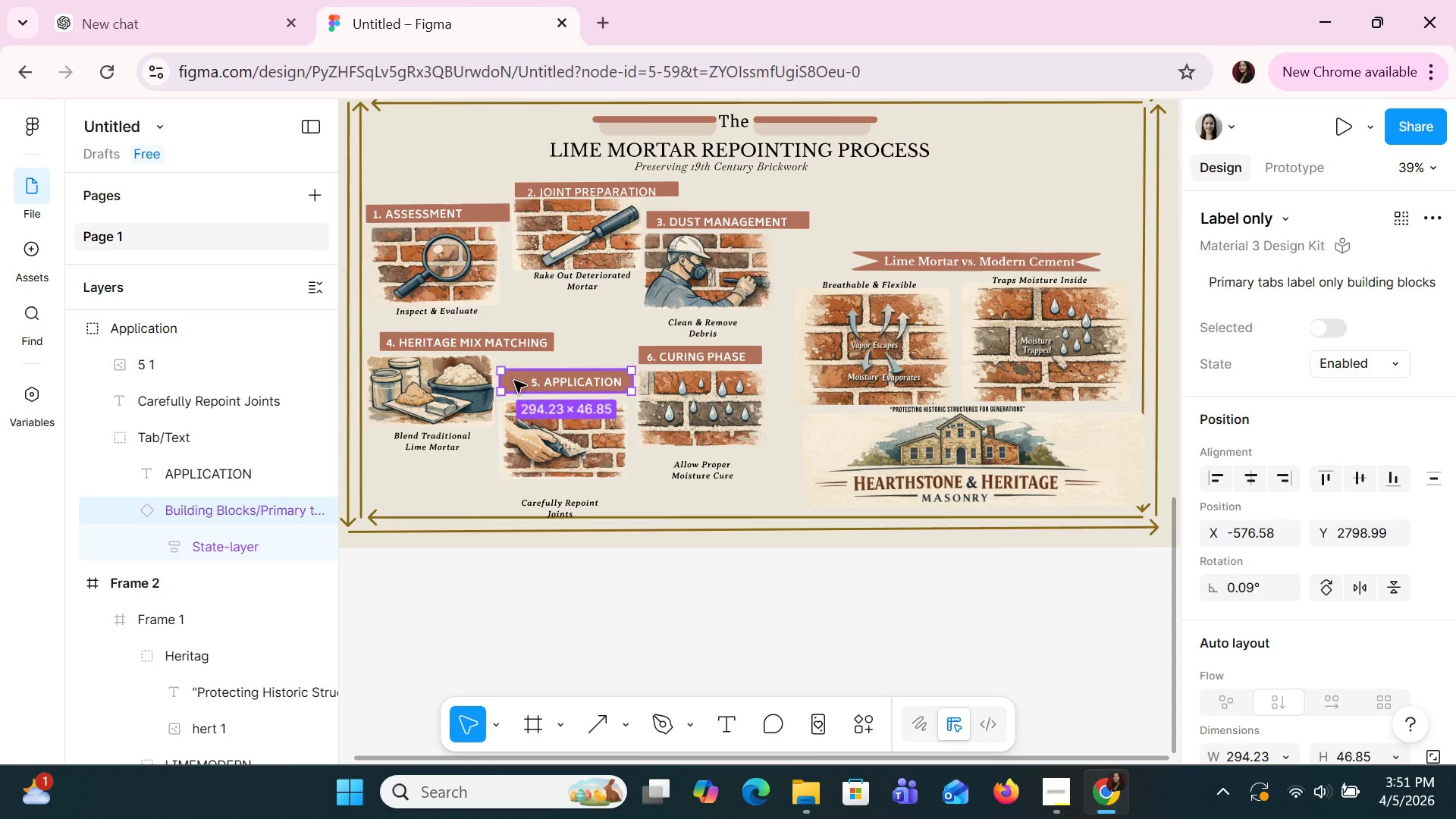 
double_click([510, 377])
 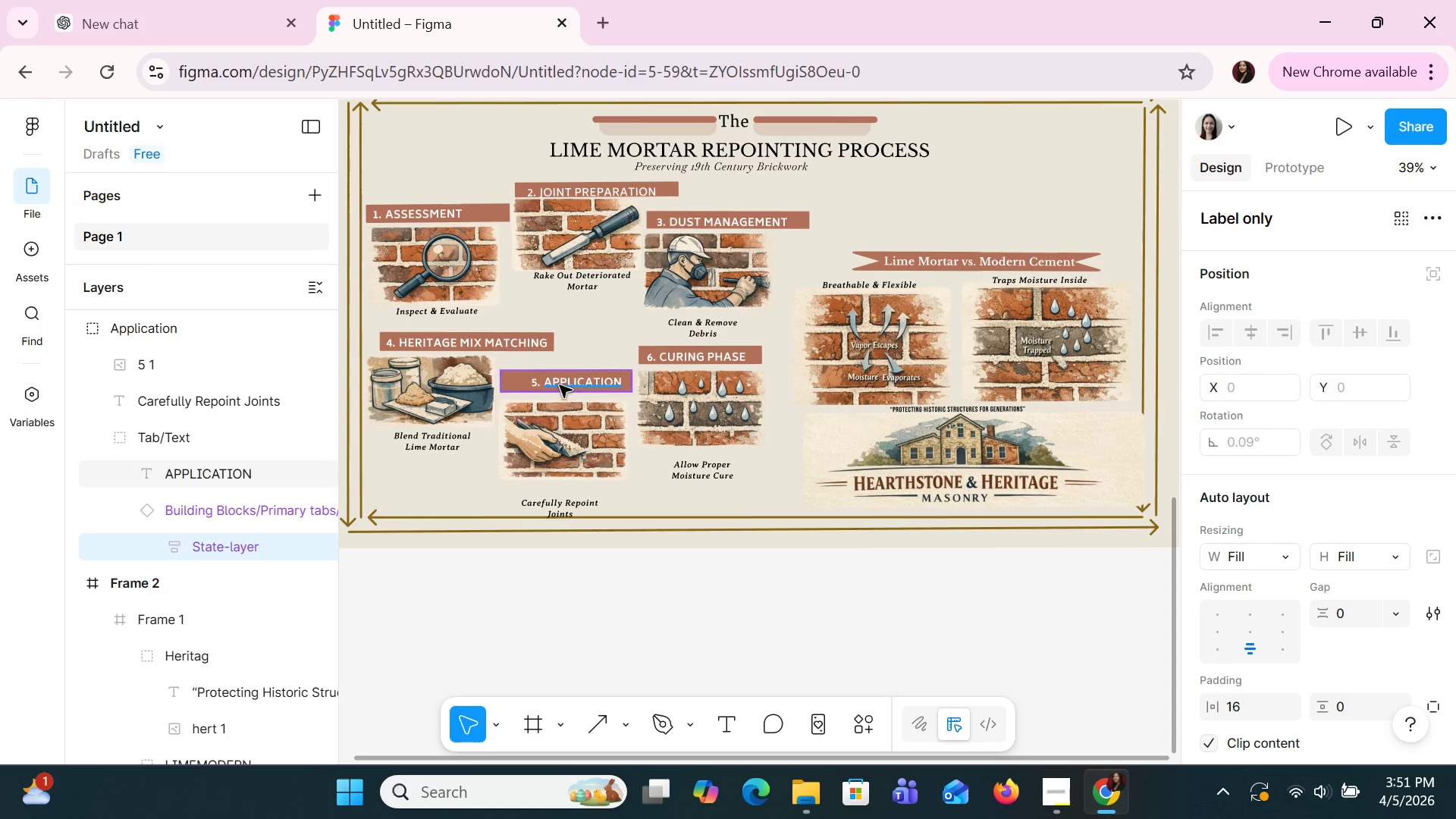 
double_click([525, 387])
 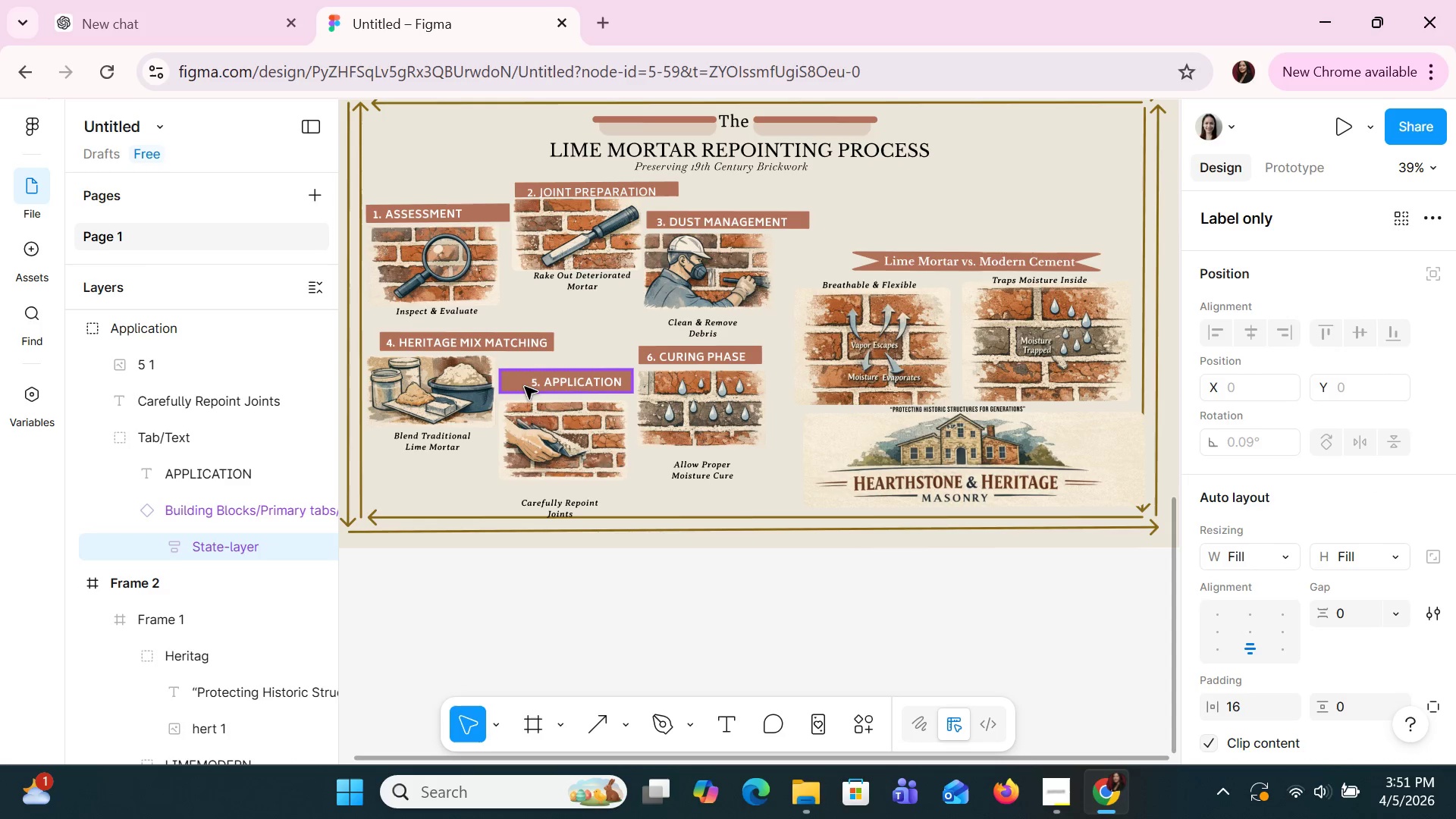 
triple_click([525, 387])
 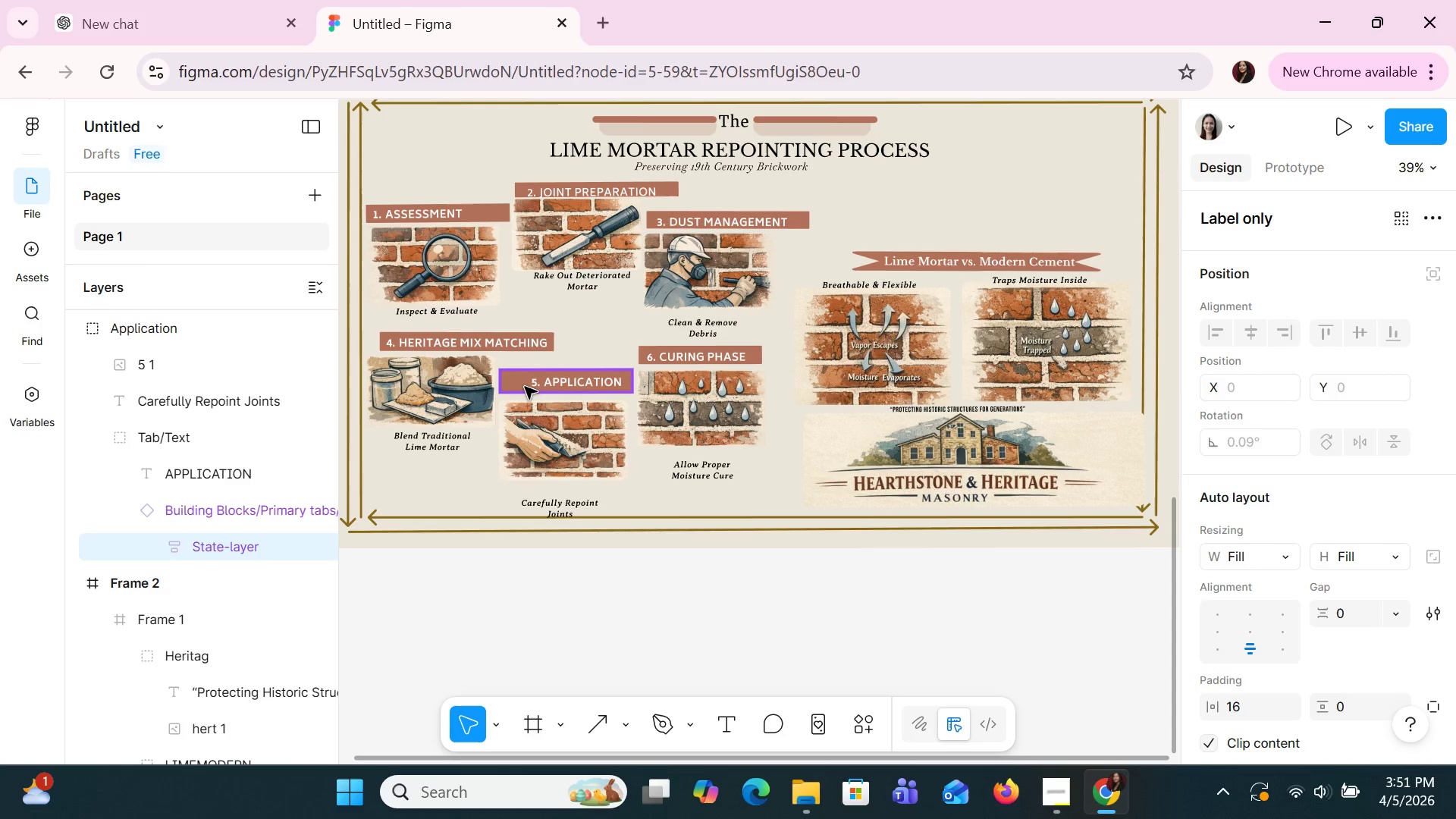 
triple_click([525, 387])
 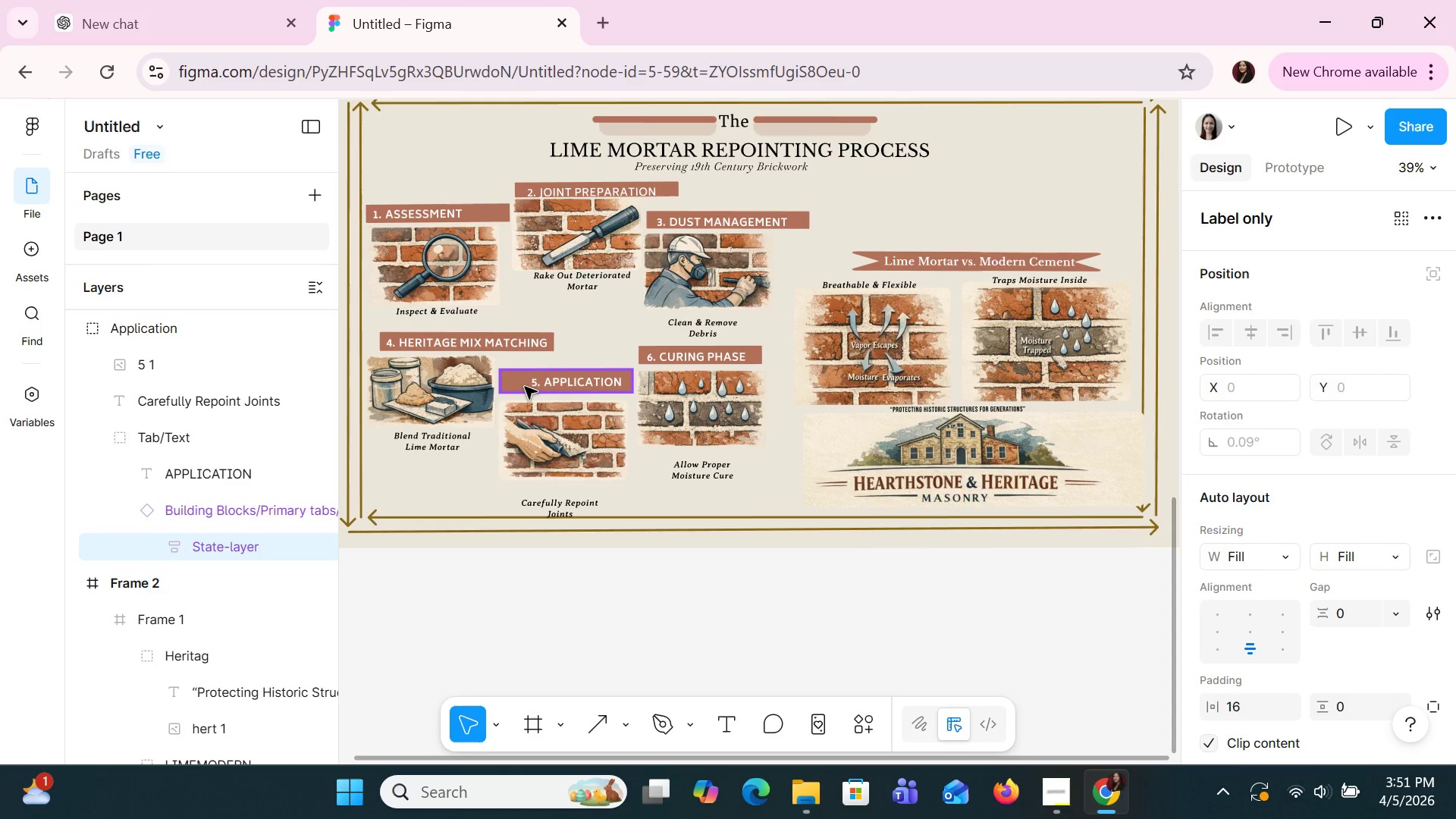 
triple_click([525, 387])
 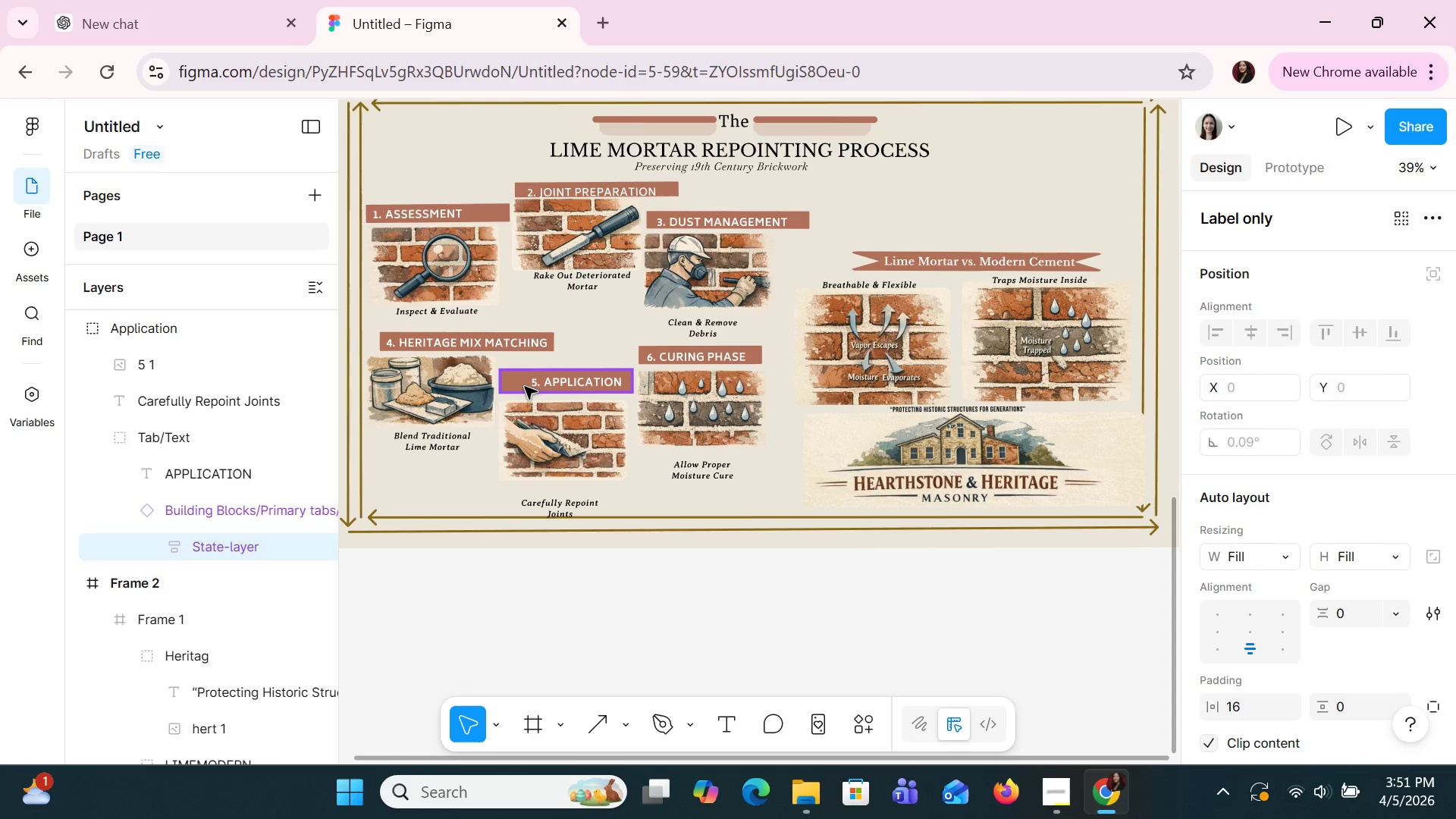 
triple_click([525, 387])
 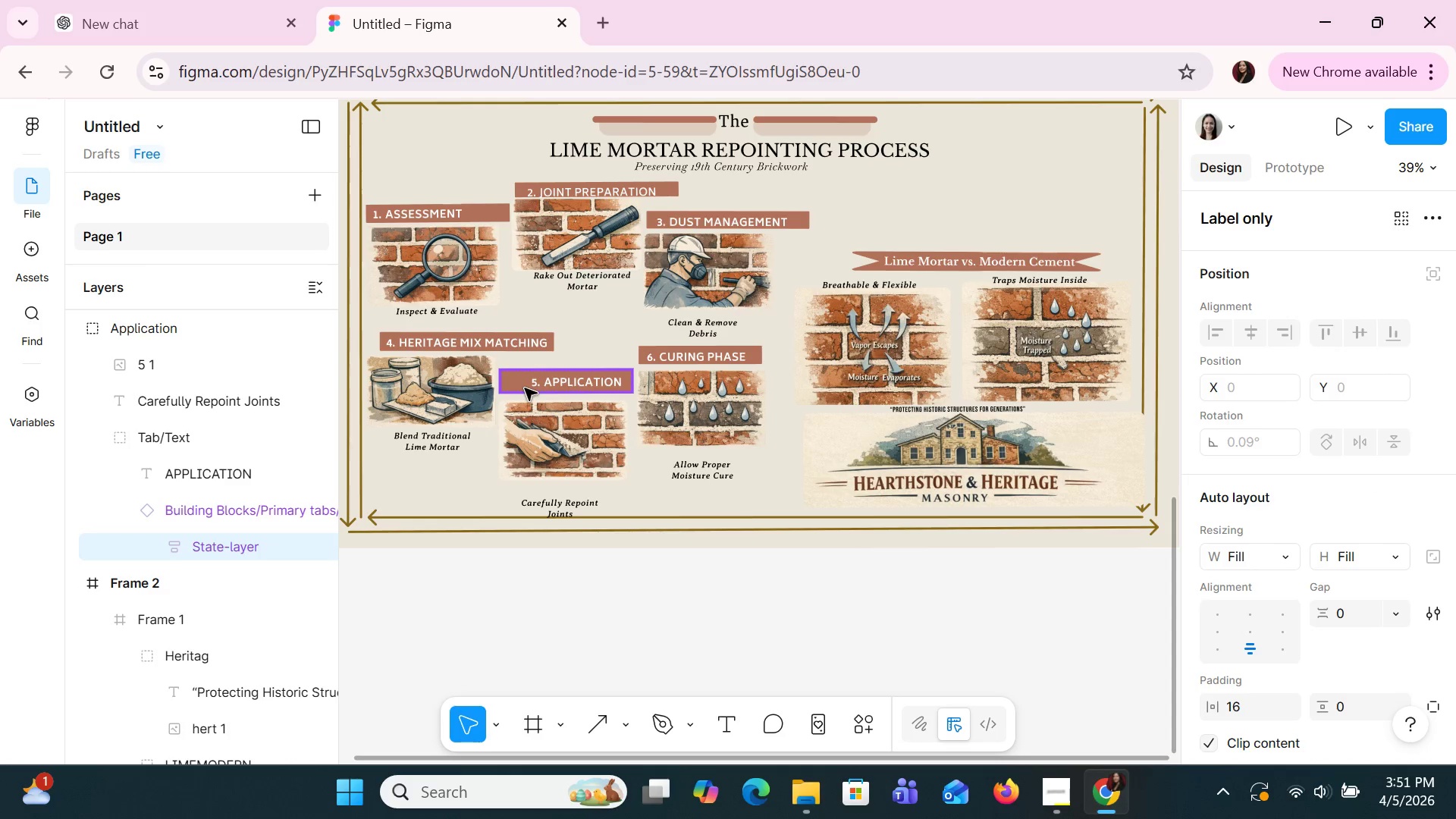 
triple_click([525, 388])
 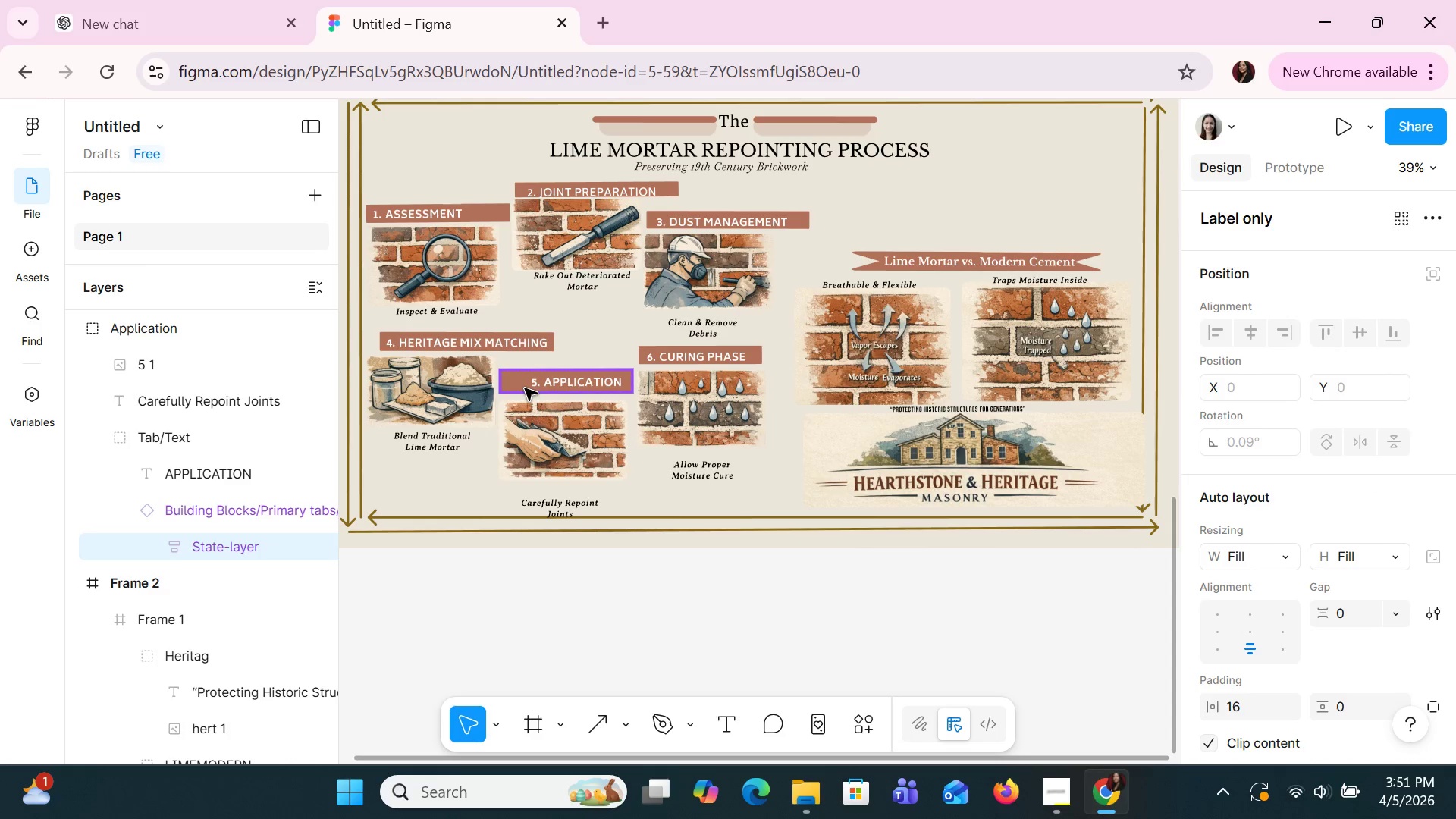 
triple_click([525, 388])
 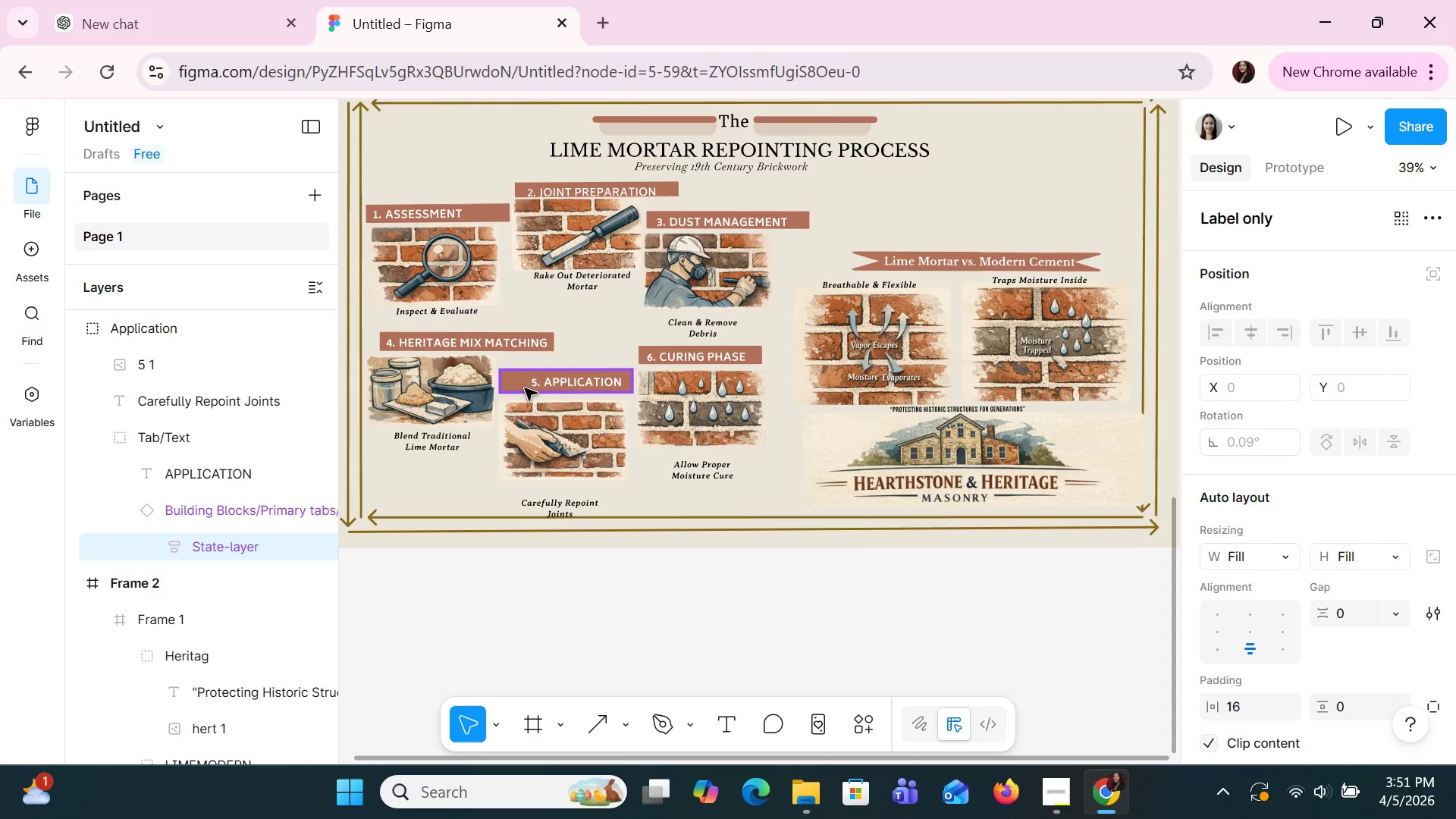 
triple_click([525, 388])
 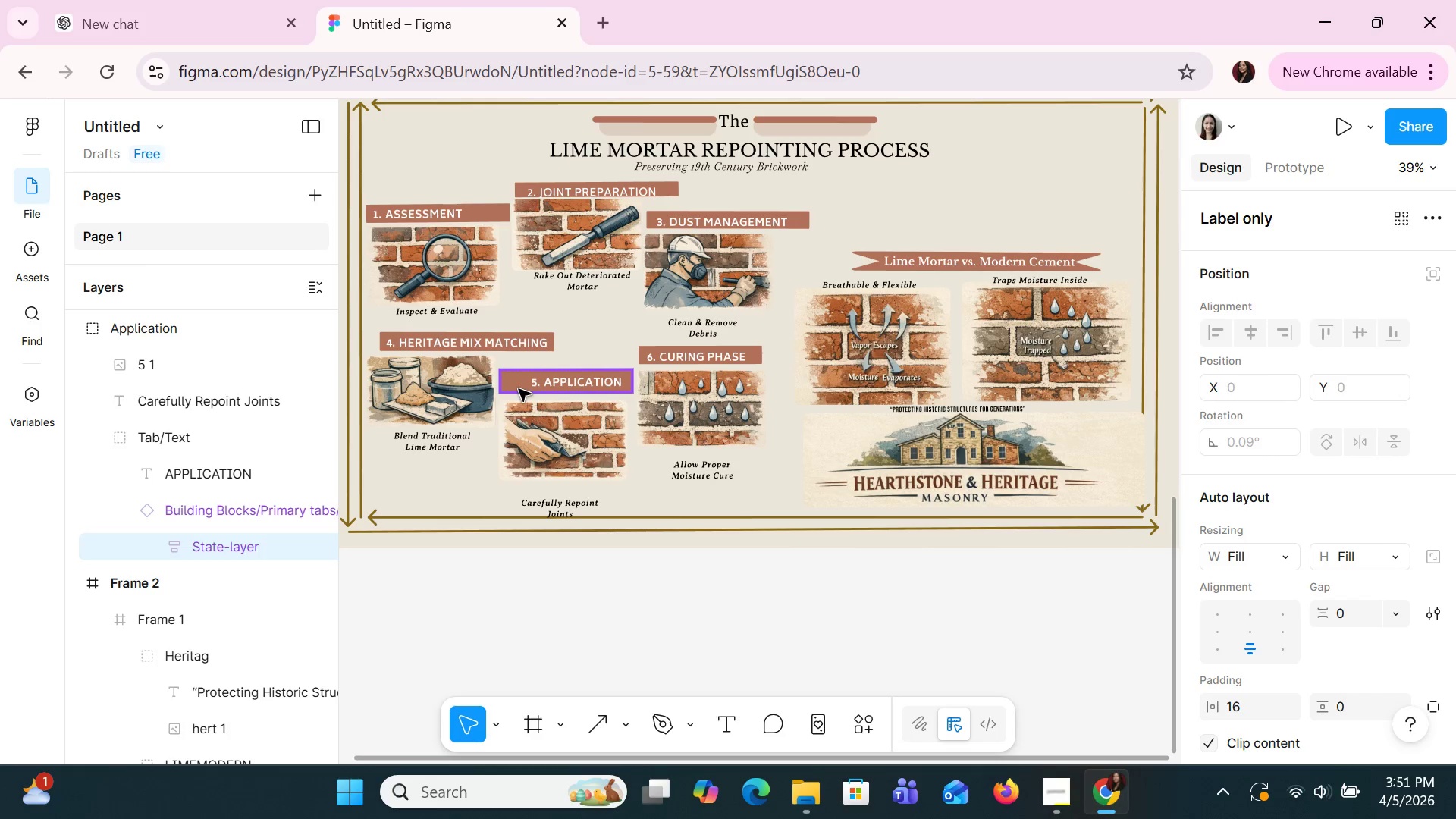 
double_click([544, 386])
 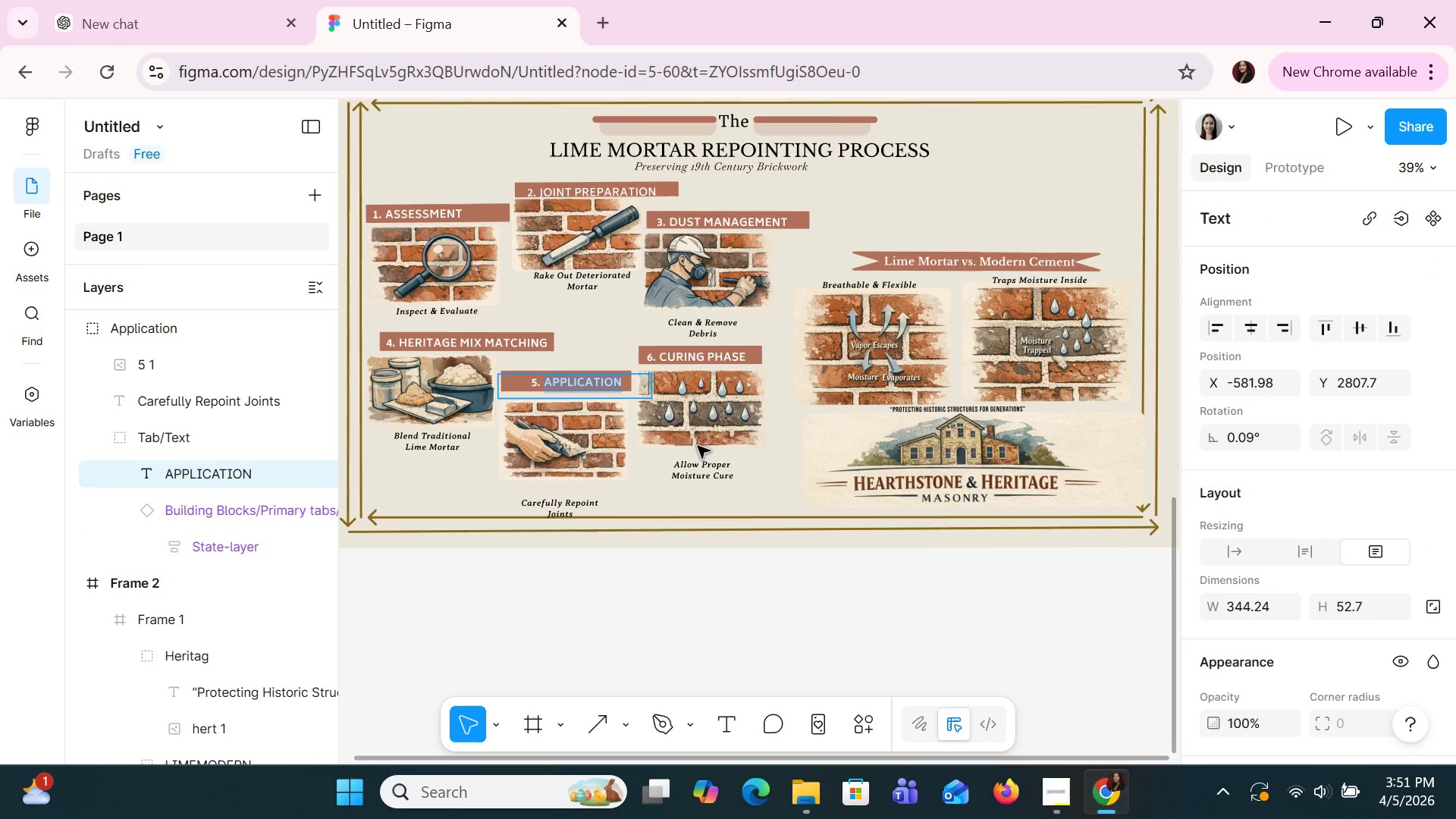 
left_click([644, 469])
 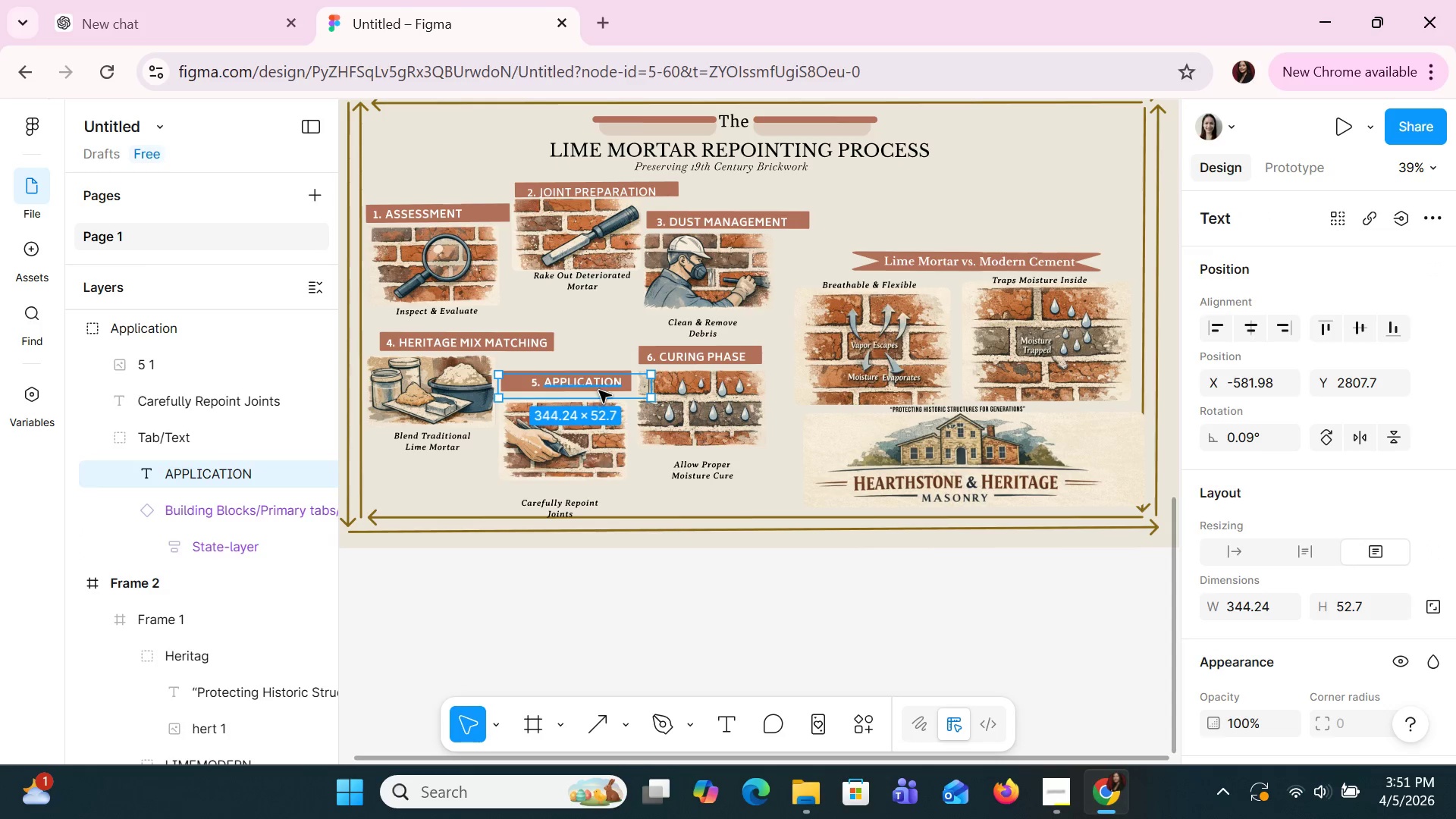 
left_click([599, 382])
 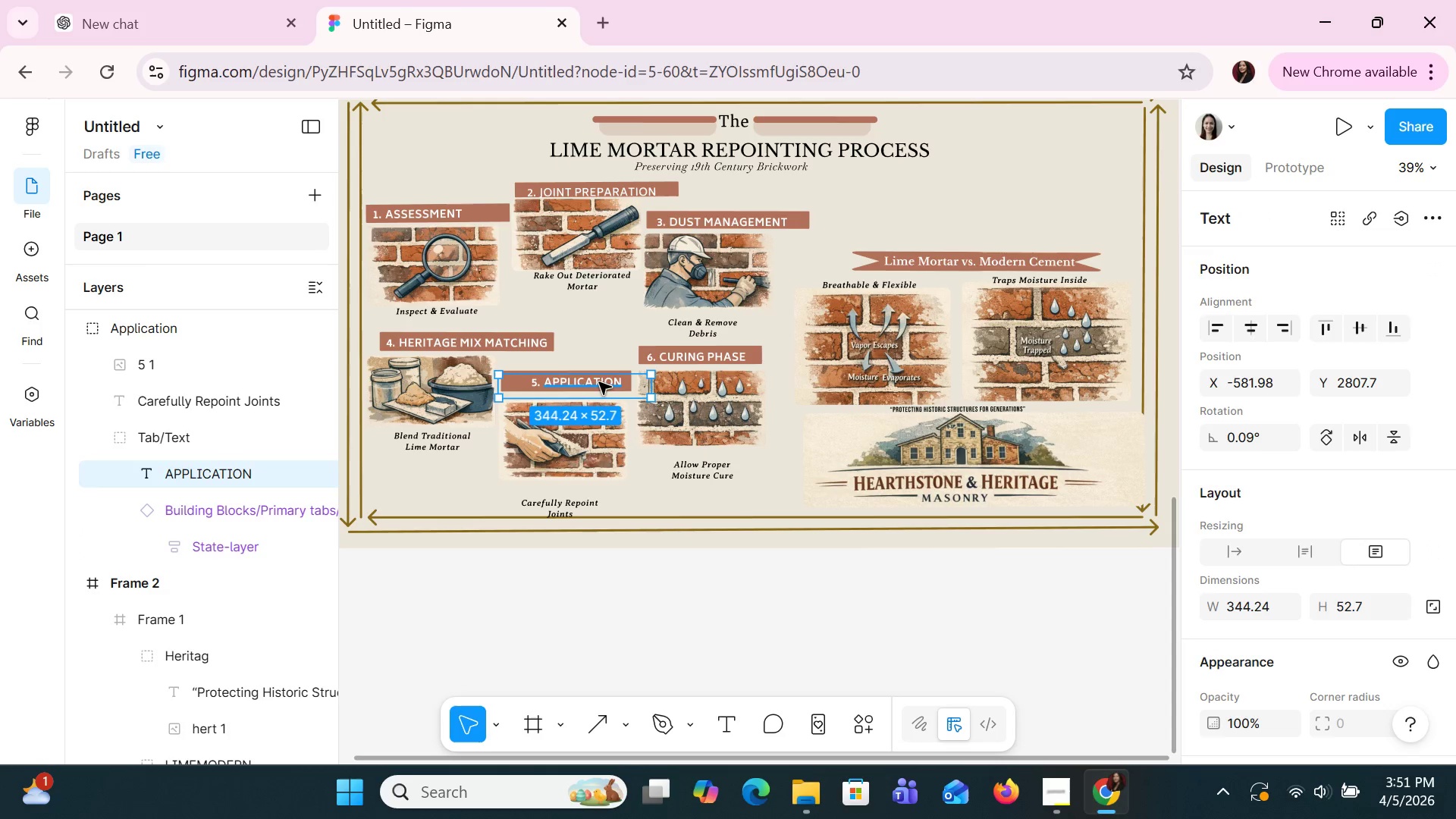 
hold_key(key=ArrowLeft, duration=1.49)
 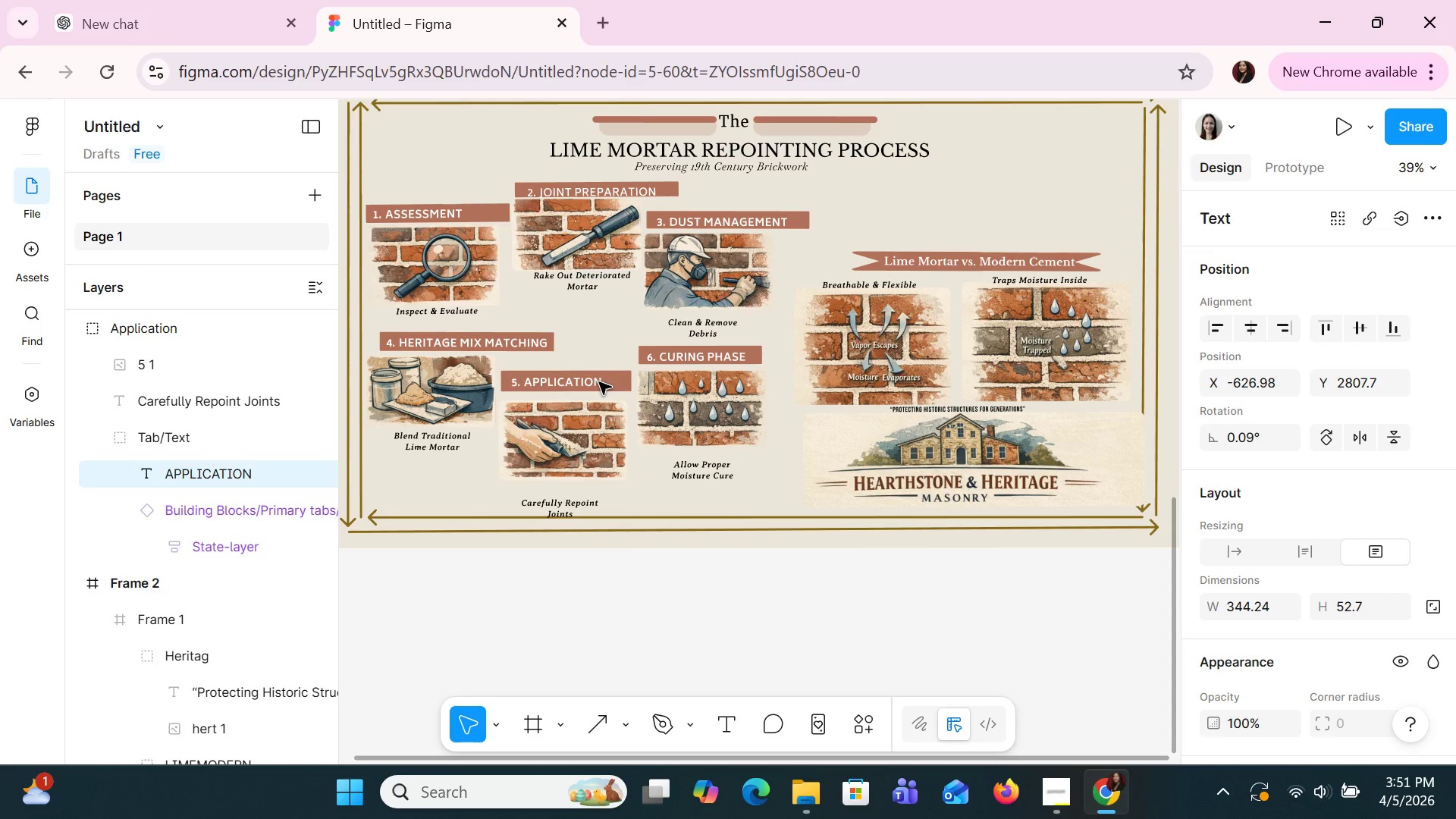 
key(ArrowRight)
 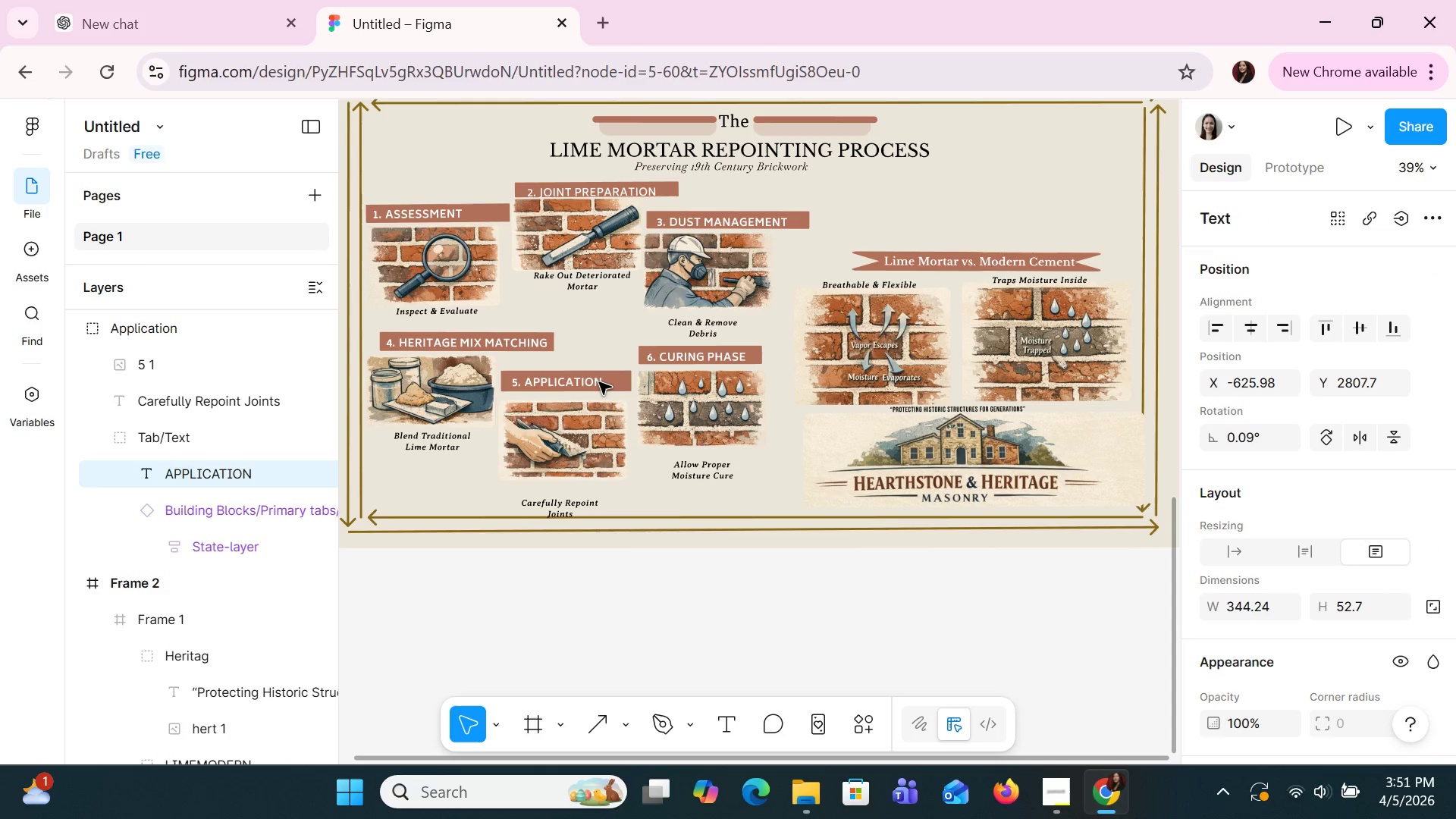 
key(ArrowUp)
 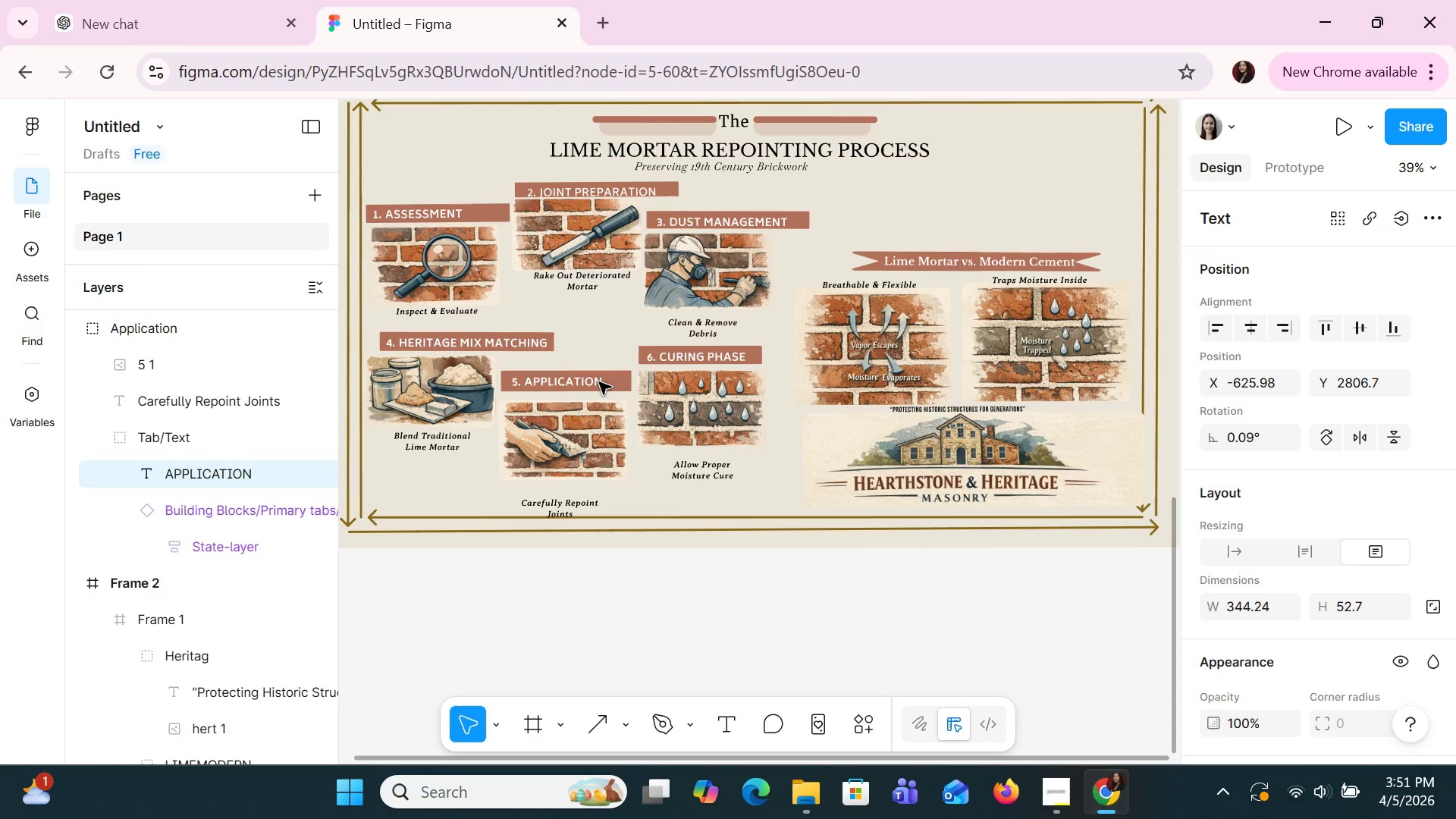 
key(ArrowUp)
 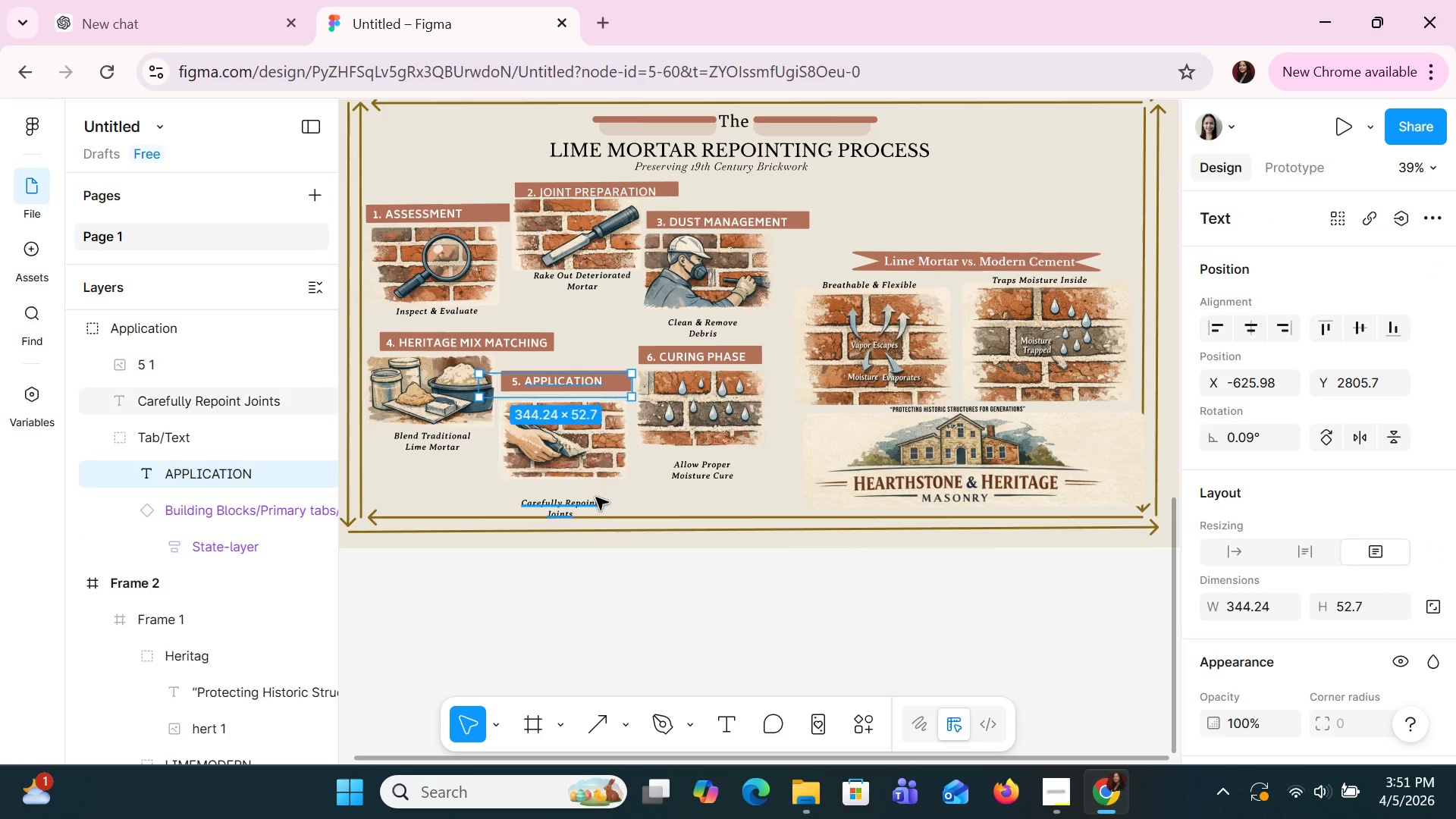 
double_click([596, 497])
 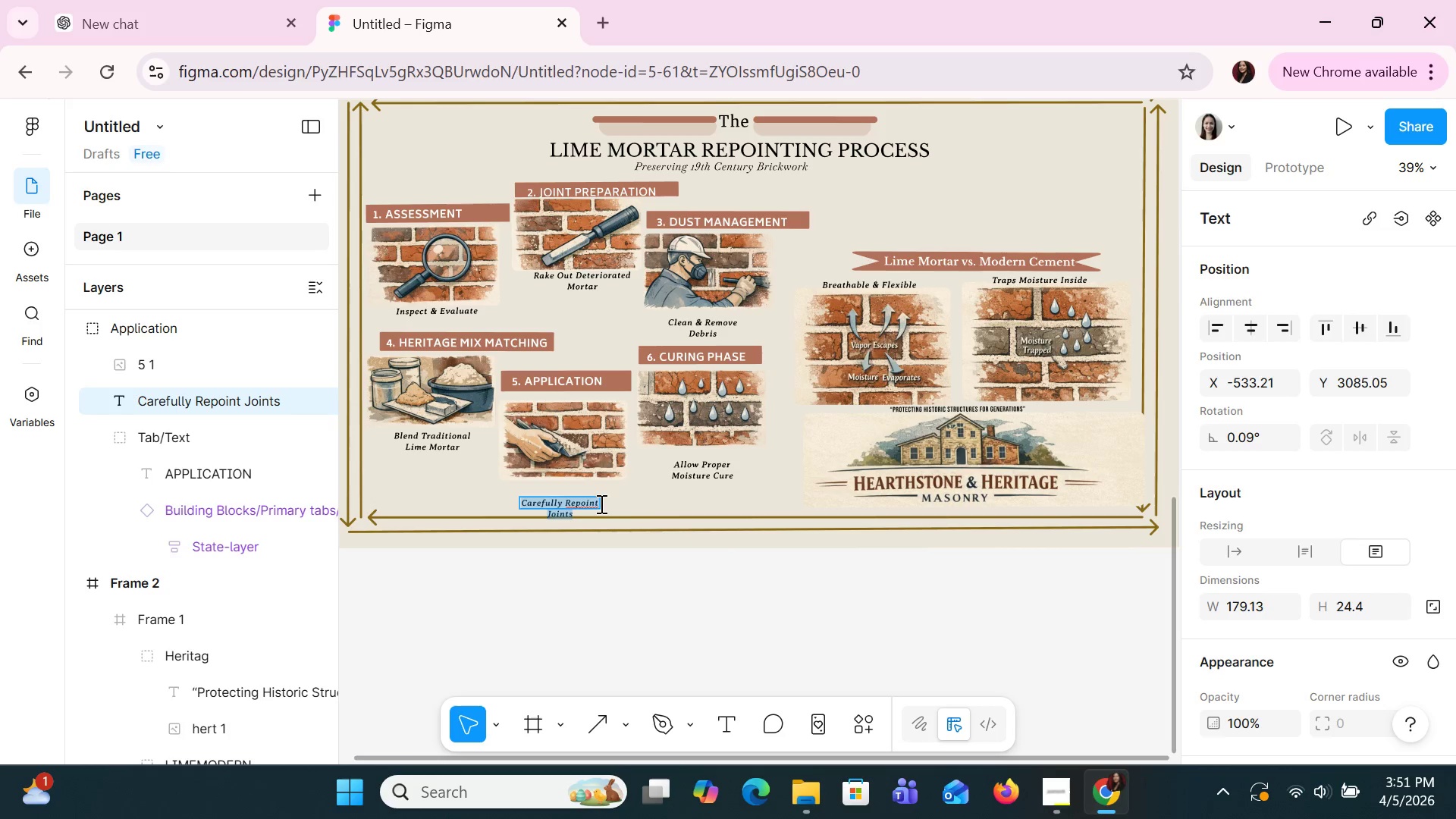 
left_click([632, 503])
 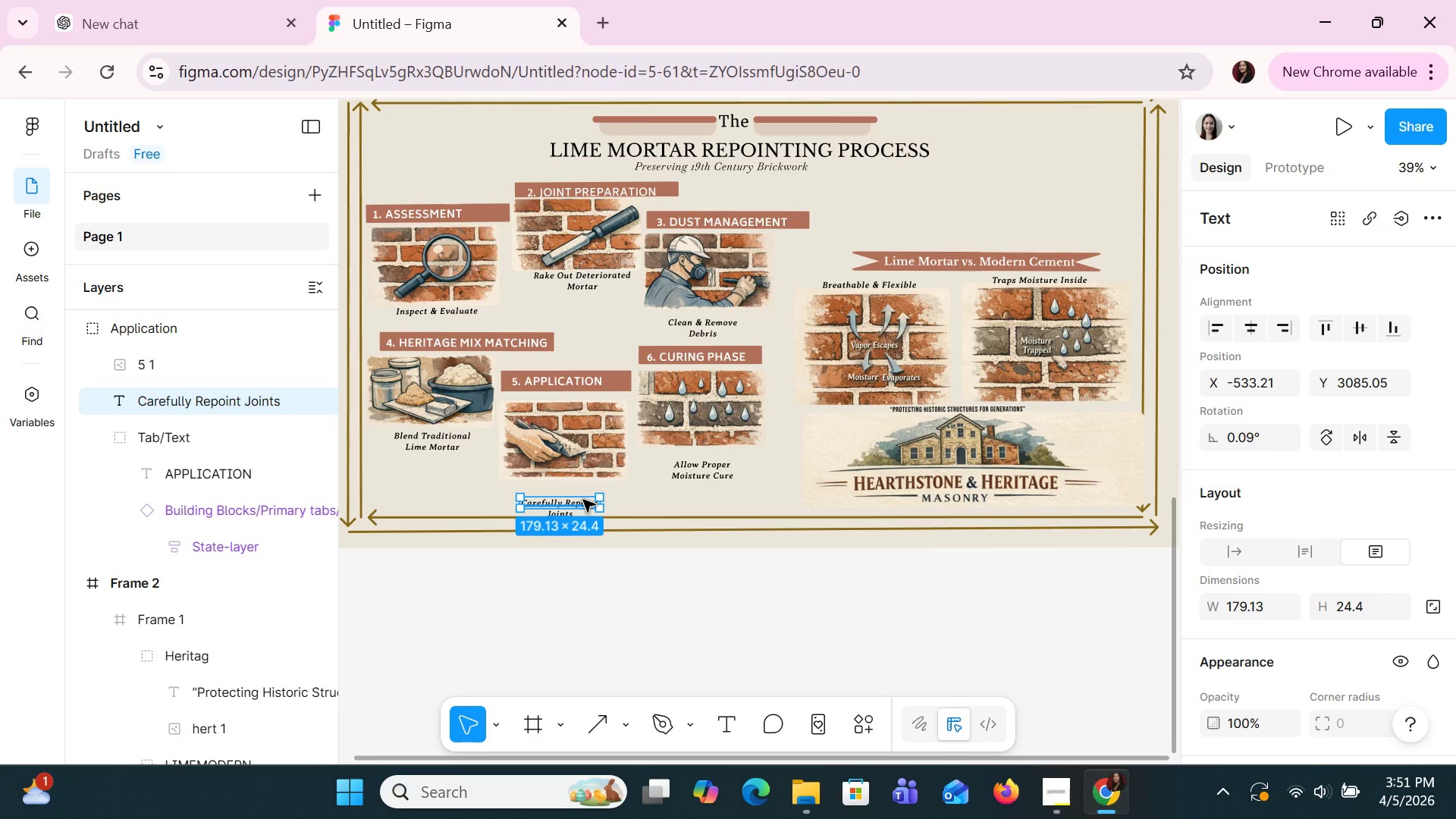 
hold_key(key=ArrowUp, duration=0.98)
 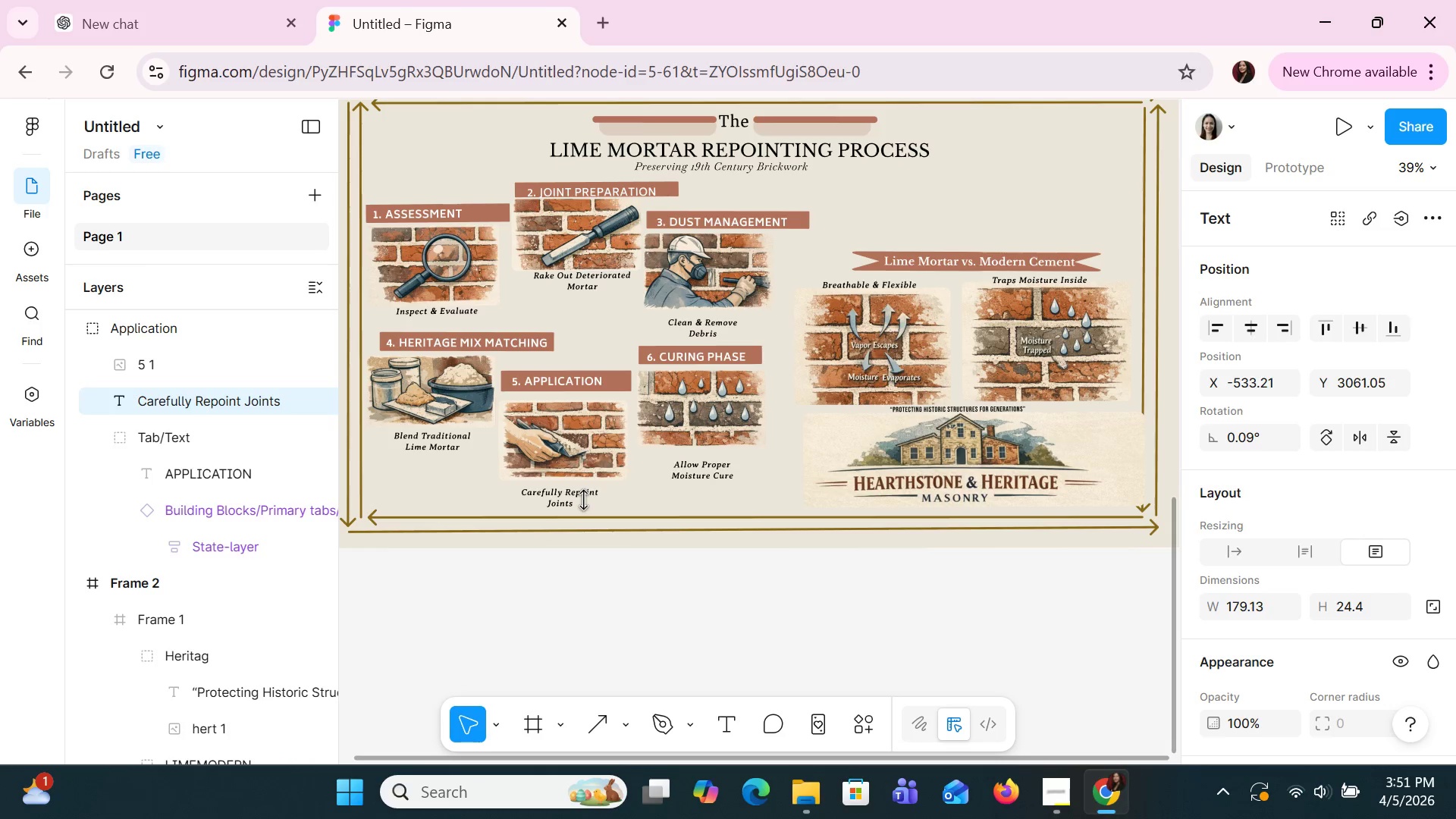 
key(ArrowUp)
 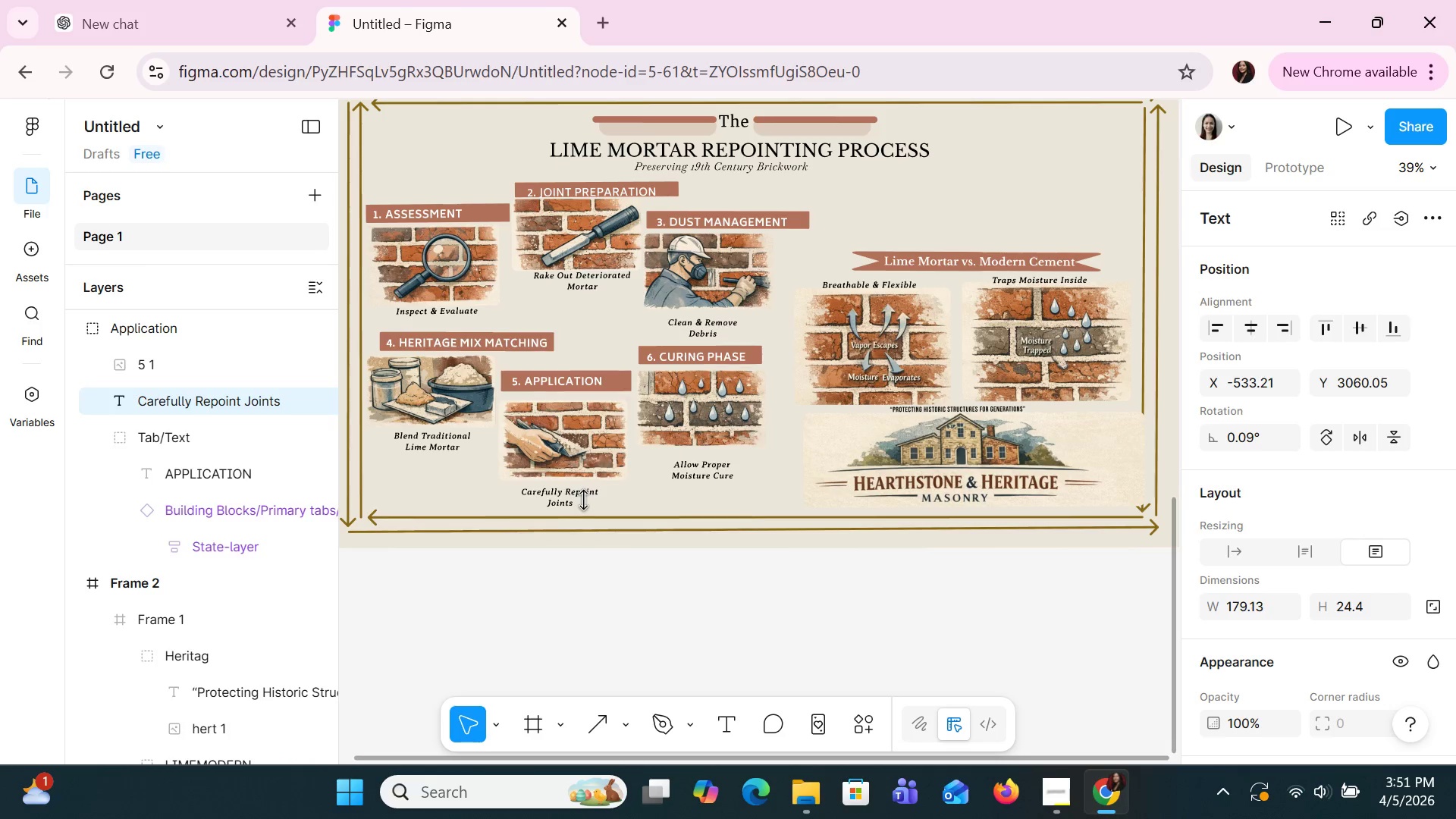 
key(ArrowUp)
 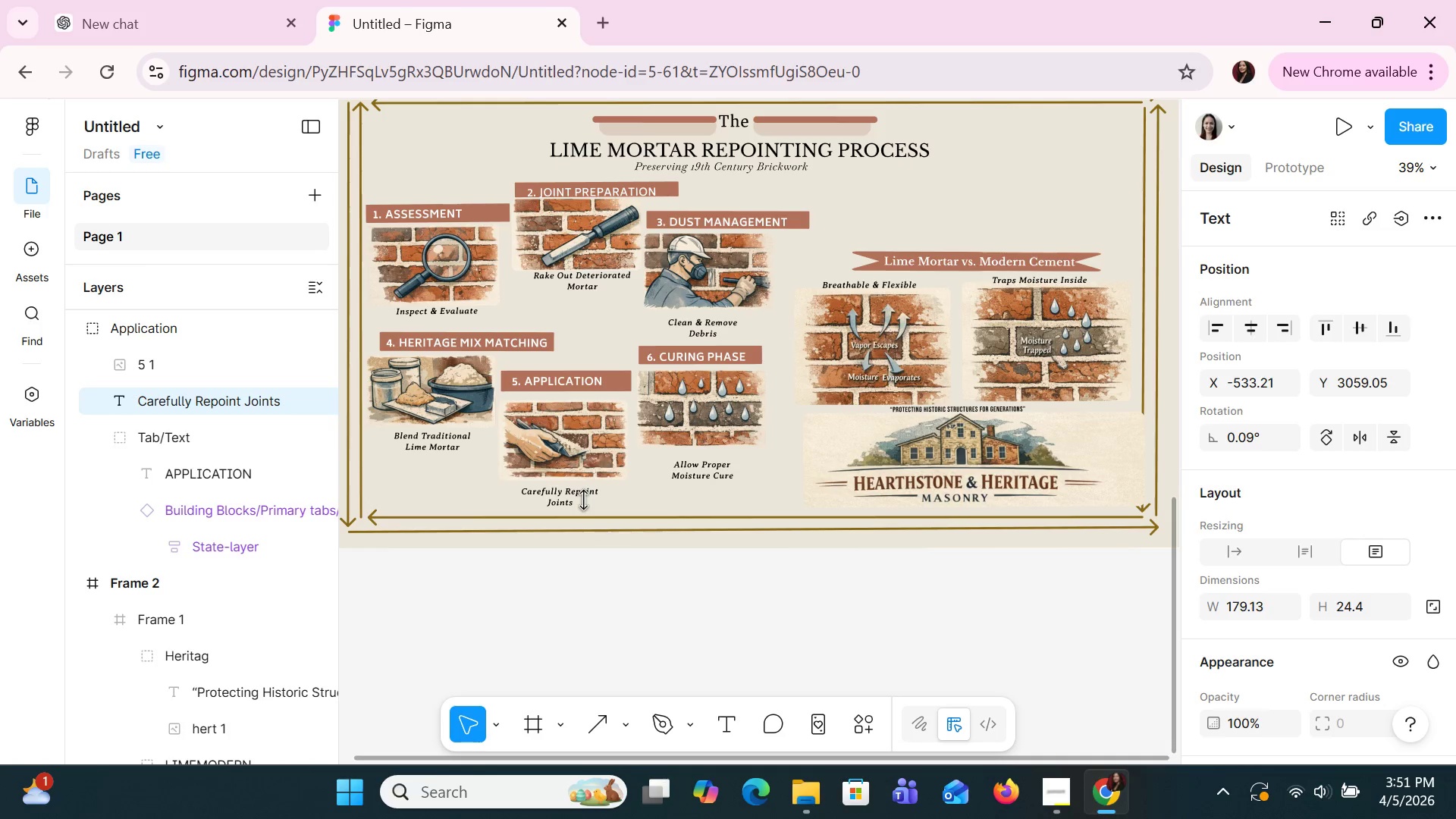 
key(ArrowUp)
 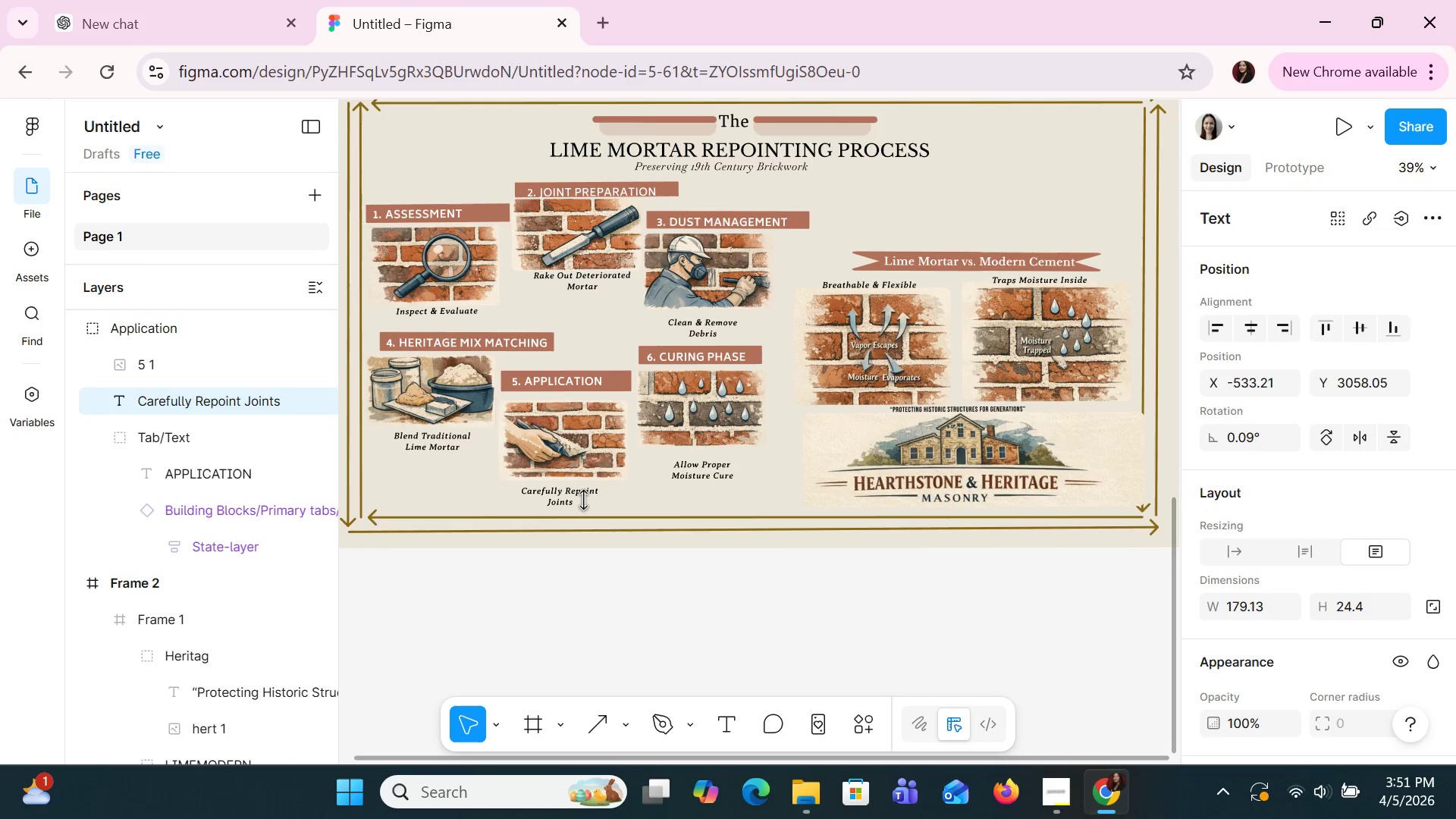 
key(ArrowUp)
 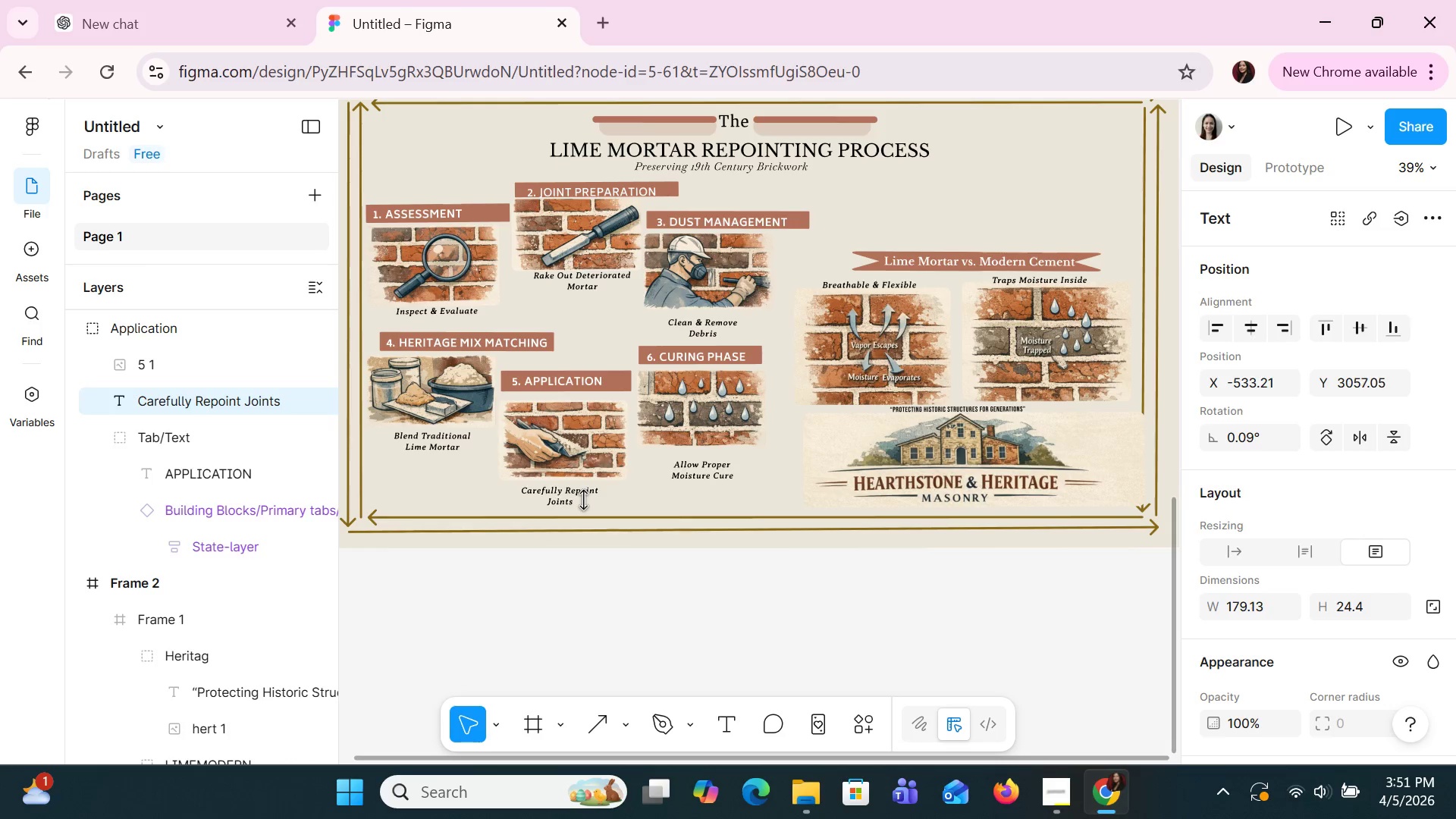 
key(ArrowUp)
 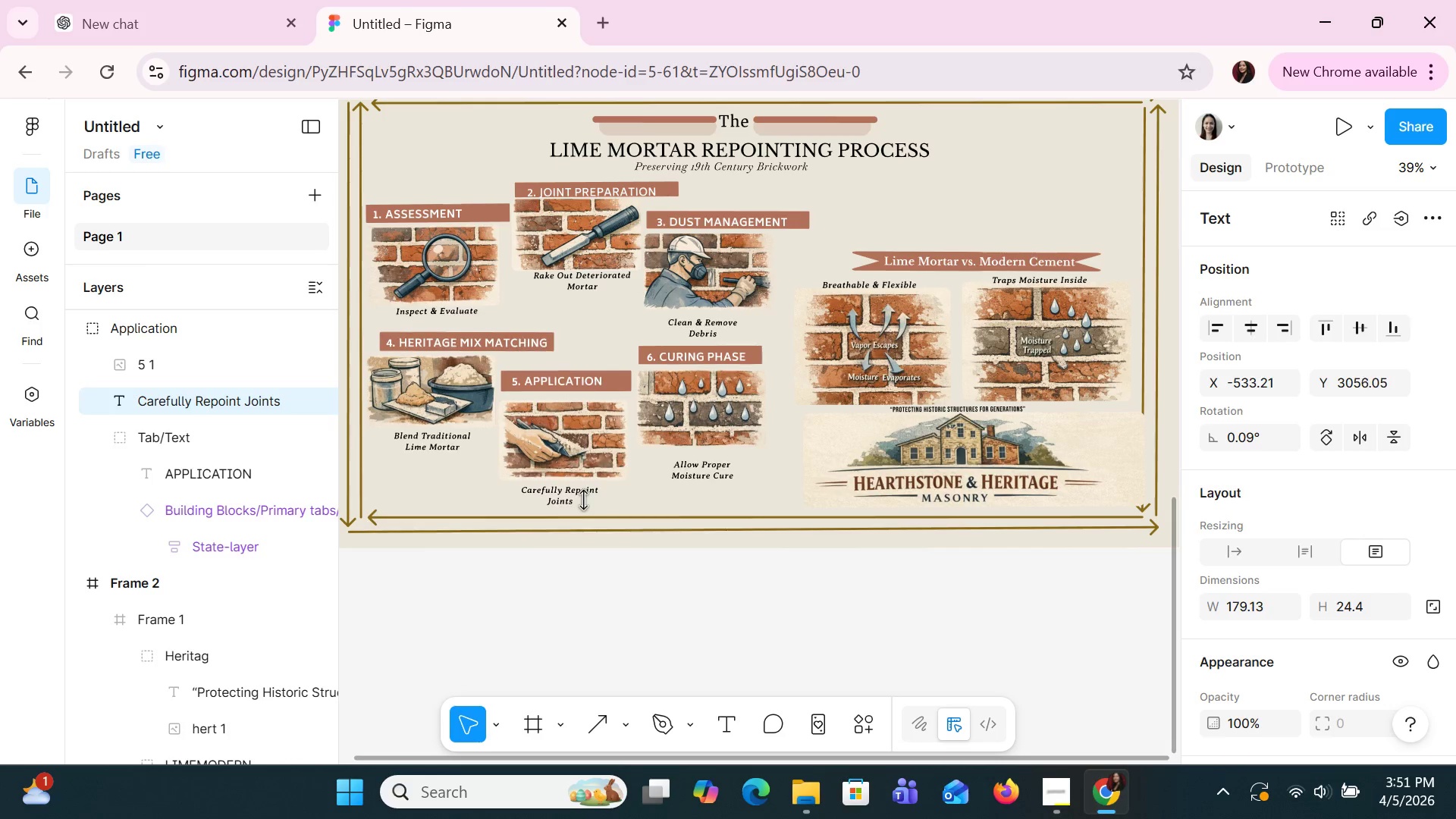 
key(ArrowUp)
 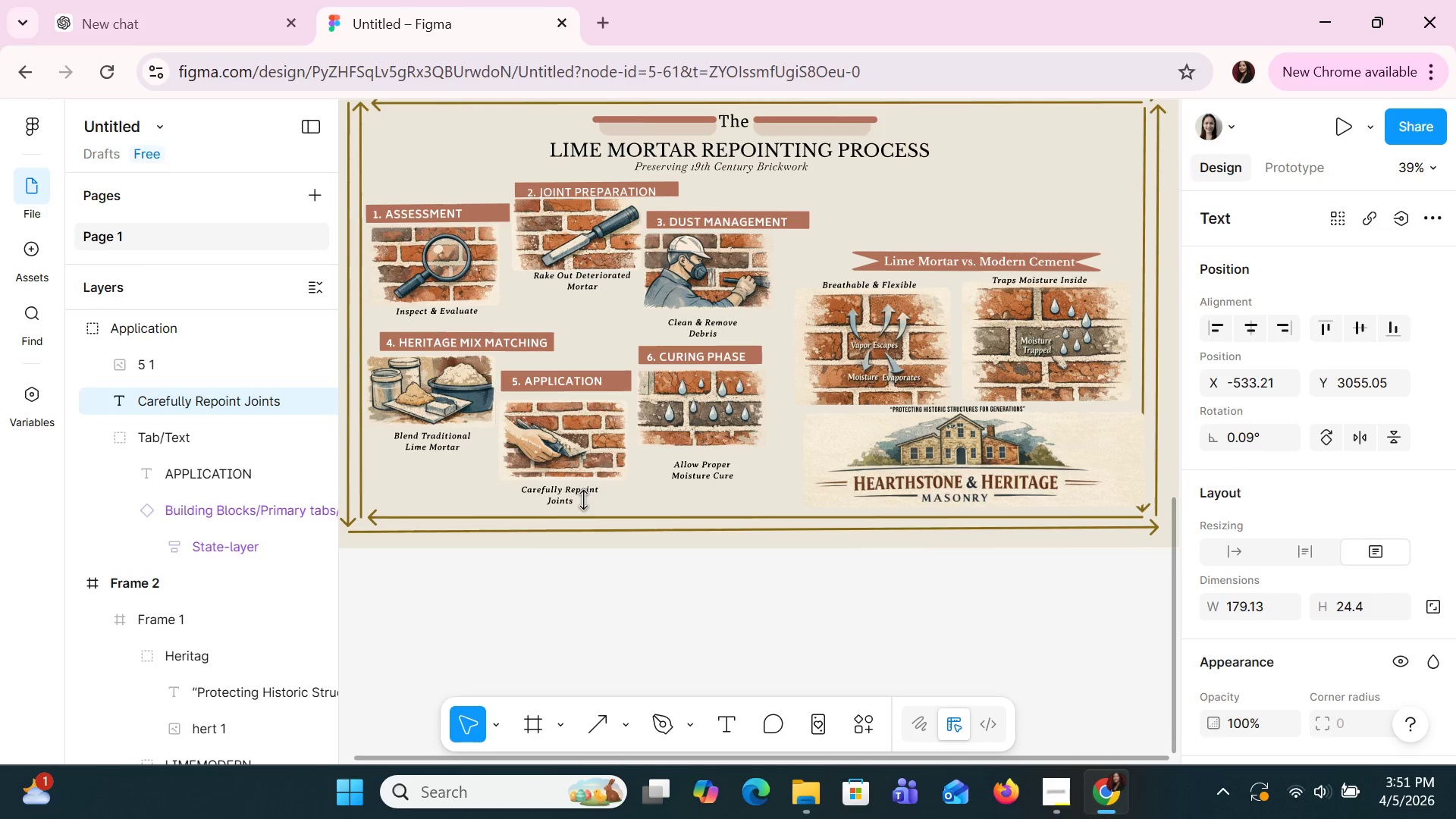 
key(ArrowUp)
 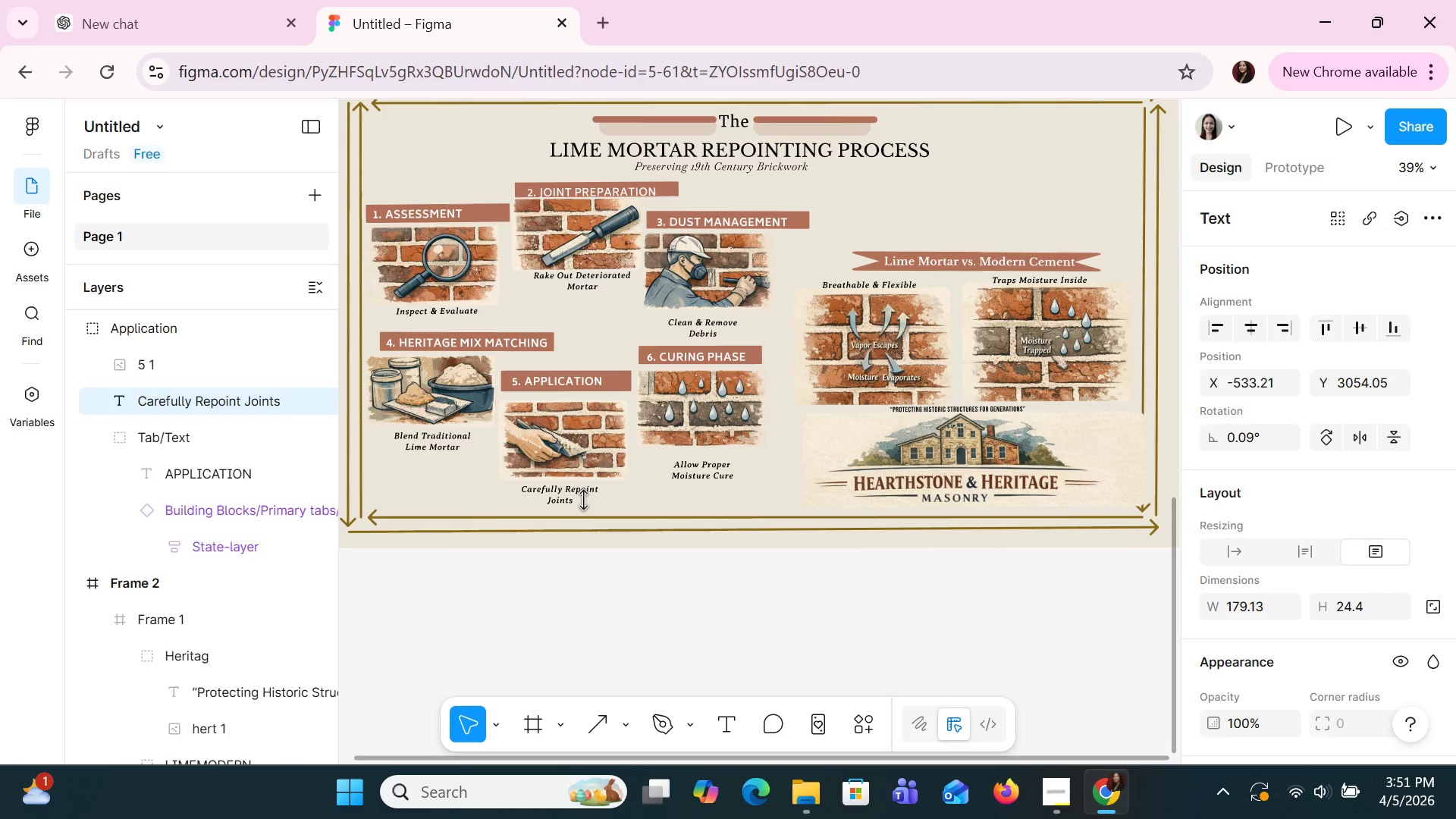 
key(ArrowUp)
 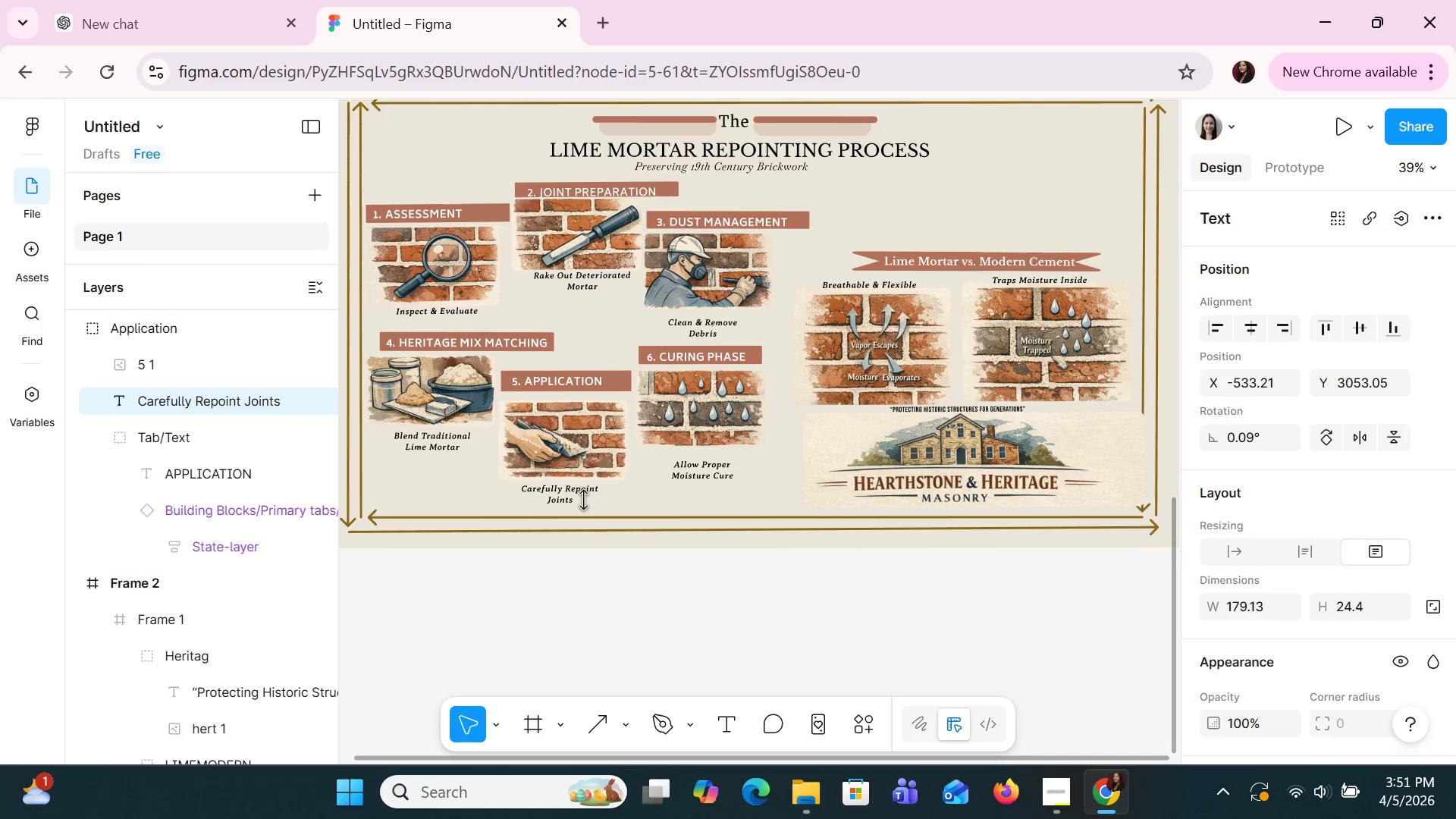 
key(ArrowRight)
 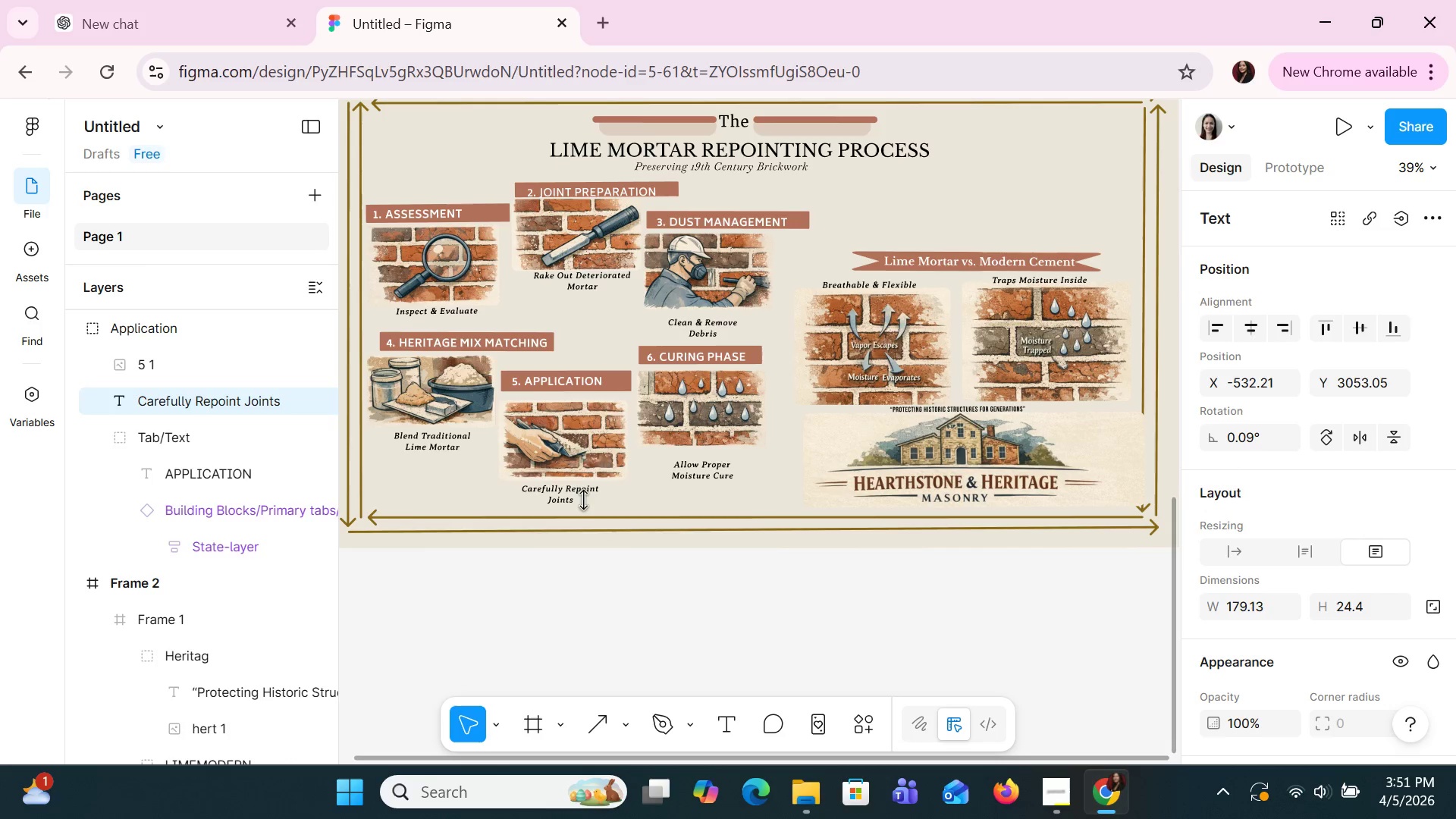 
key(ArrowRight)
 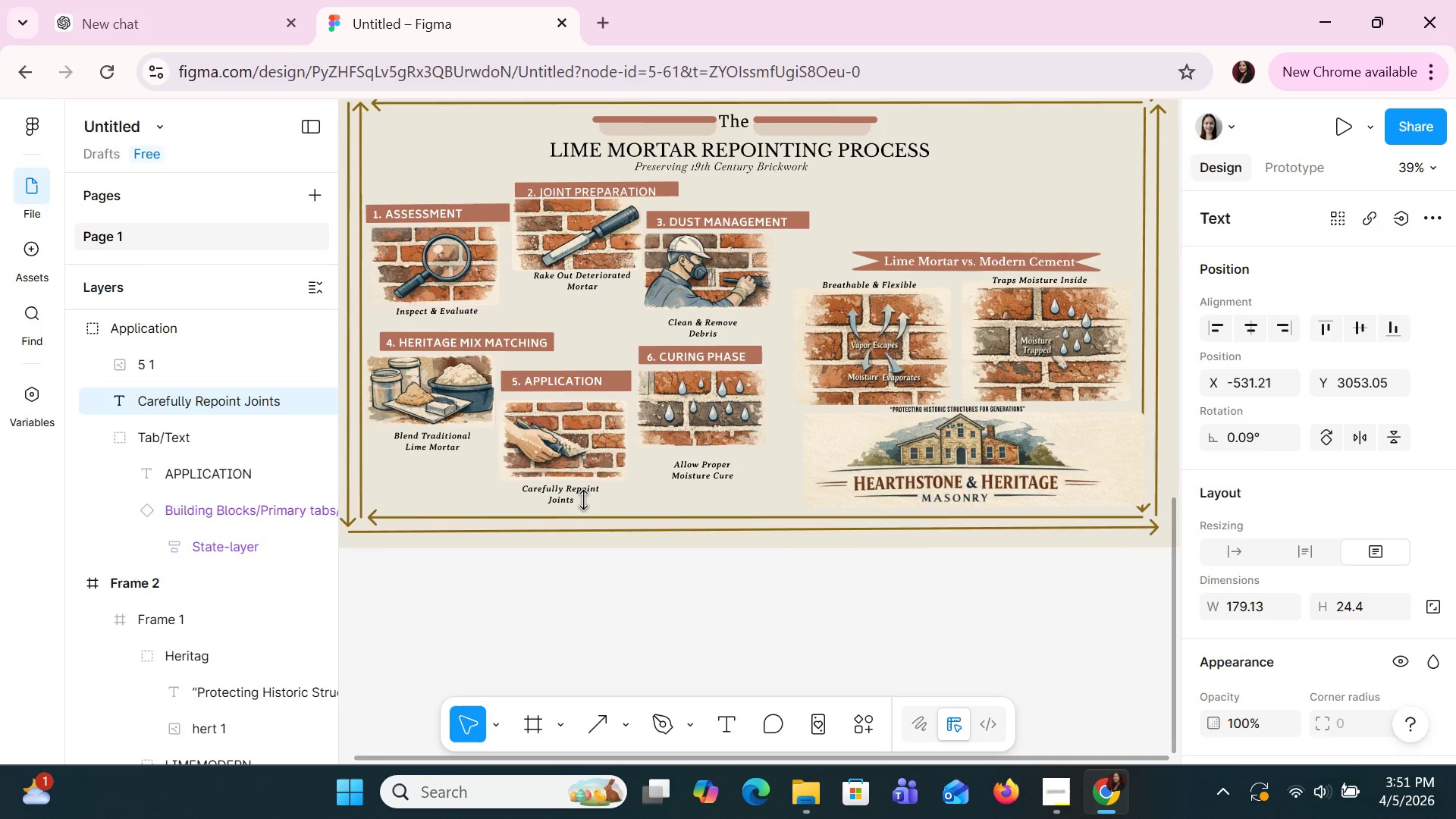 
key(ArrowRight)
 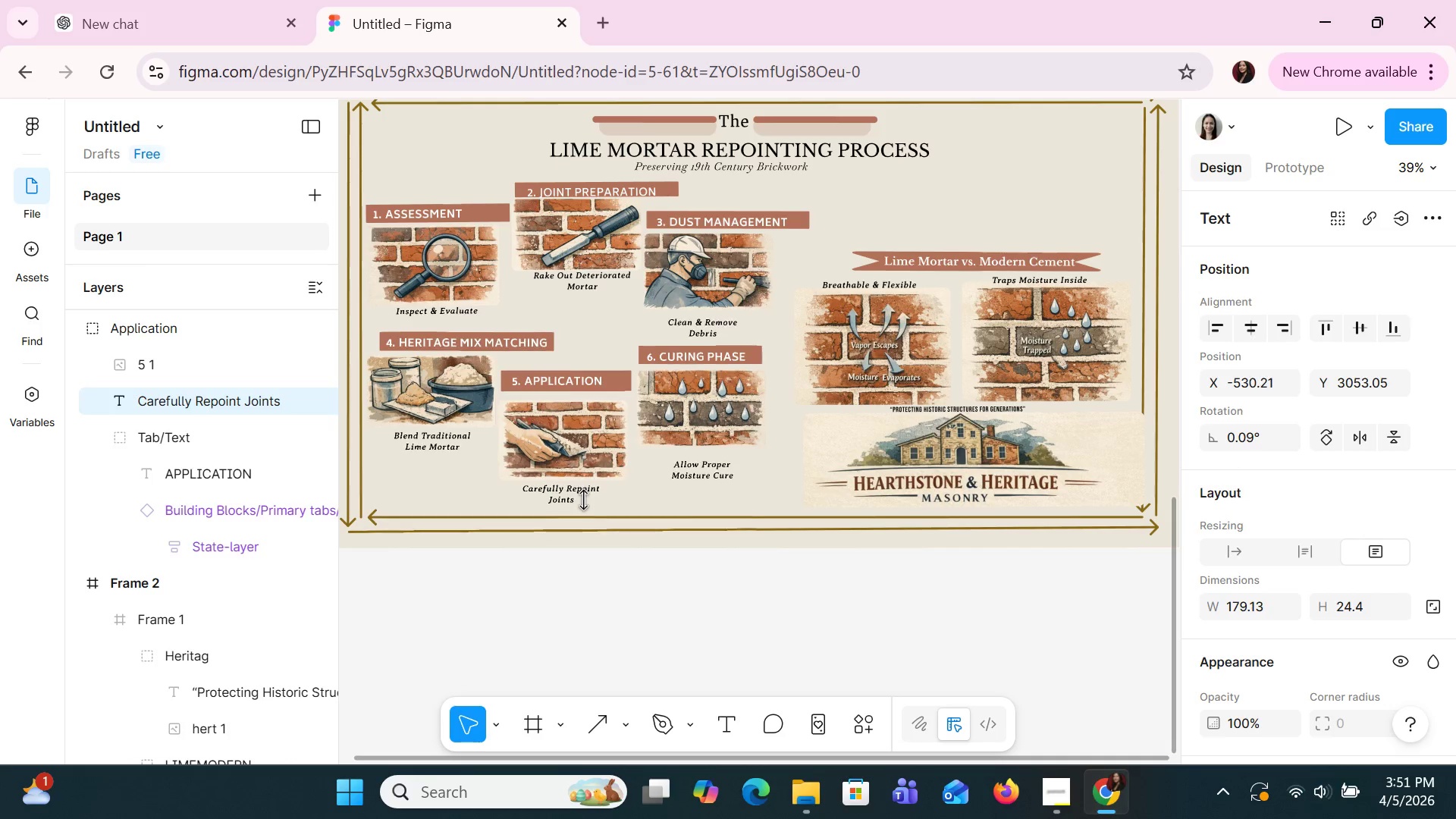 
key(ArrowUp)
 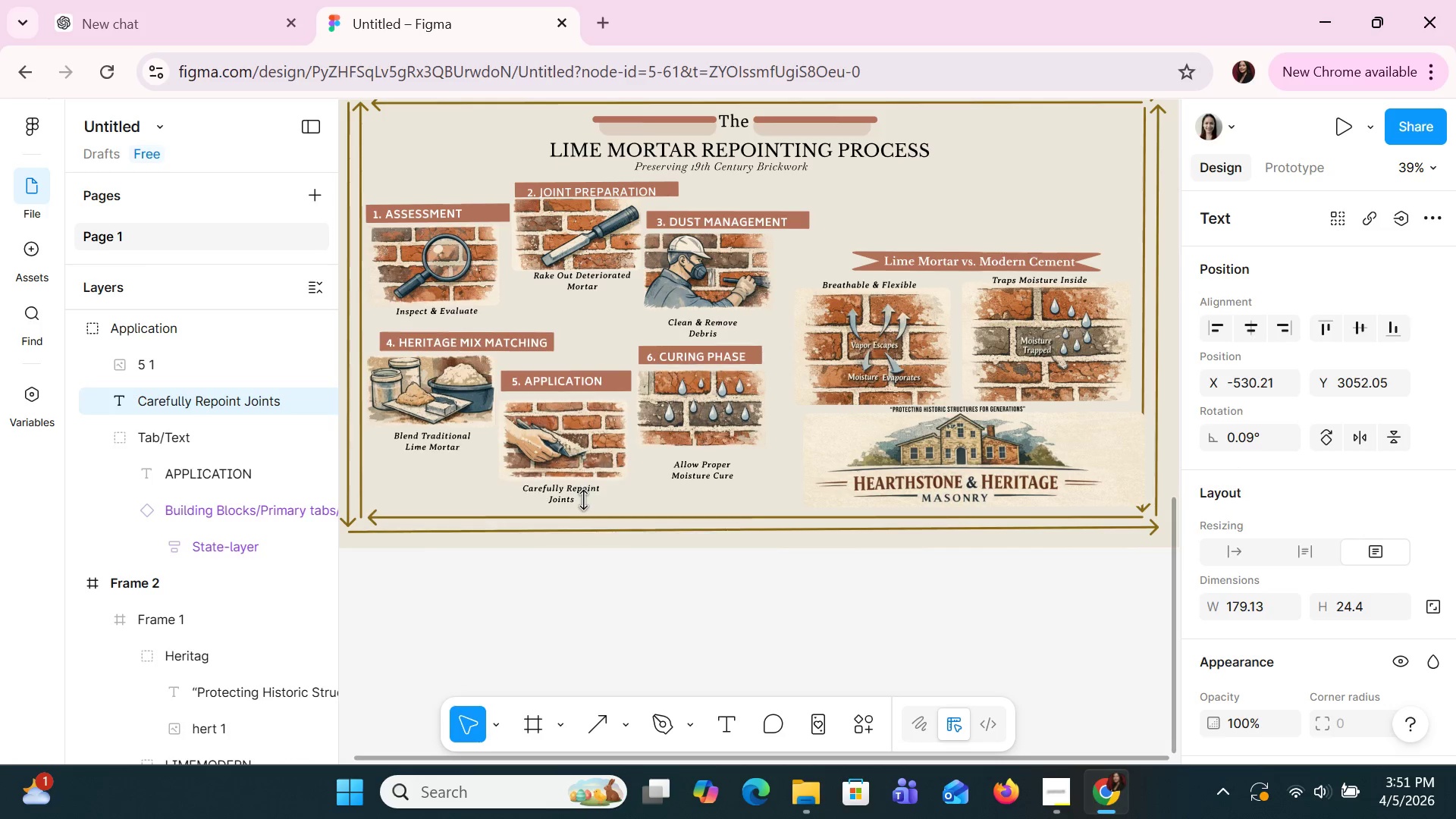 
key(ArrowUp)
 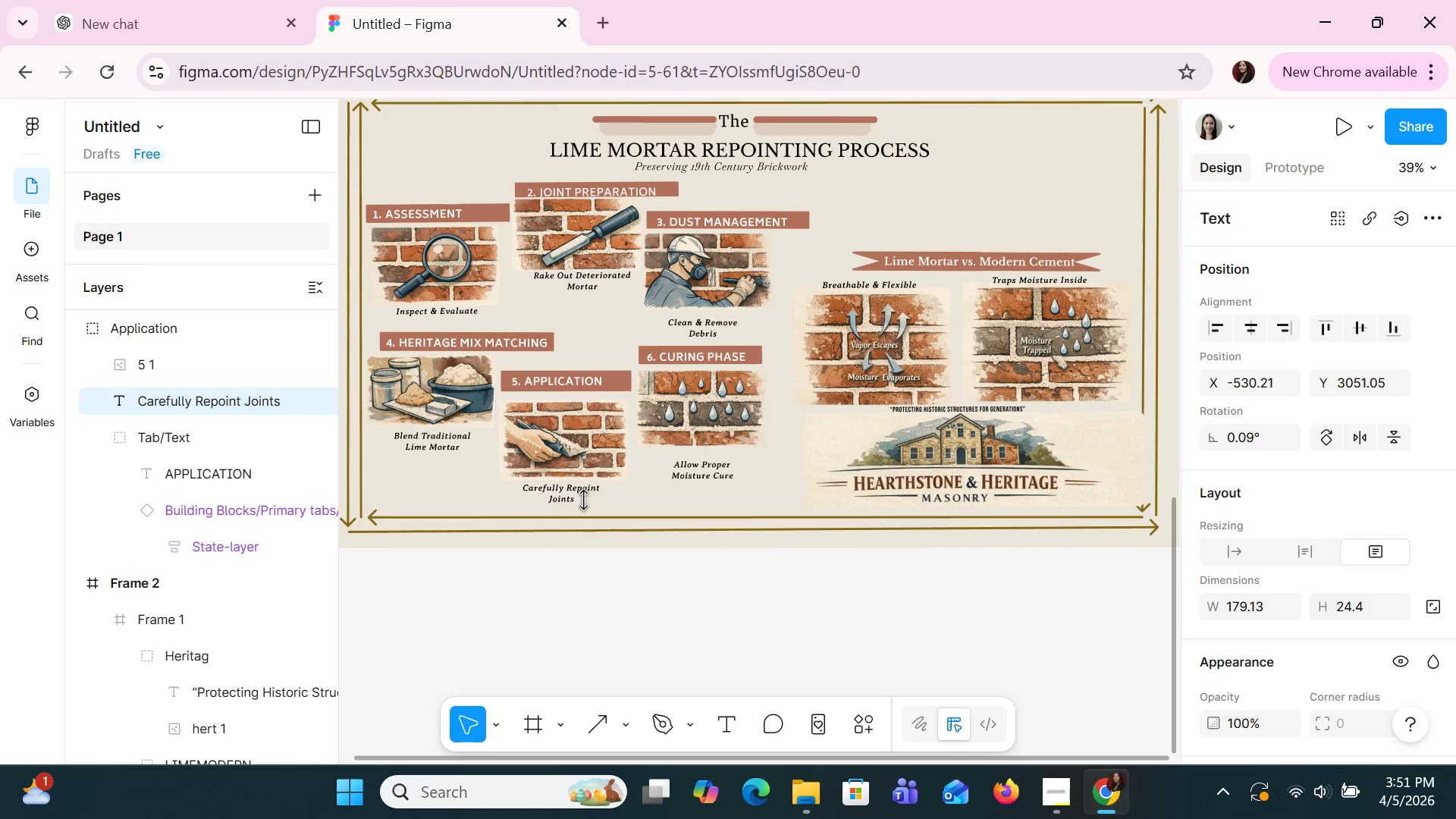 
key(ArrowUp)
 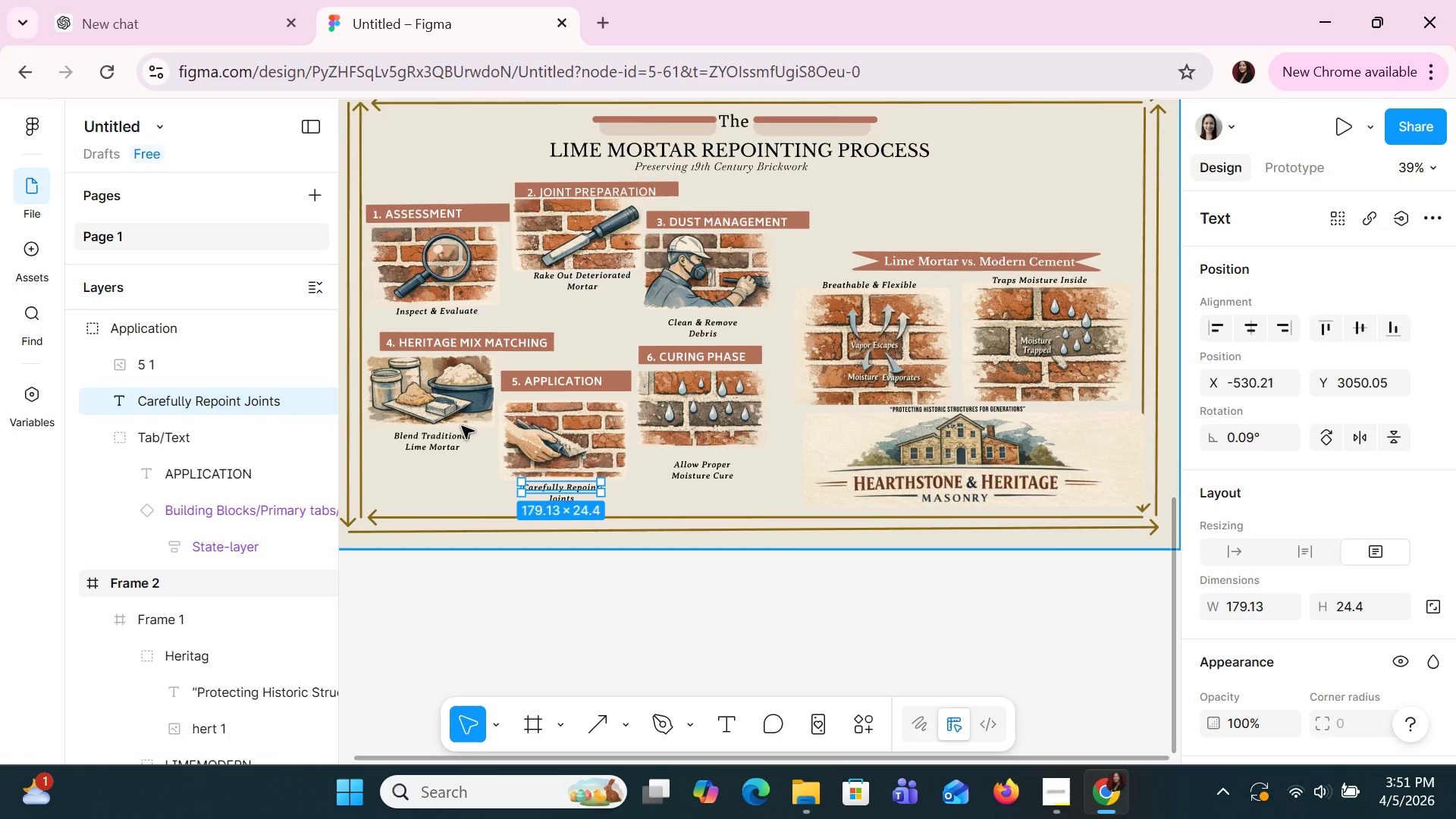 
left_click([454, 441])
 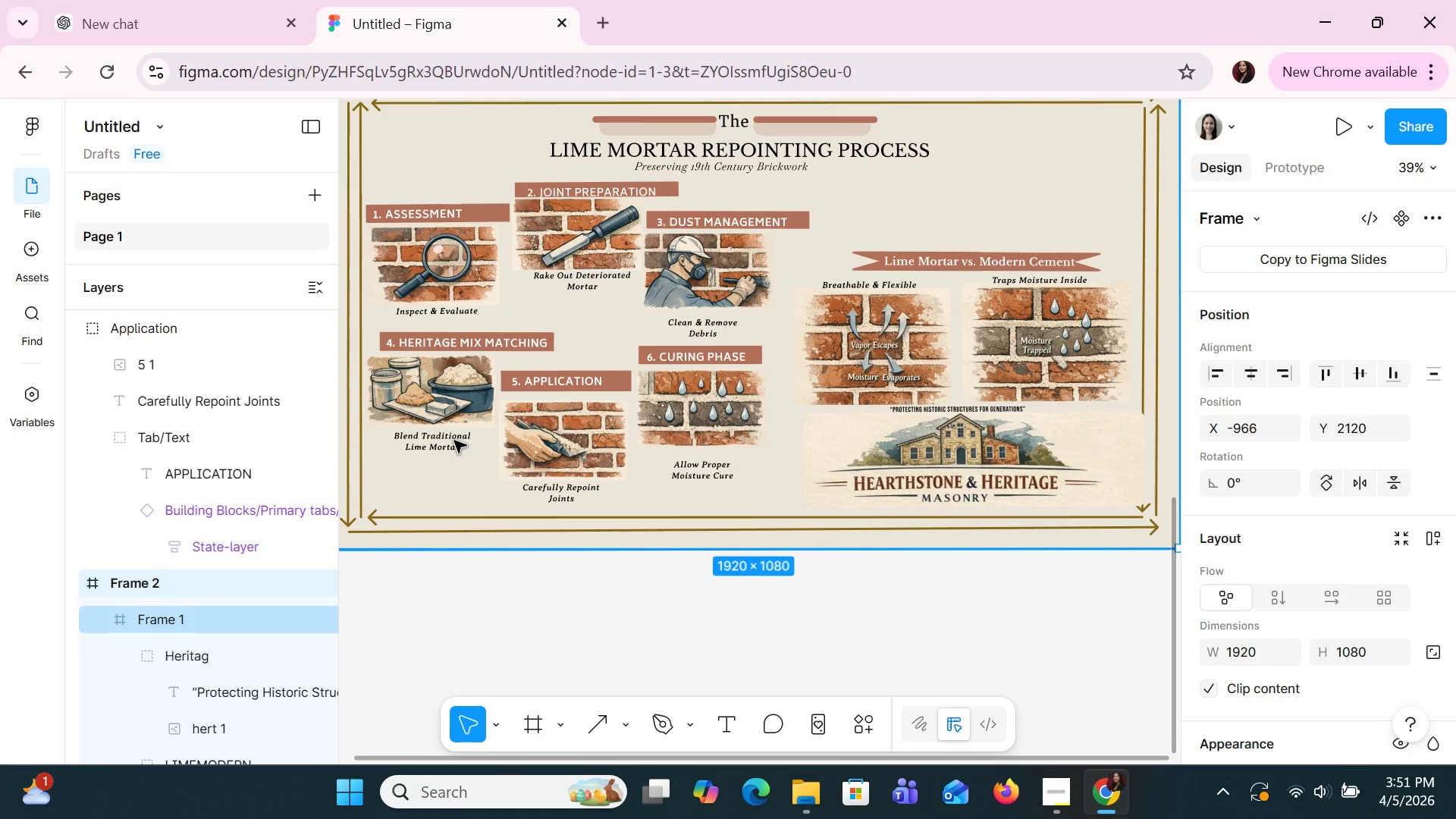 
double_click([454, 441])
 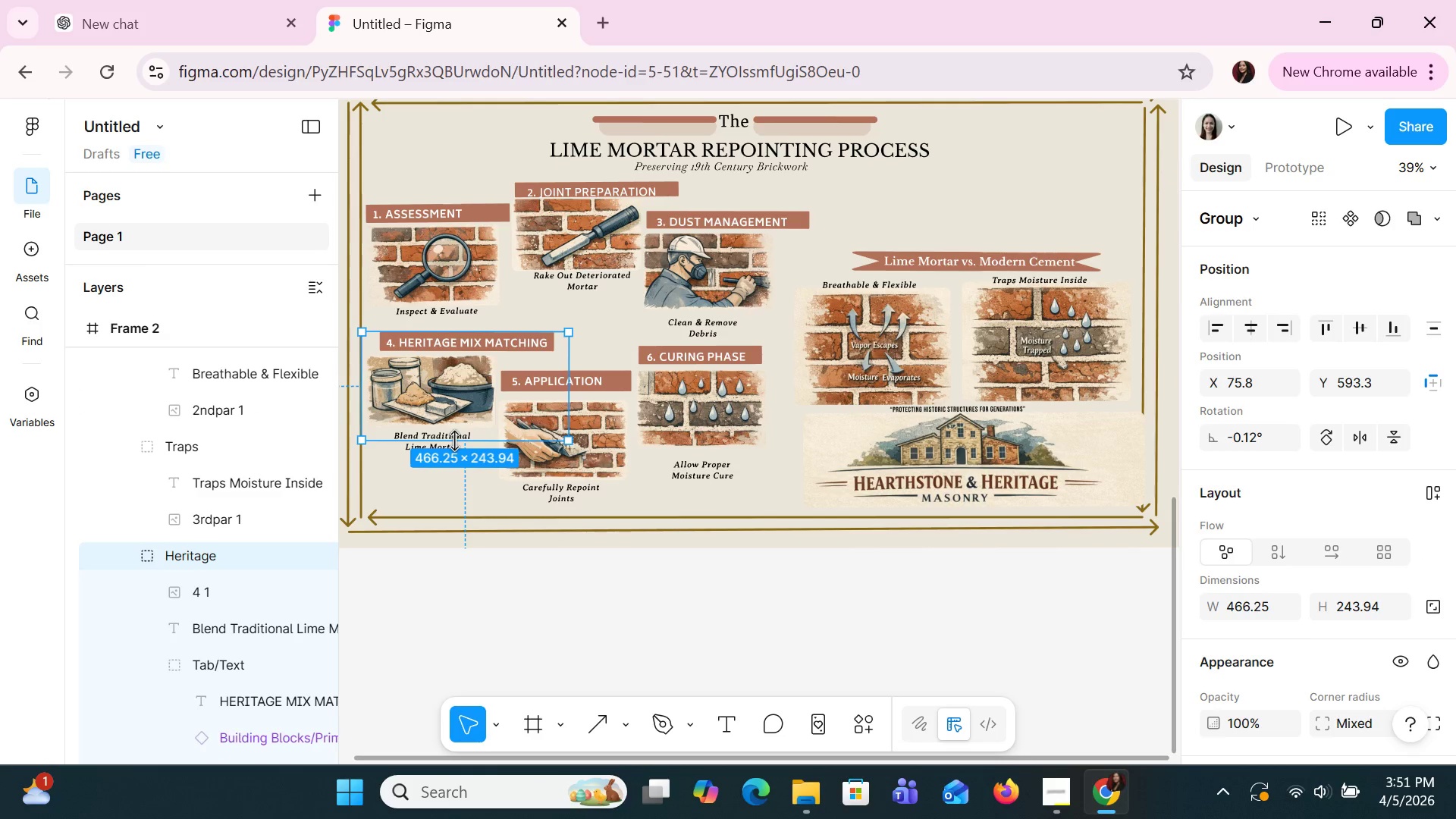 
wait(9.89)
 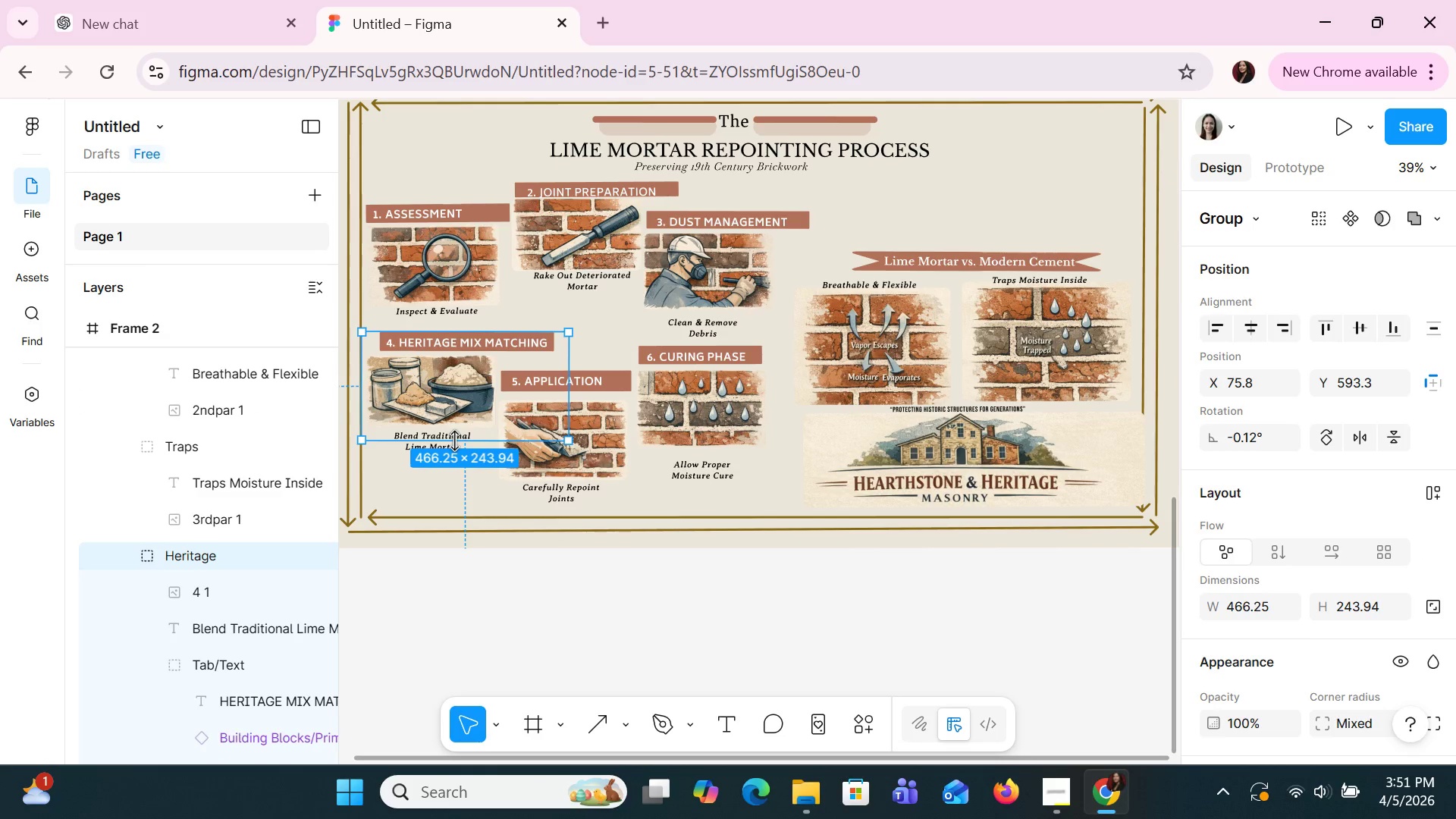 
left_click([620, 451])
 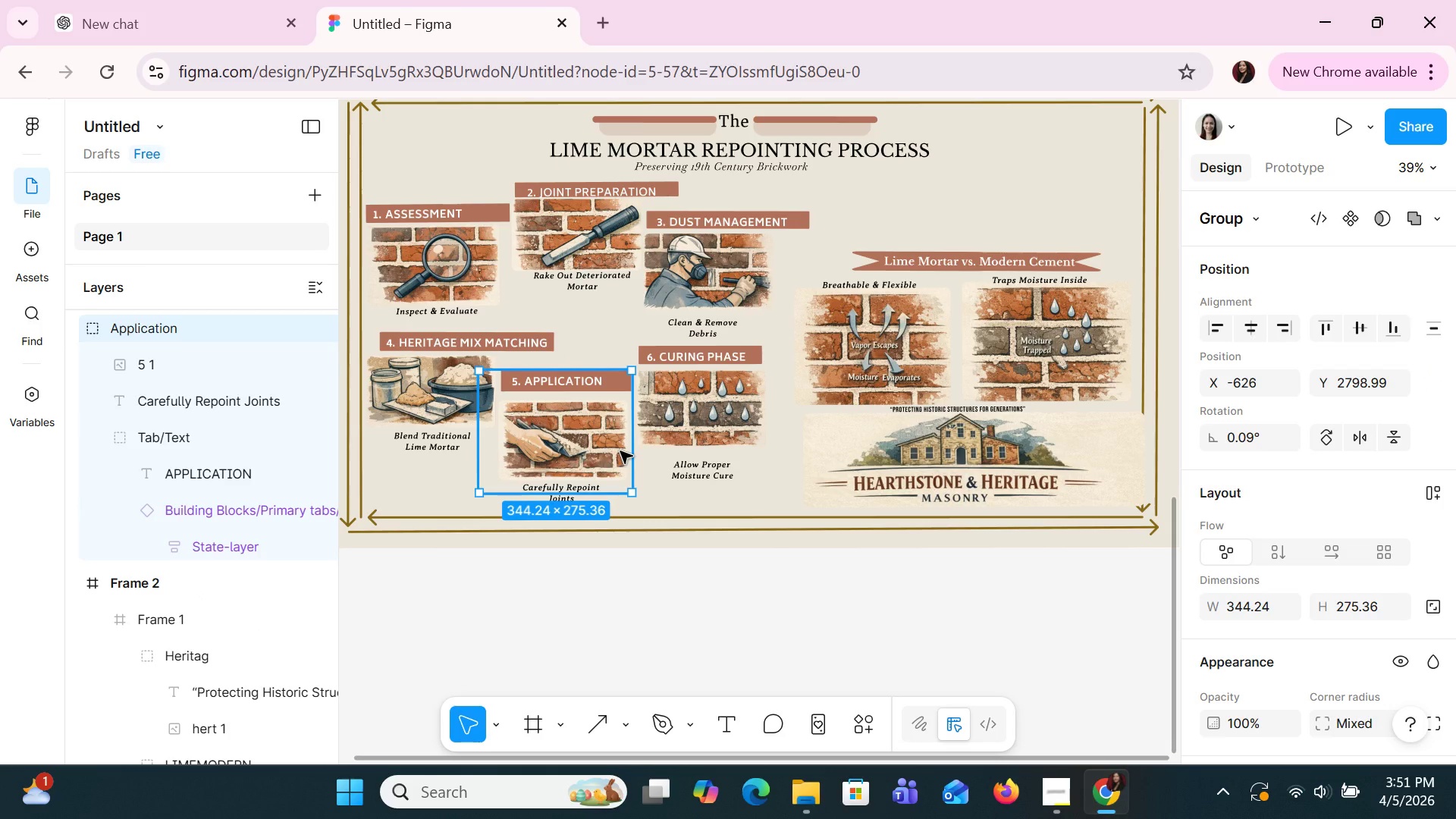 
double_click([620, 451])
 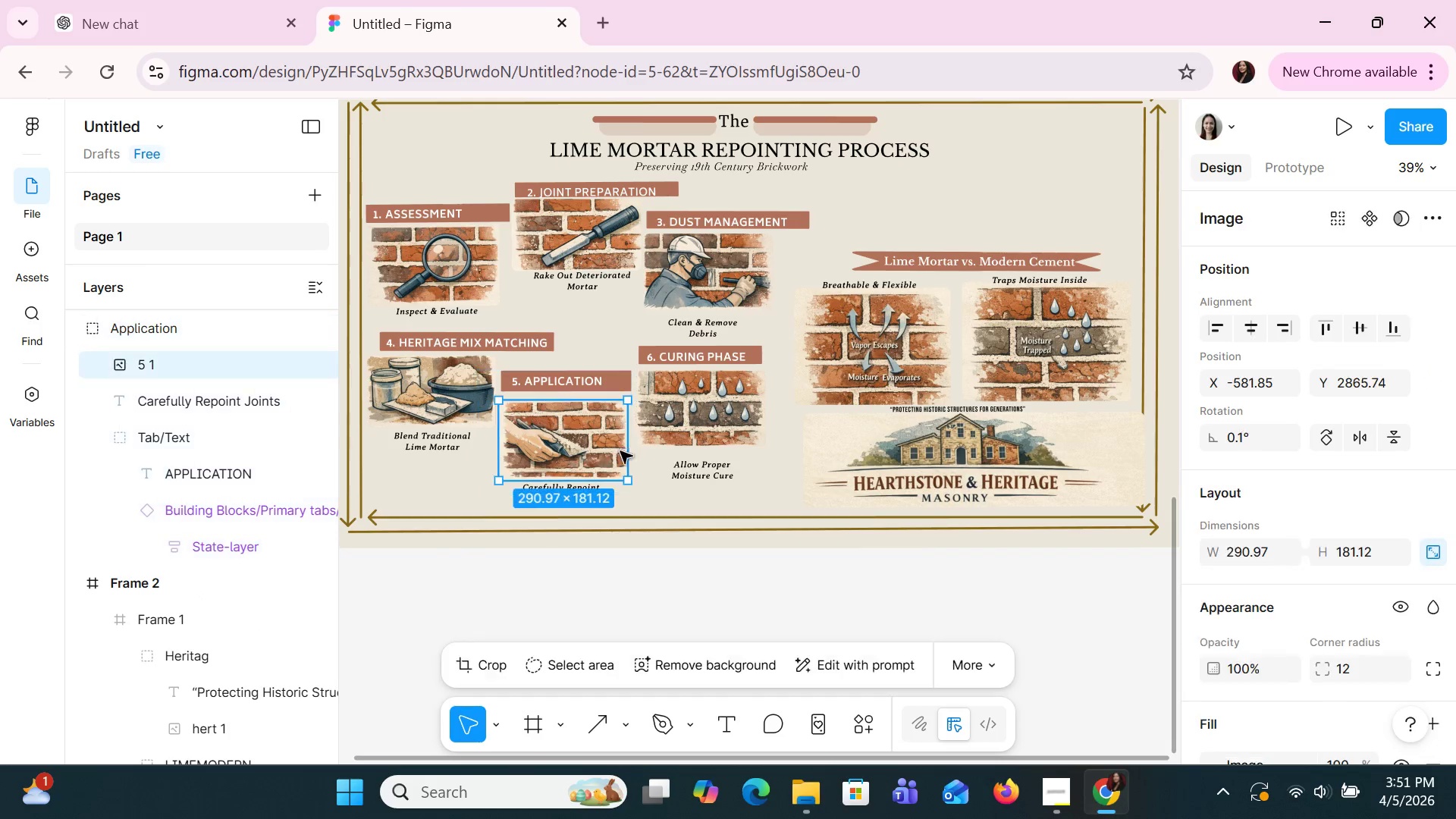 
triple_click([620, 451])
 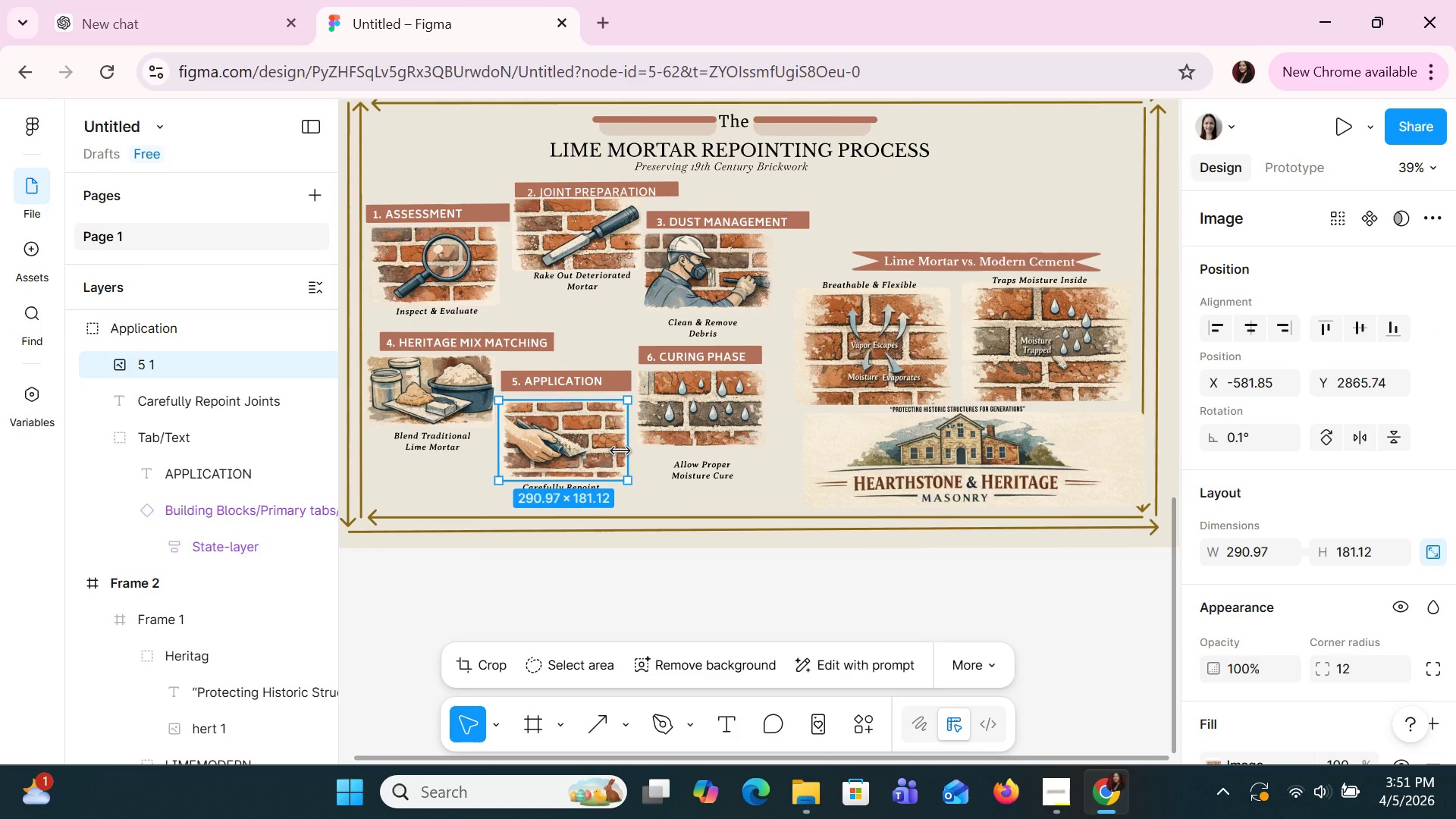 
key(ArrowUp)
 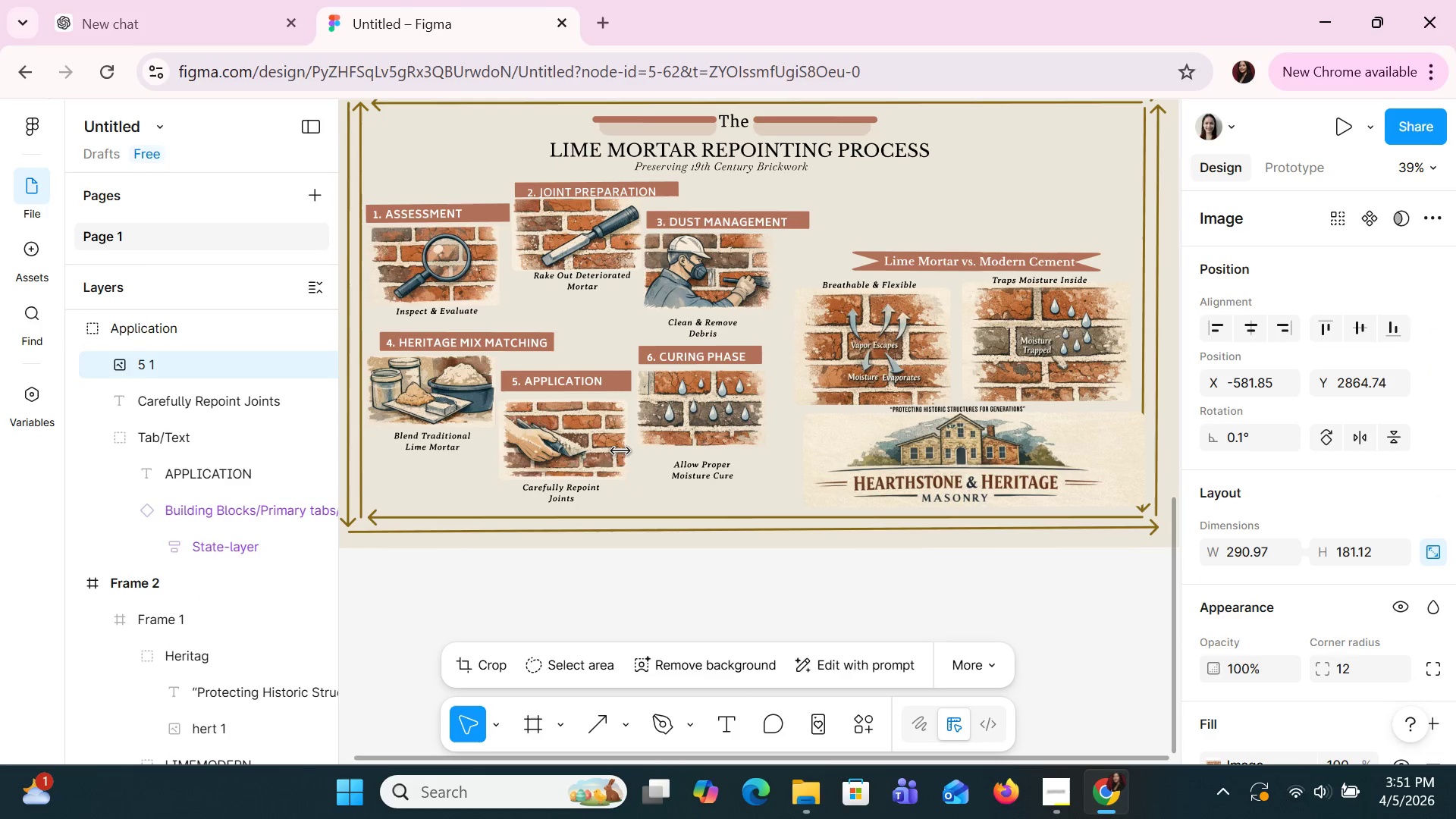 
key(ArrowUp)
 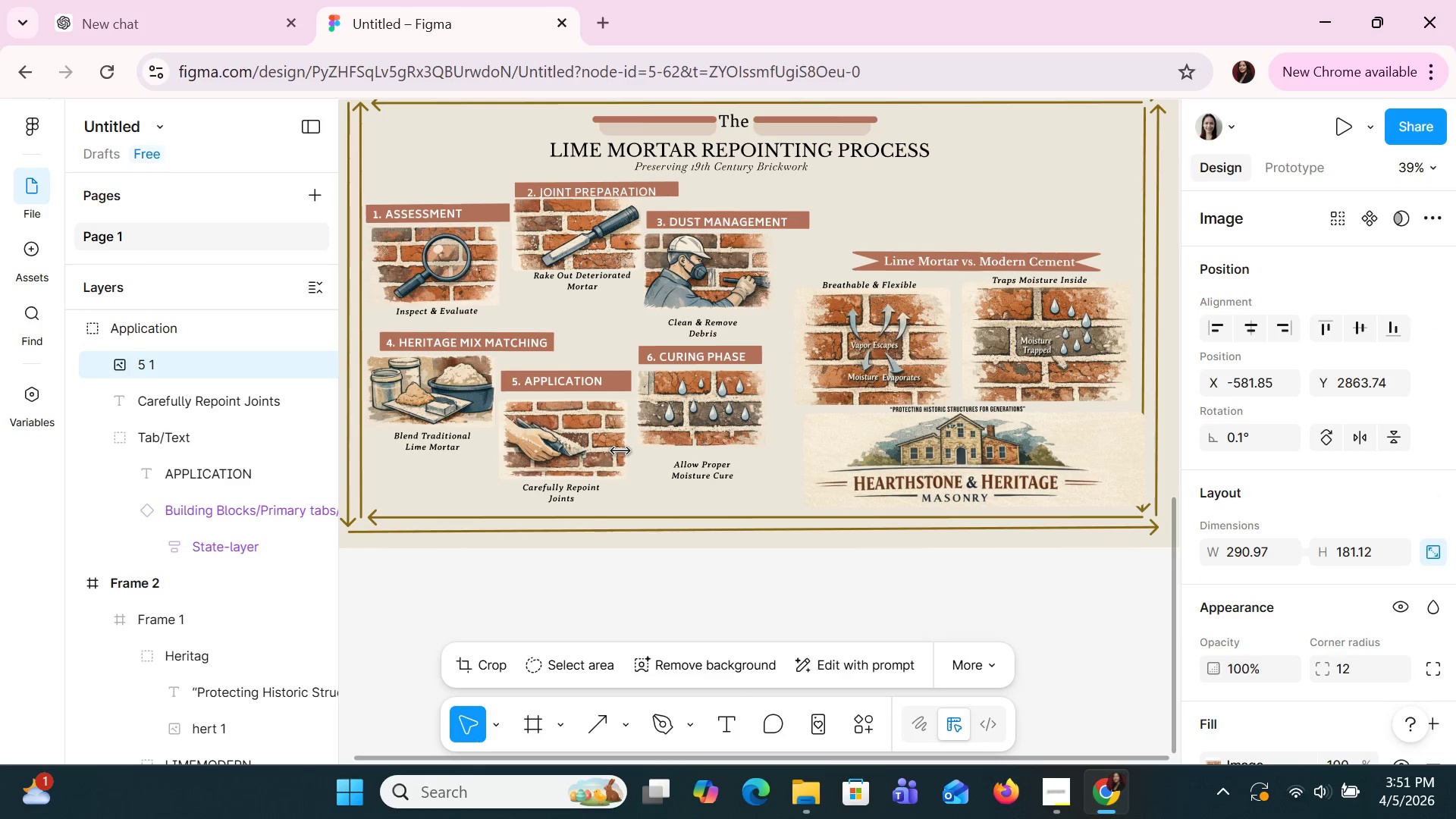 
key(ArrowUp)
 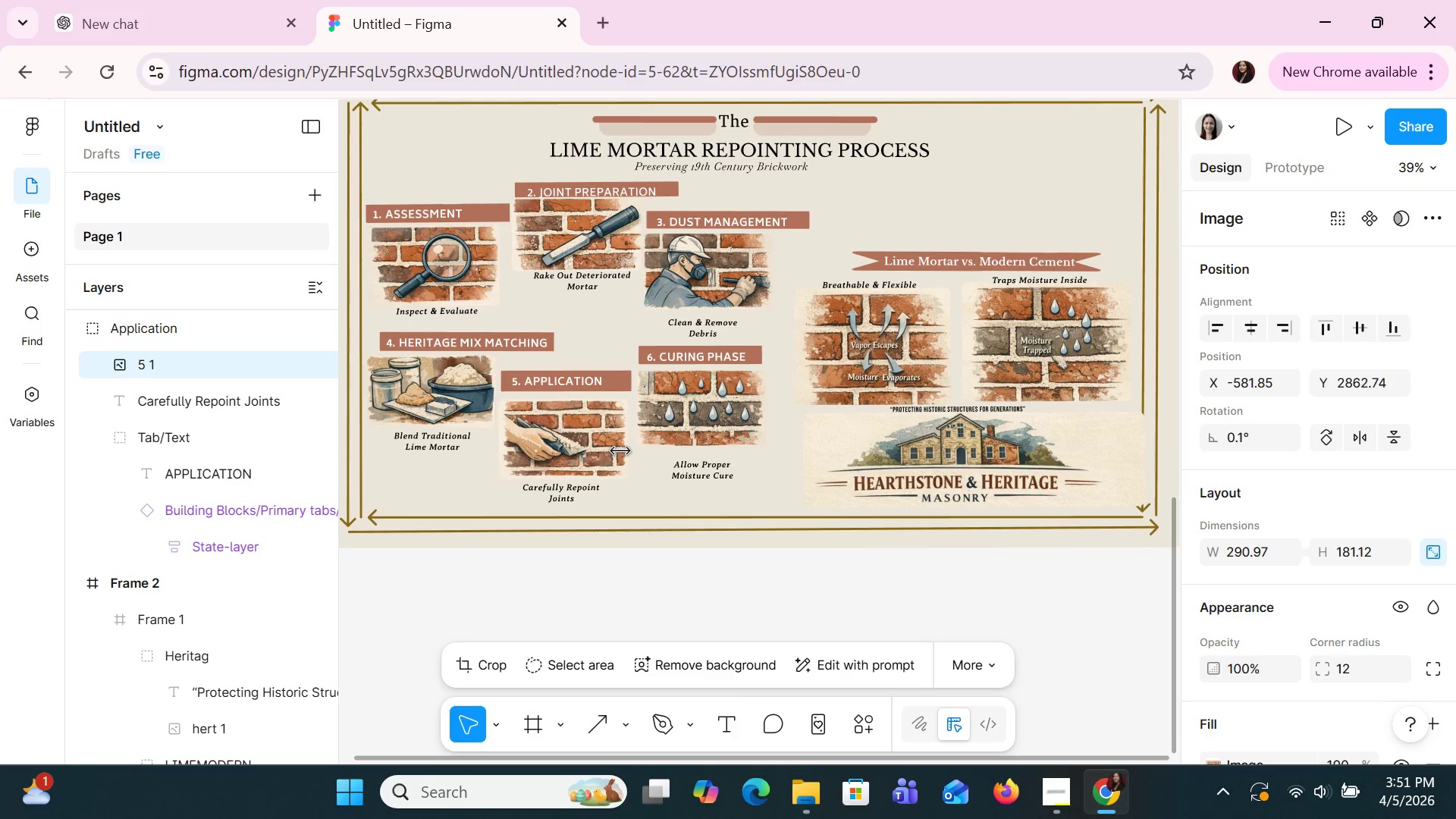 
key(ArrowUp)
 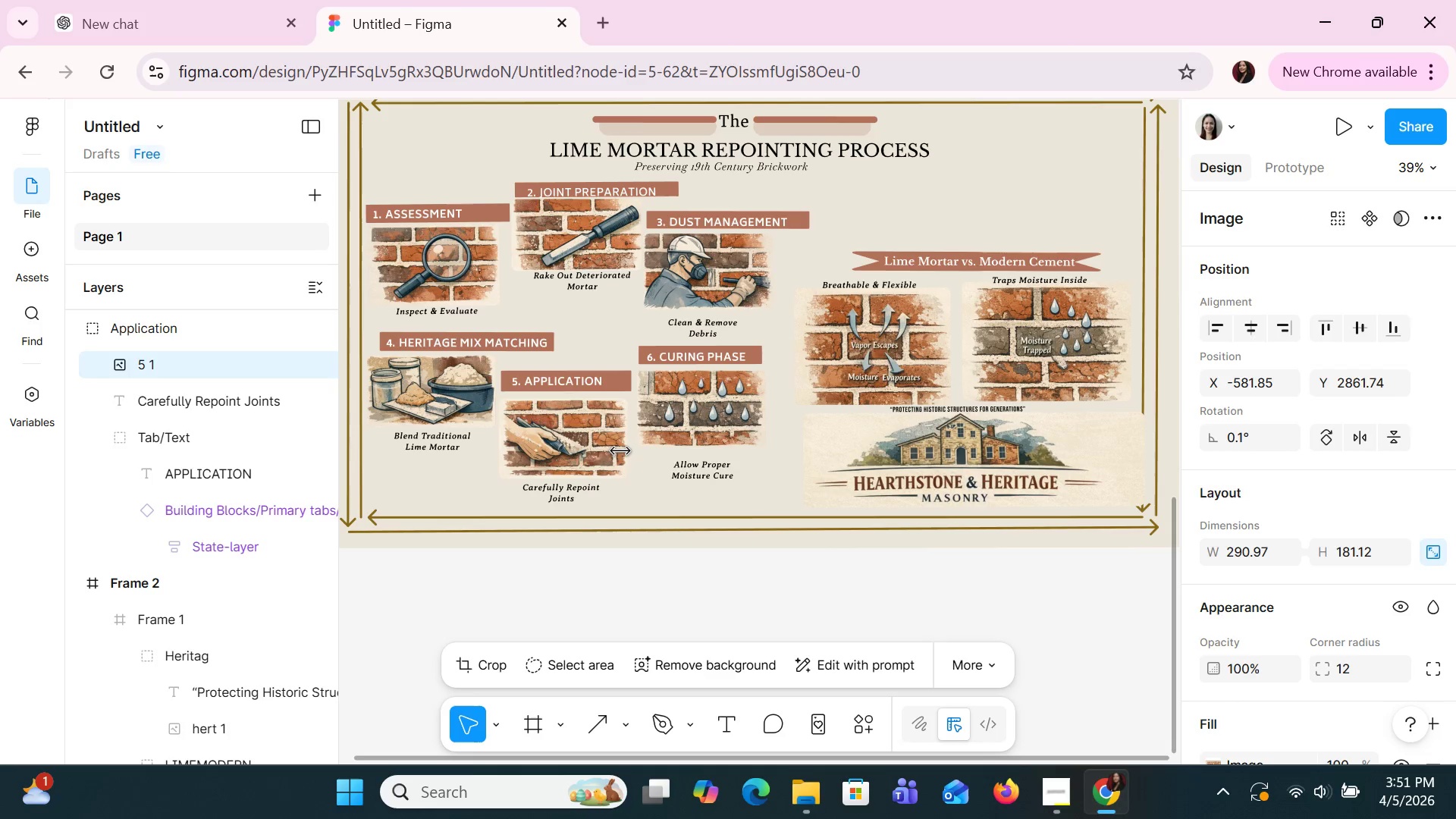 
key(ArrowUp)
 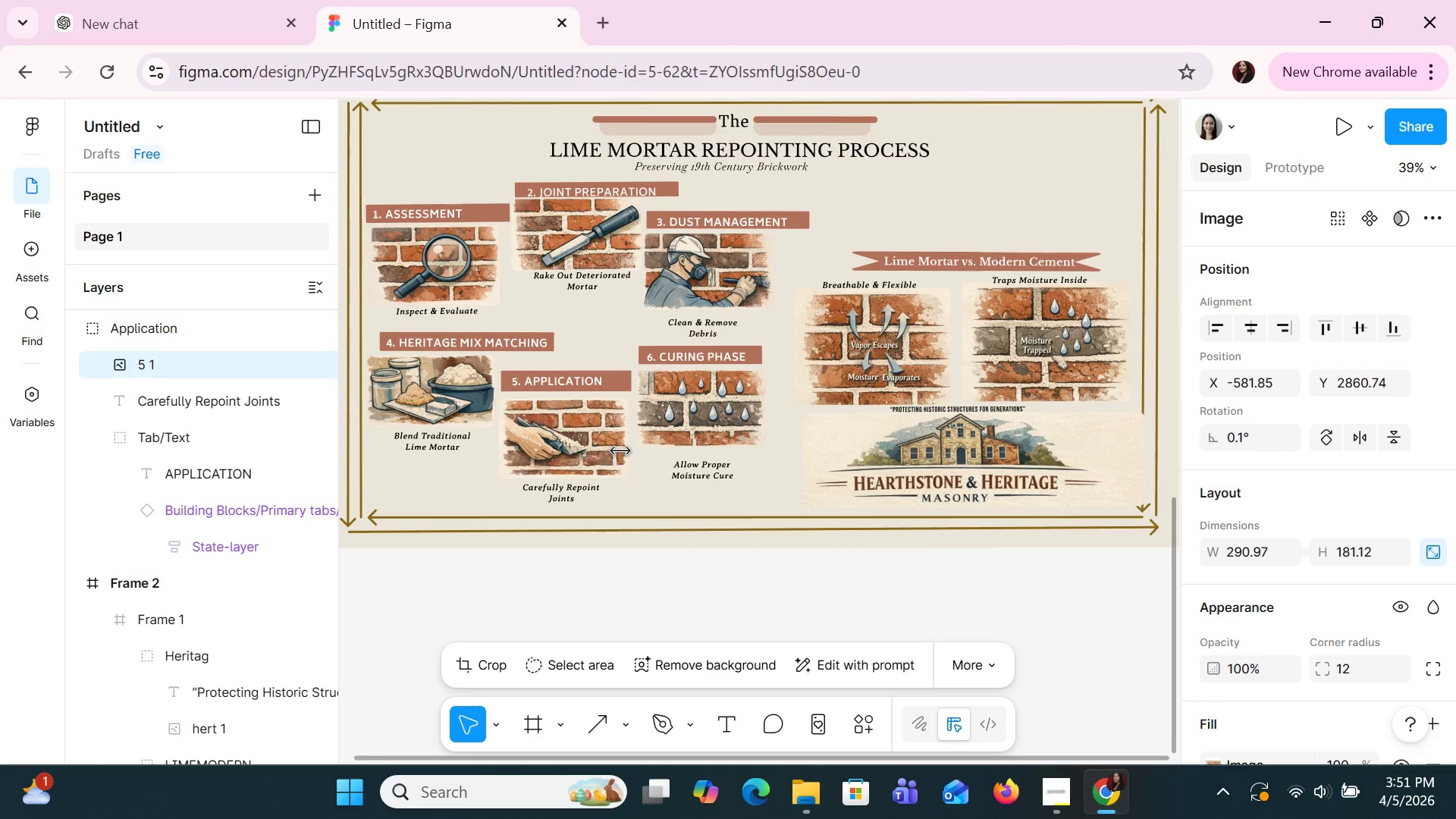 
key(ArrowUp)
 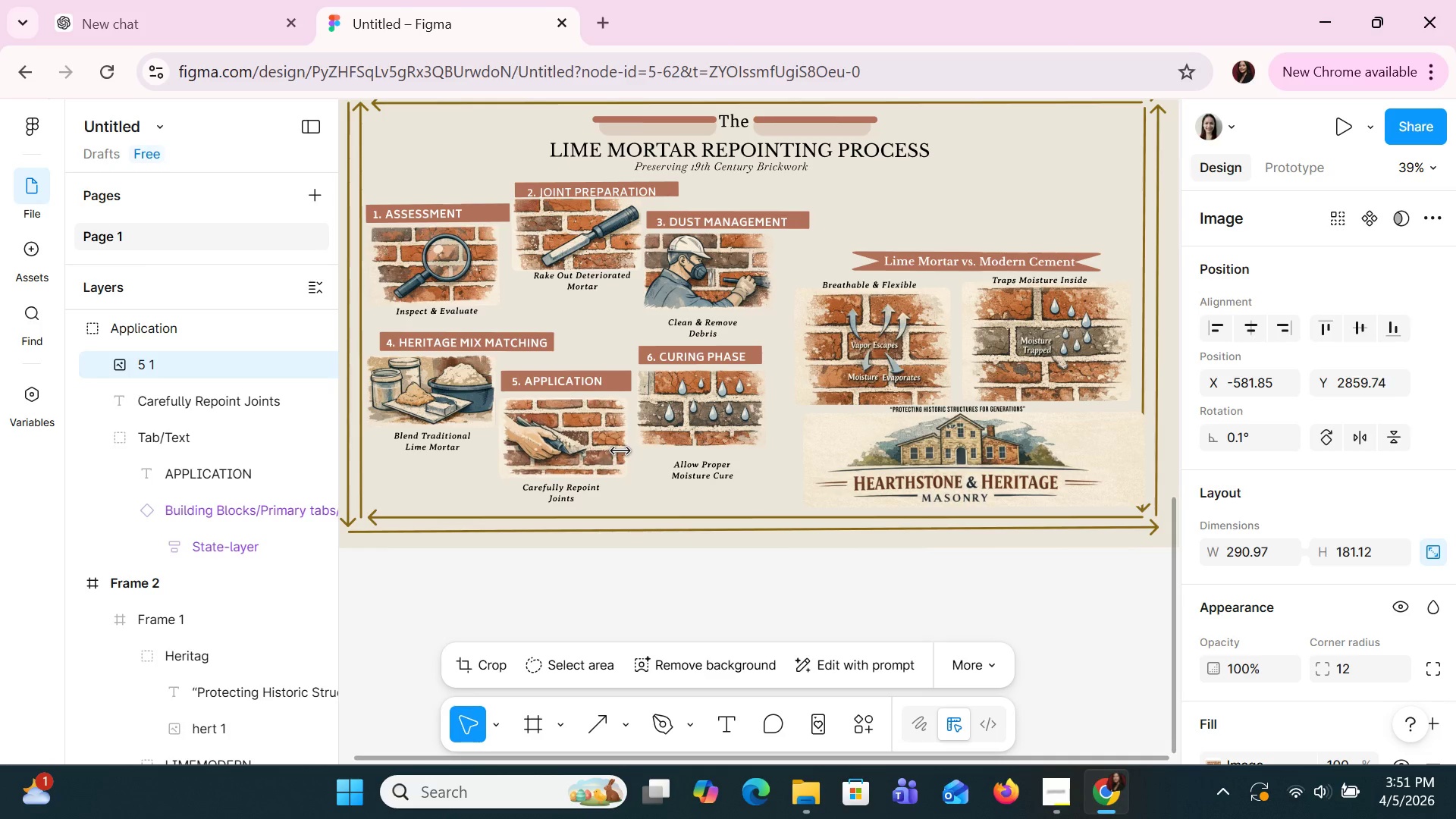 
key(ArrowUp)
 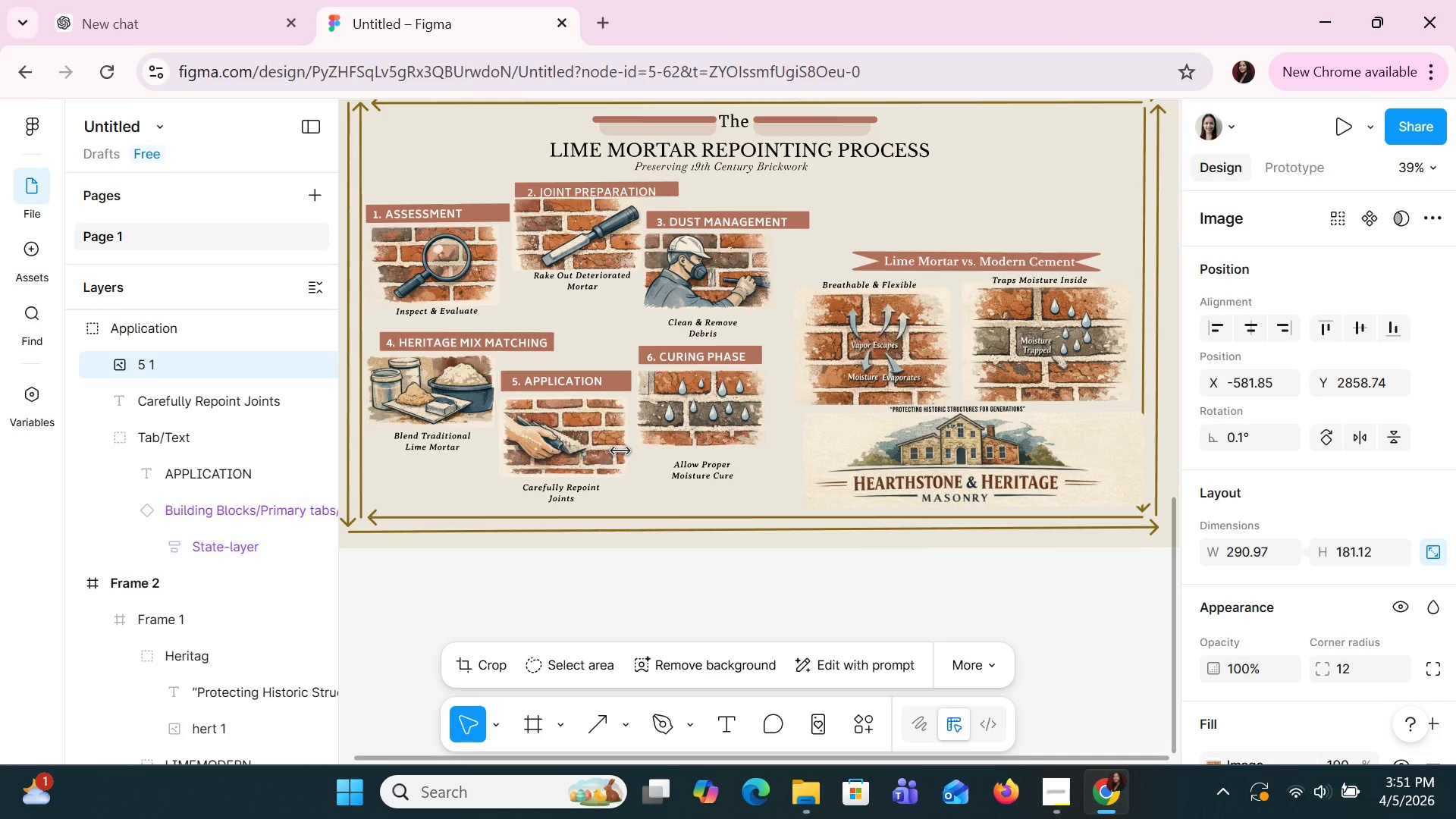 
key(ArrowUp)
 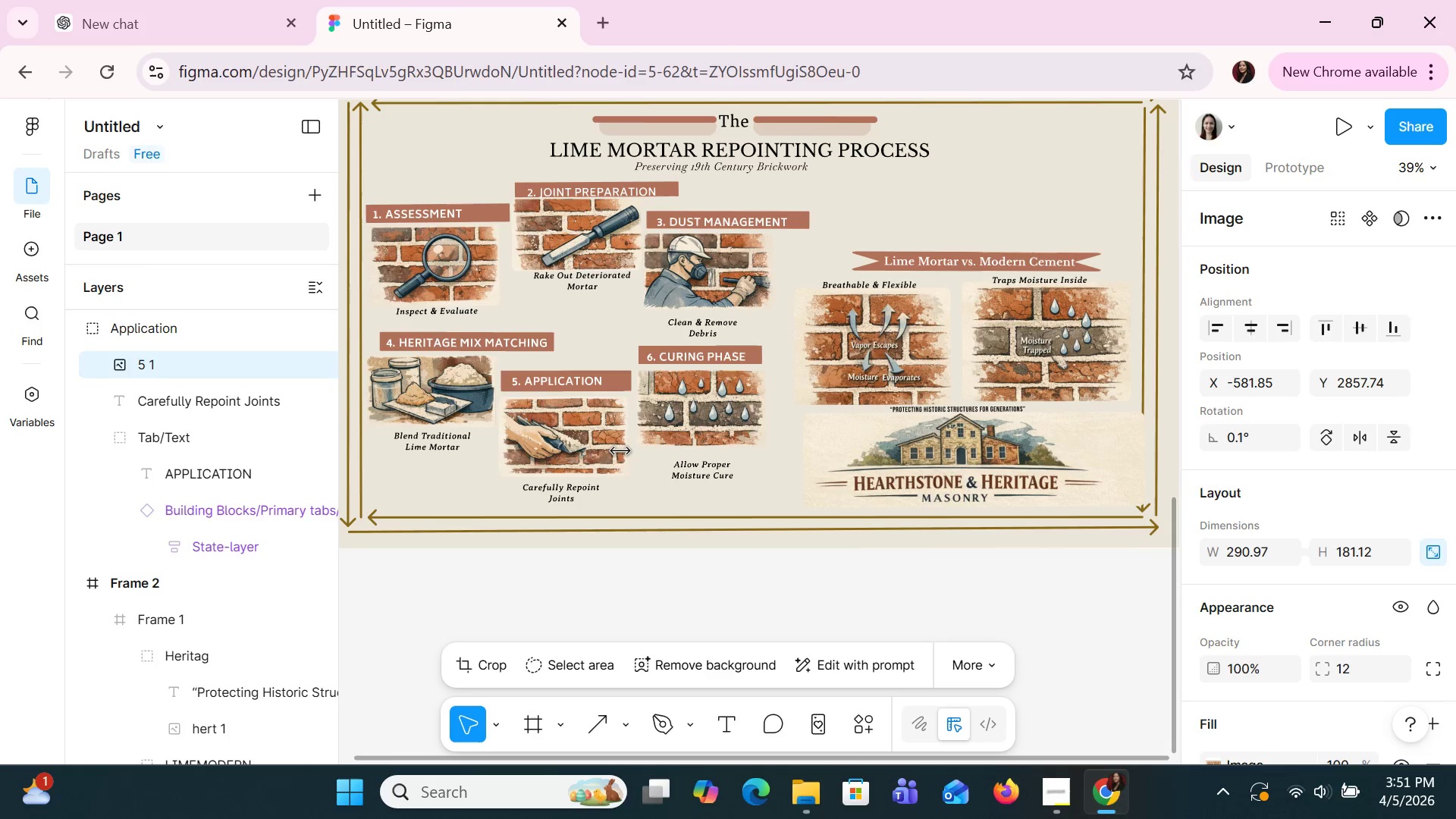 
key(ArrowUp)
 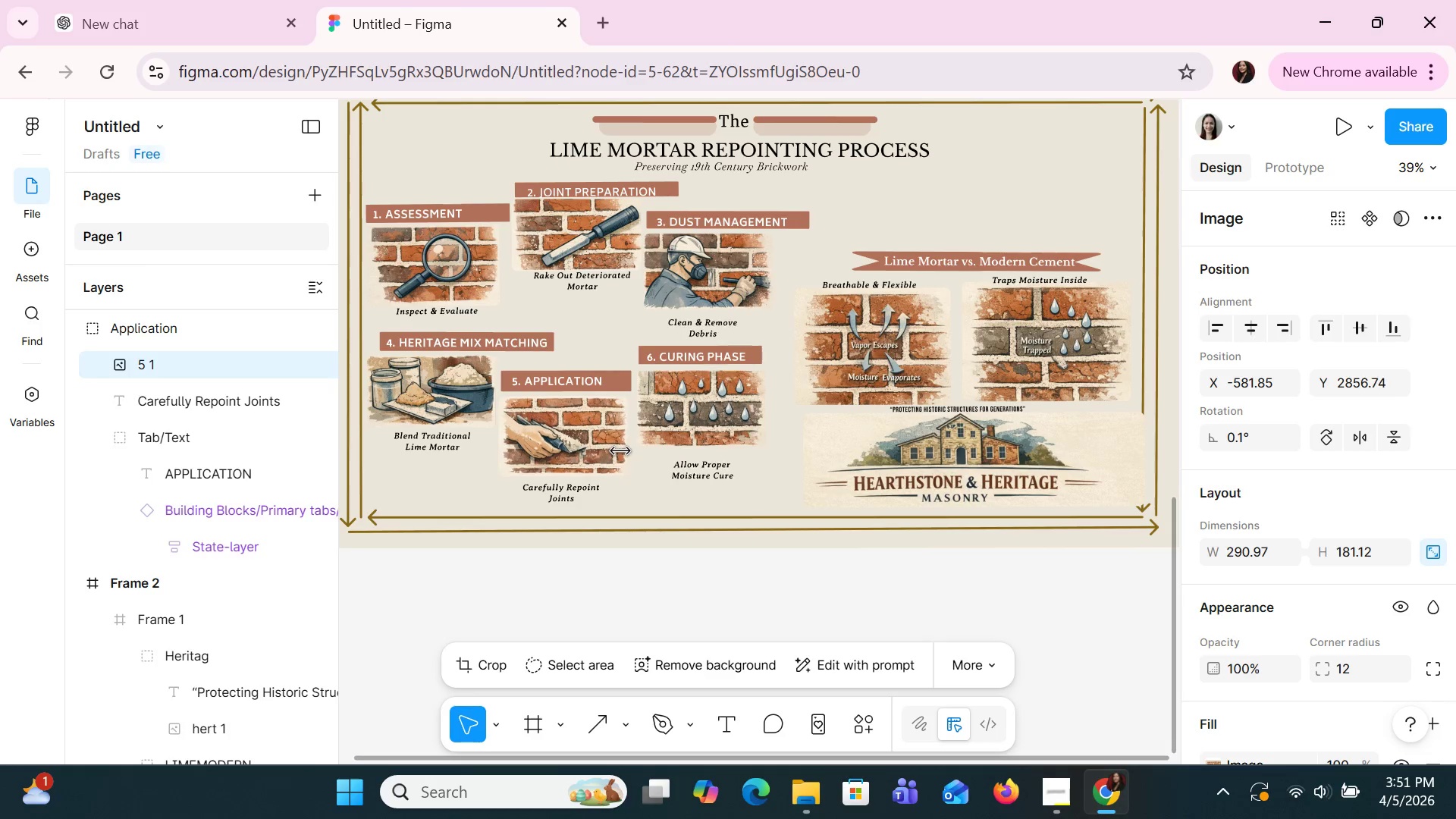 
key(ArrowUp)
 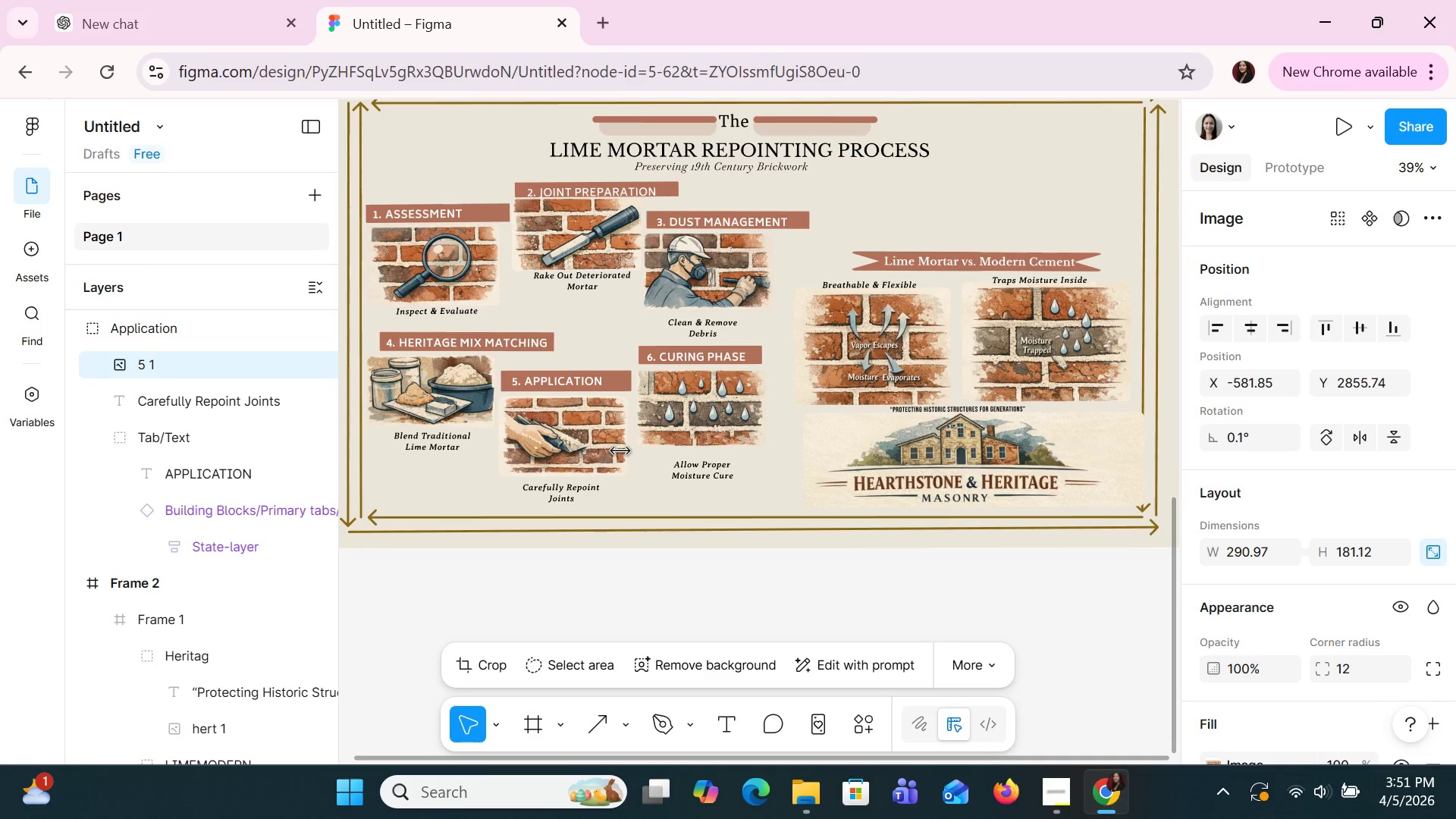 
key(ArrowUp)
 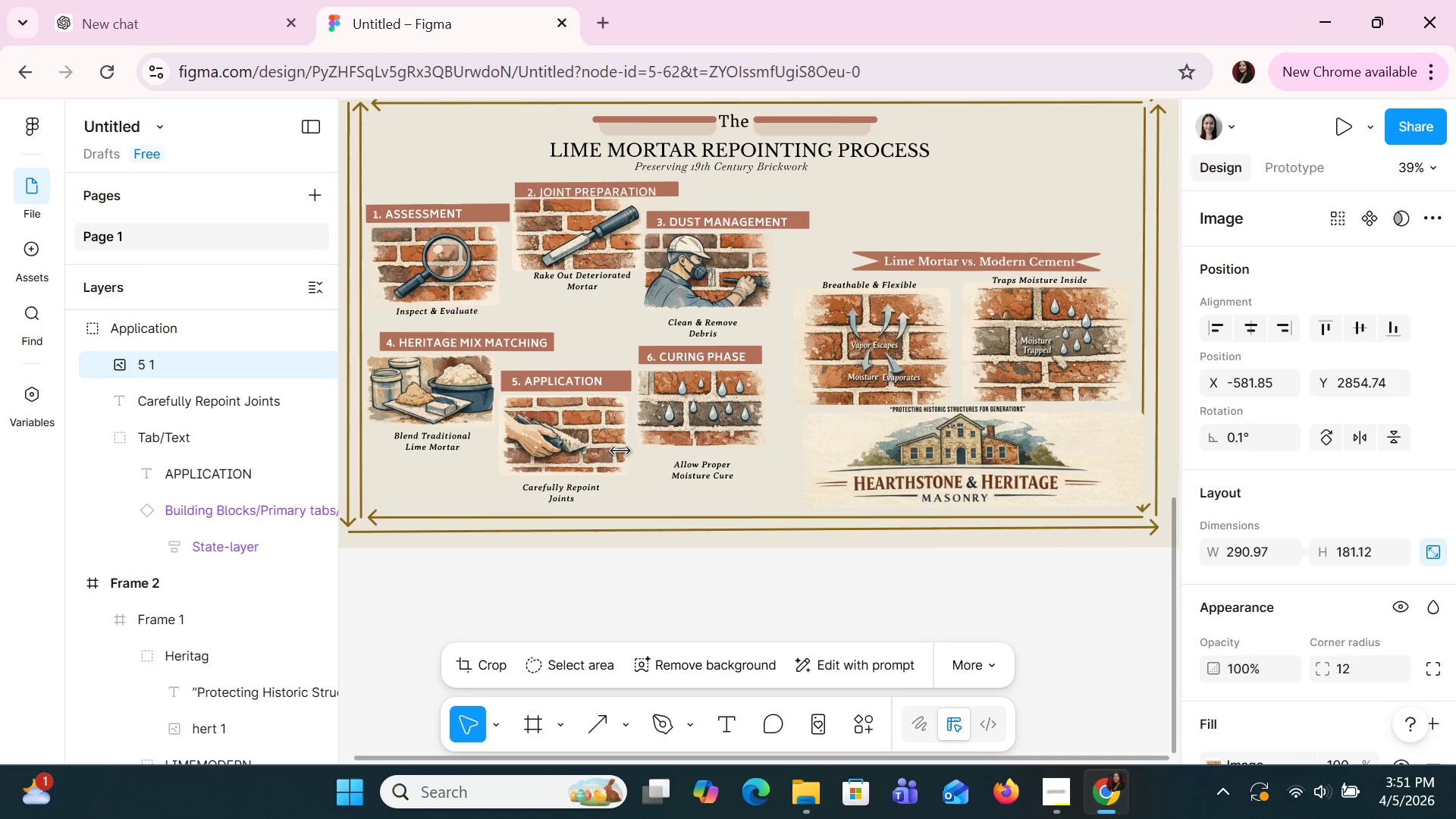 
key(ArrowUp)
 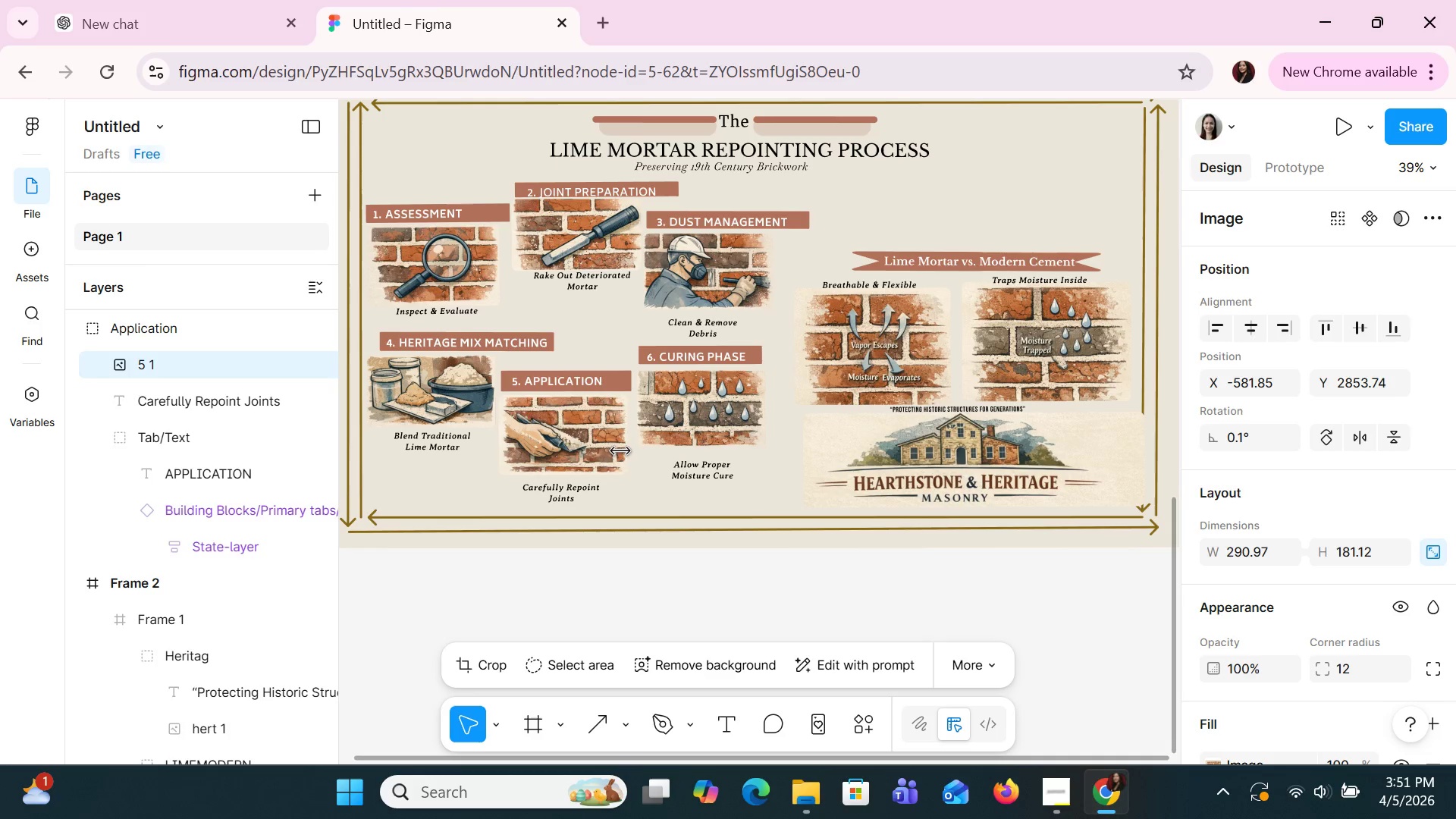 
key(ArrowUp)
 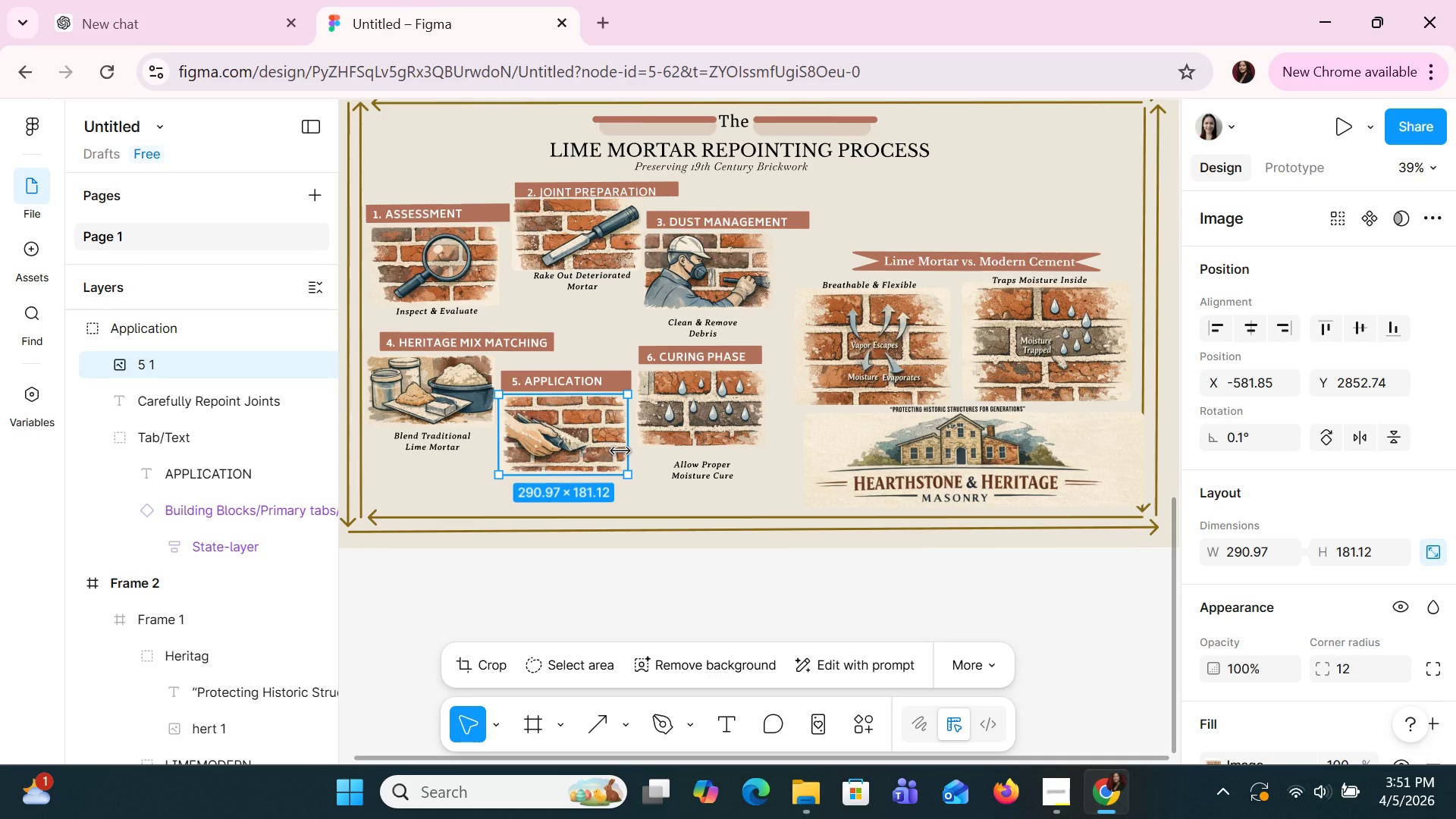 
wait(11.27)
 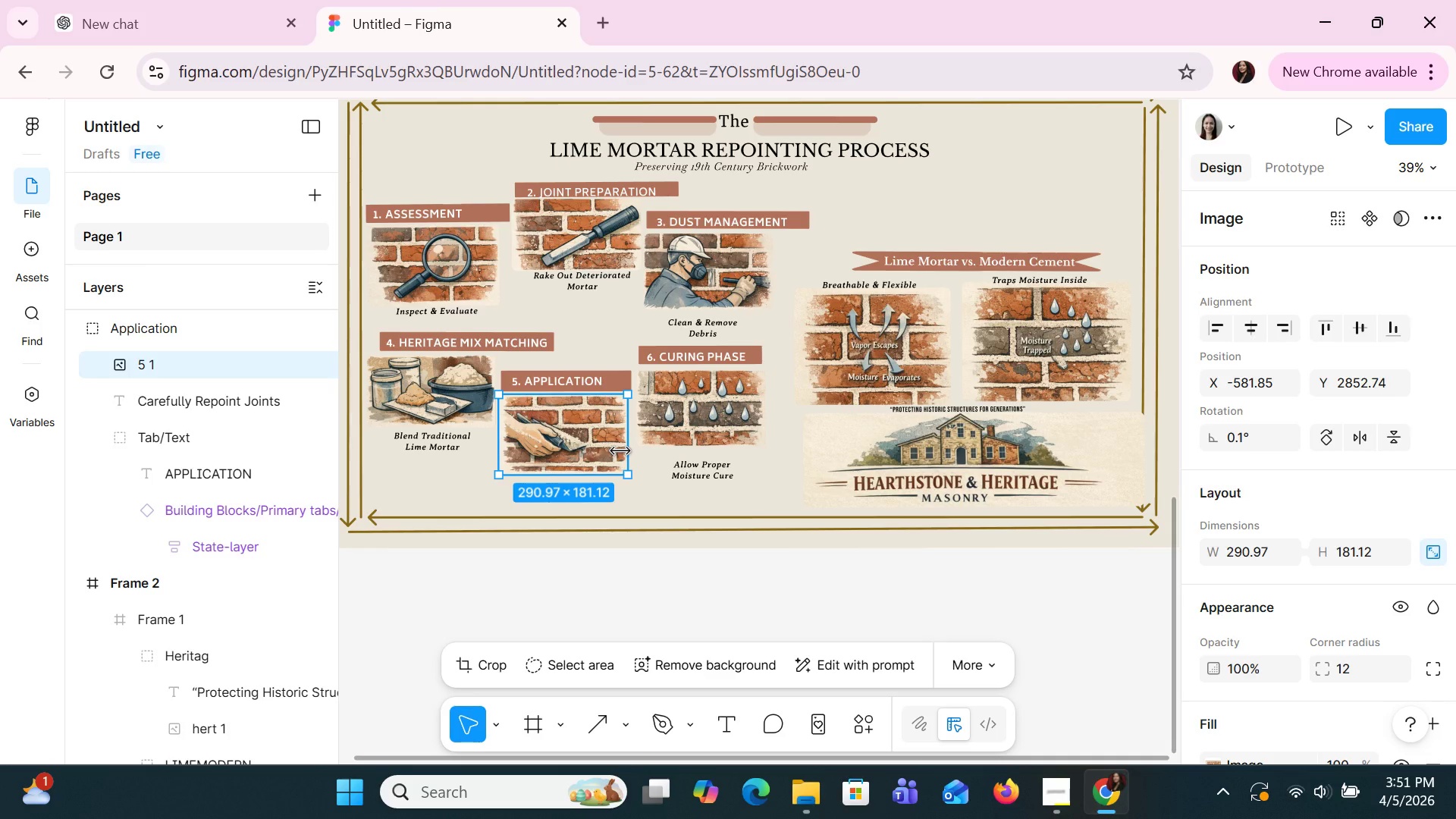 
left_click([612, 385])
 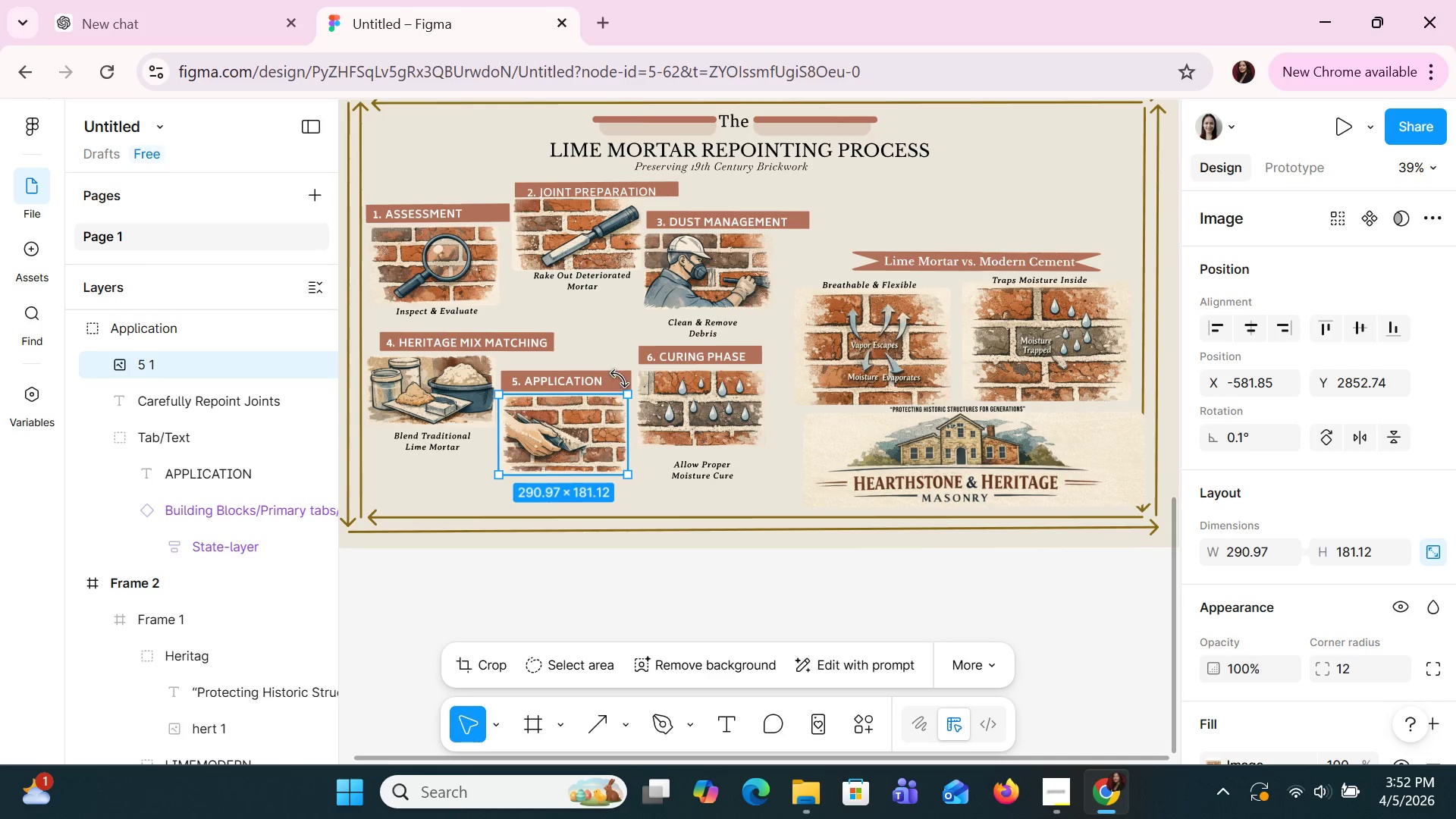 
left_click([621, 378])
 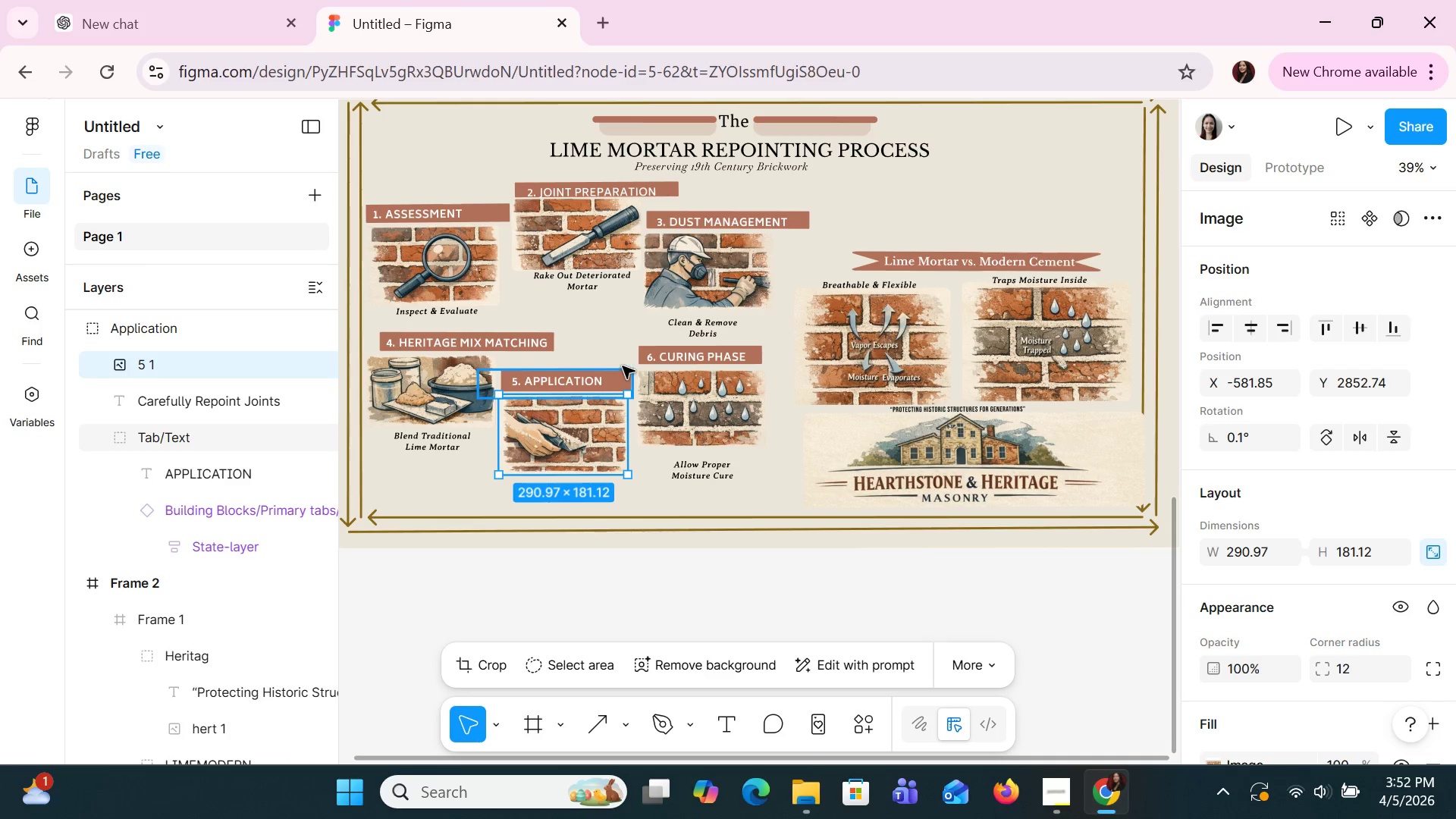 
left_click([623, 366])
 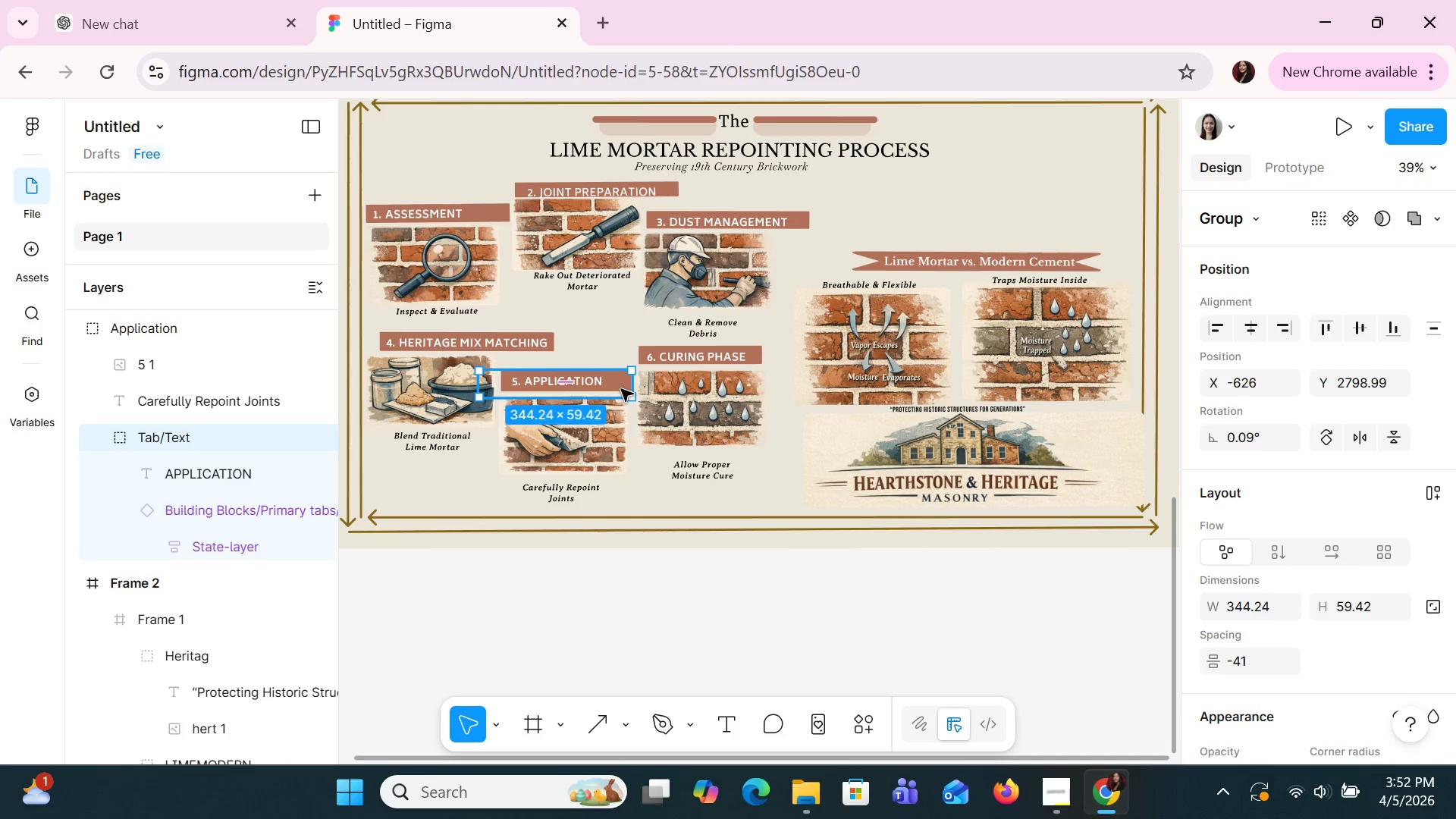 
hold_key(key=ArrowUp, duration=0.69)
 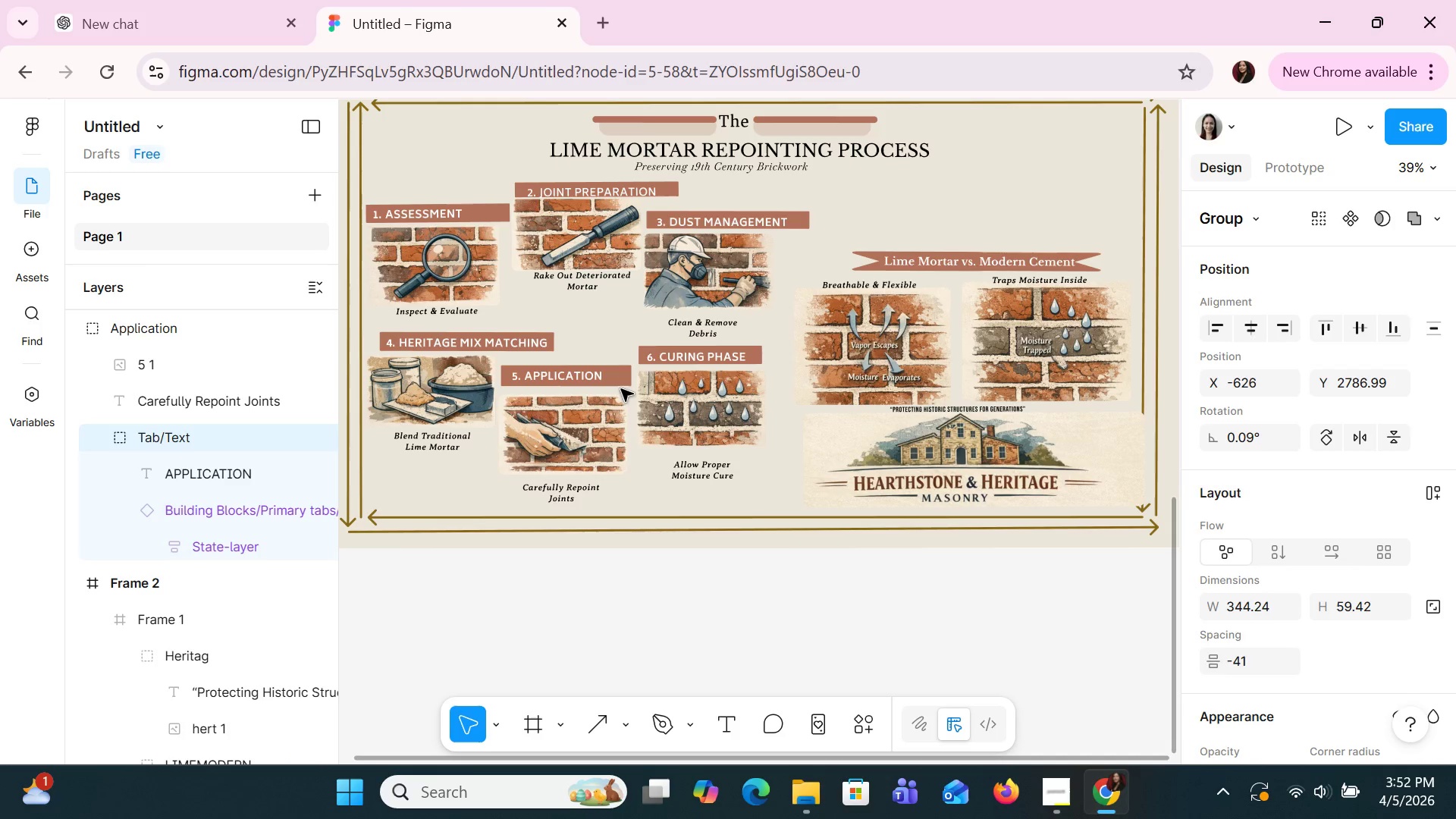 
key(ArrowUp)
 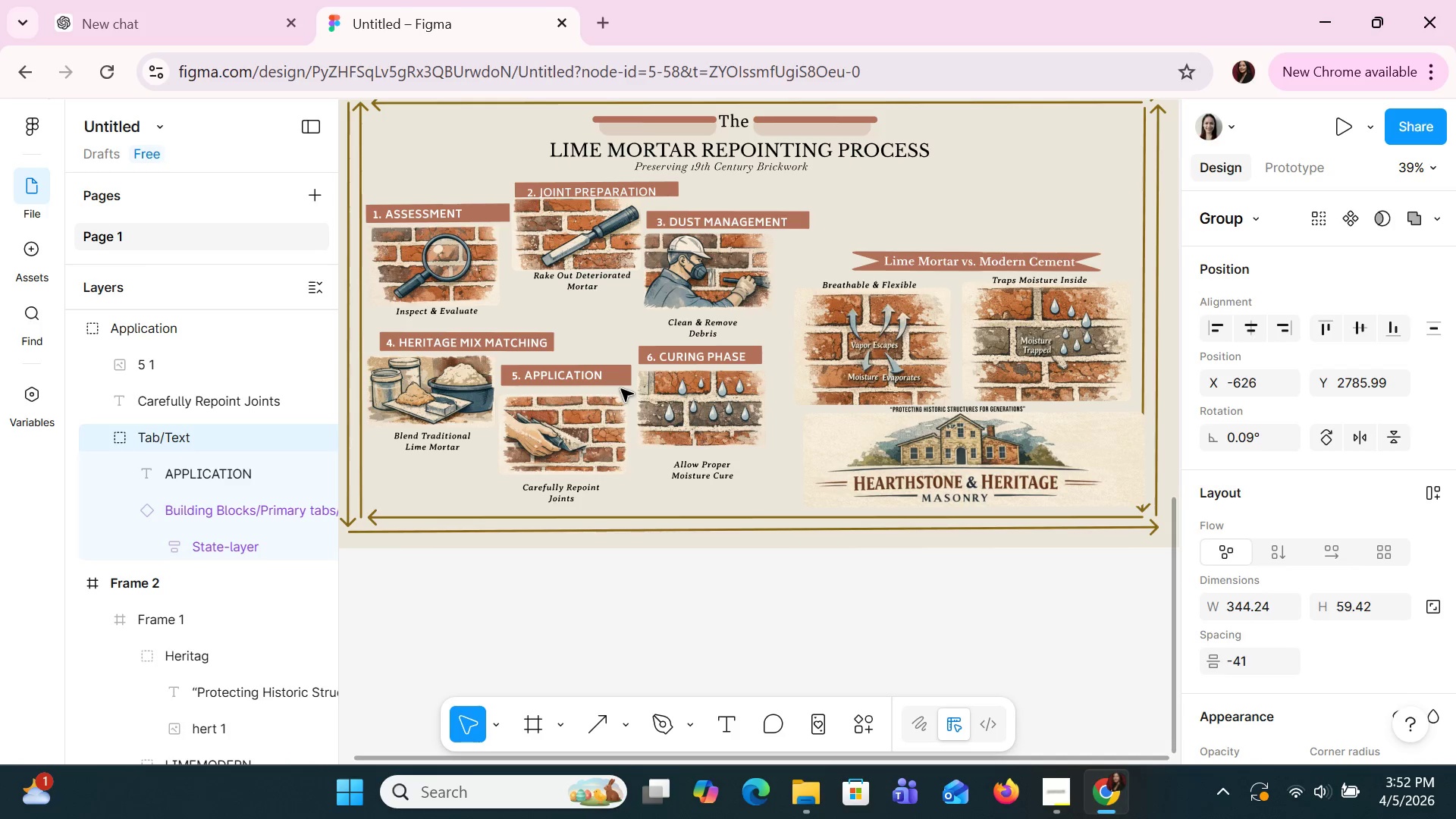 
key(ArrowUp)
 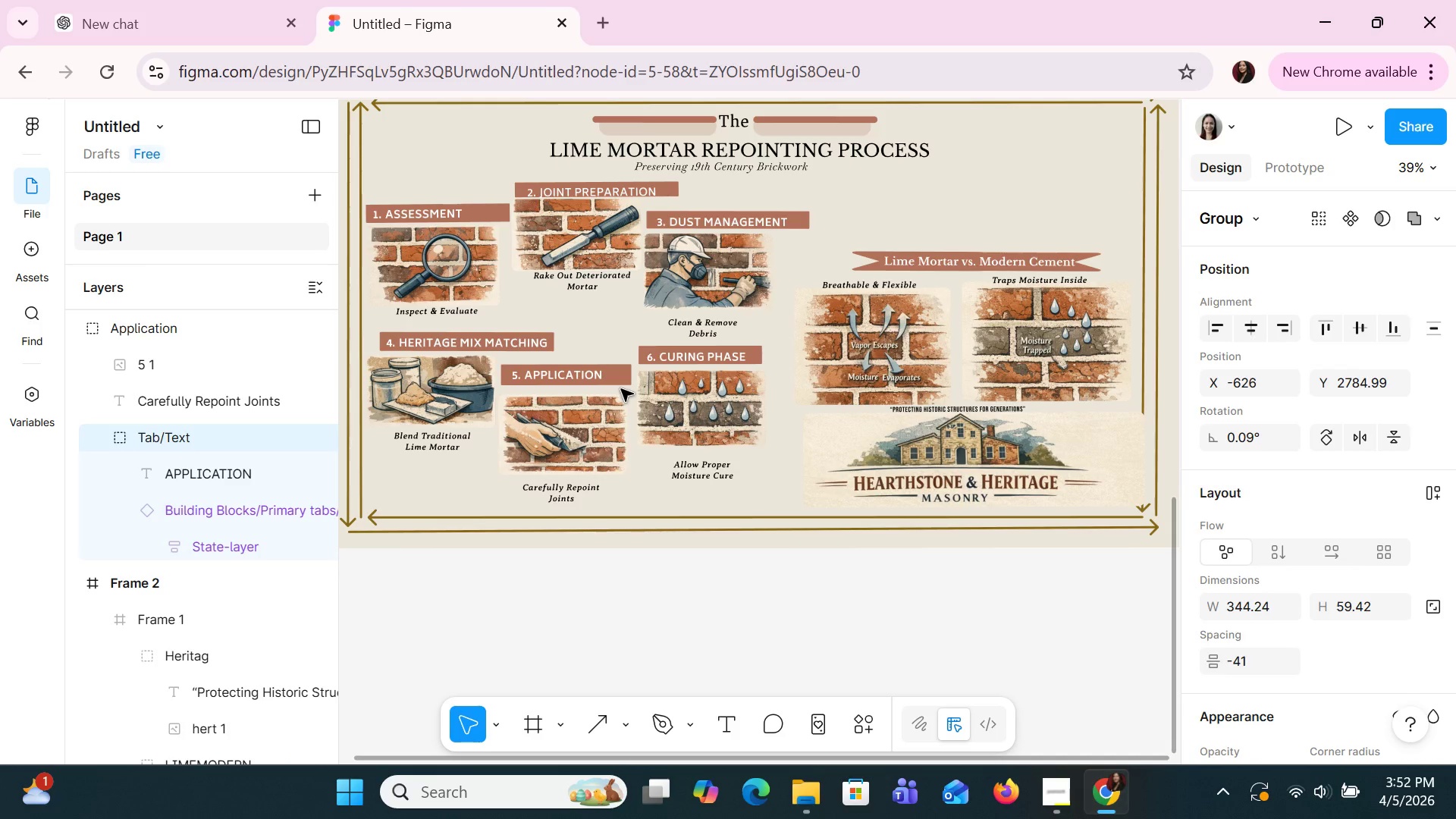 
hold_key(key=ArrowUp, duration=0.84)
 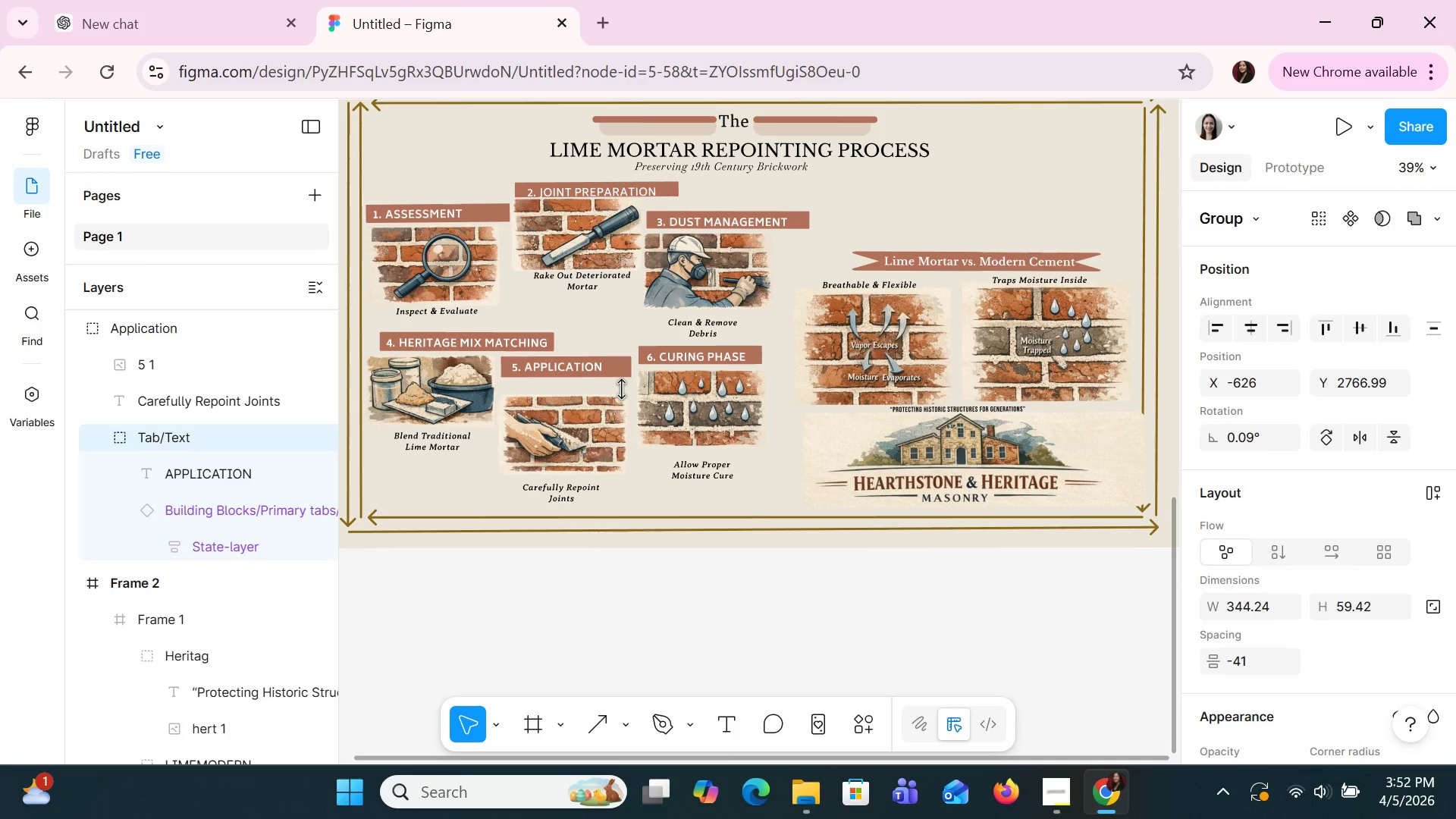 
key(ArrowUp)
 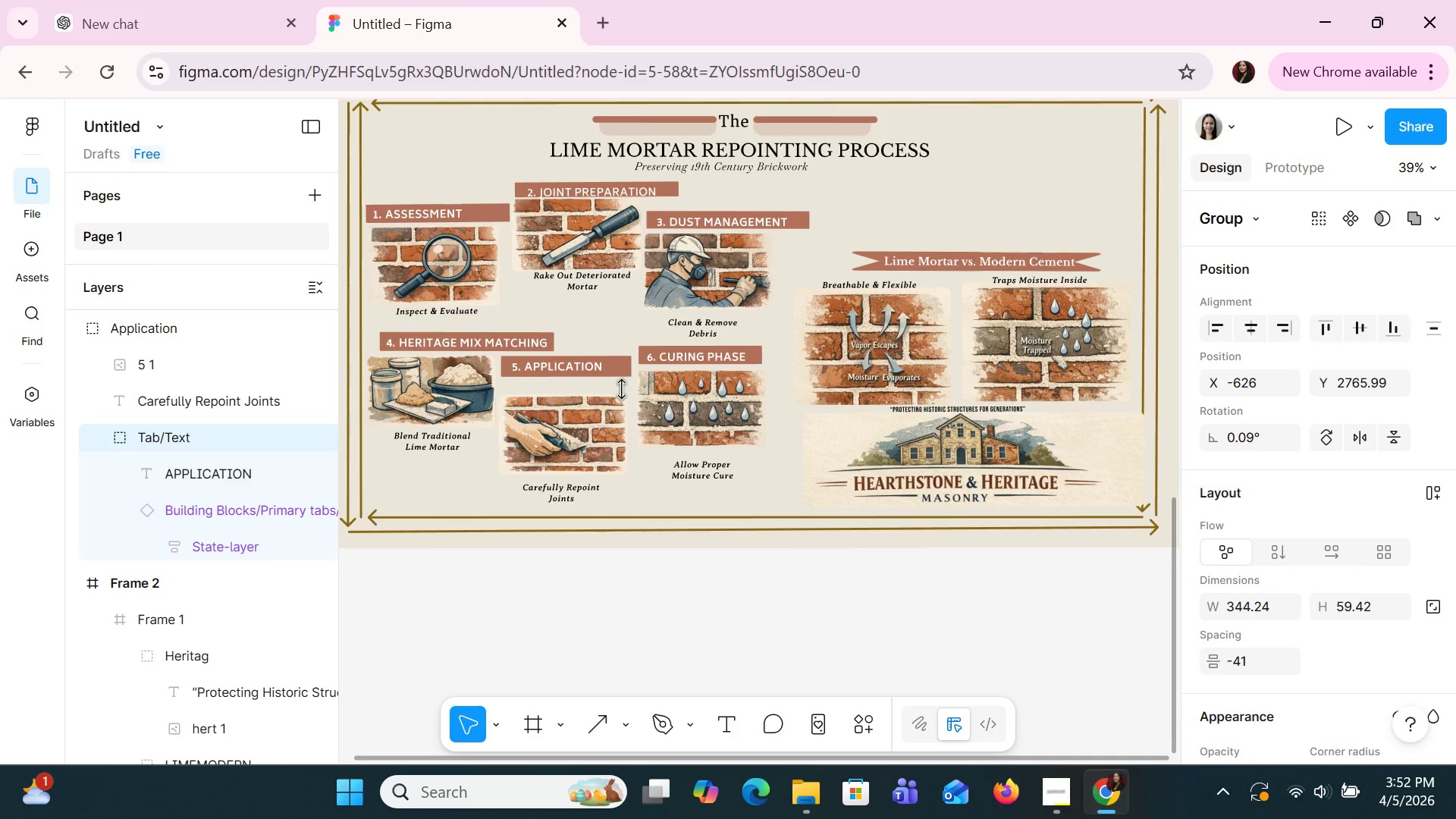 
left_click([612, 423])
 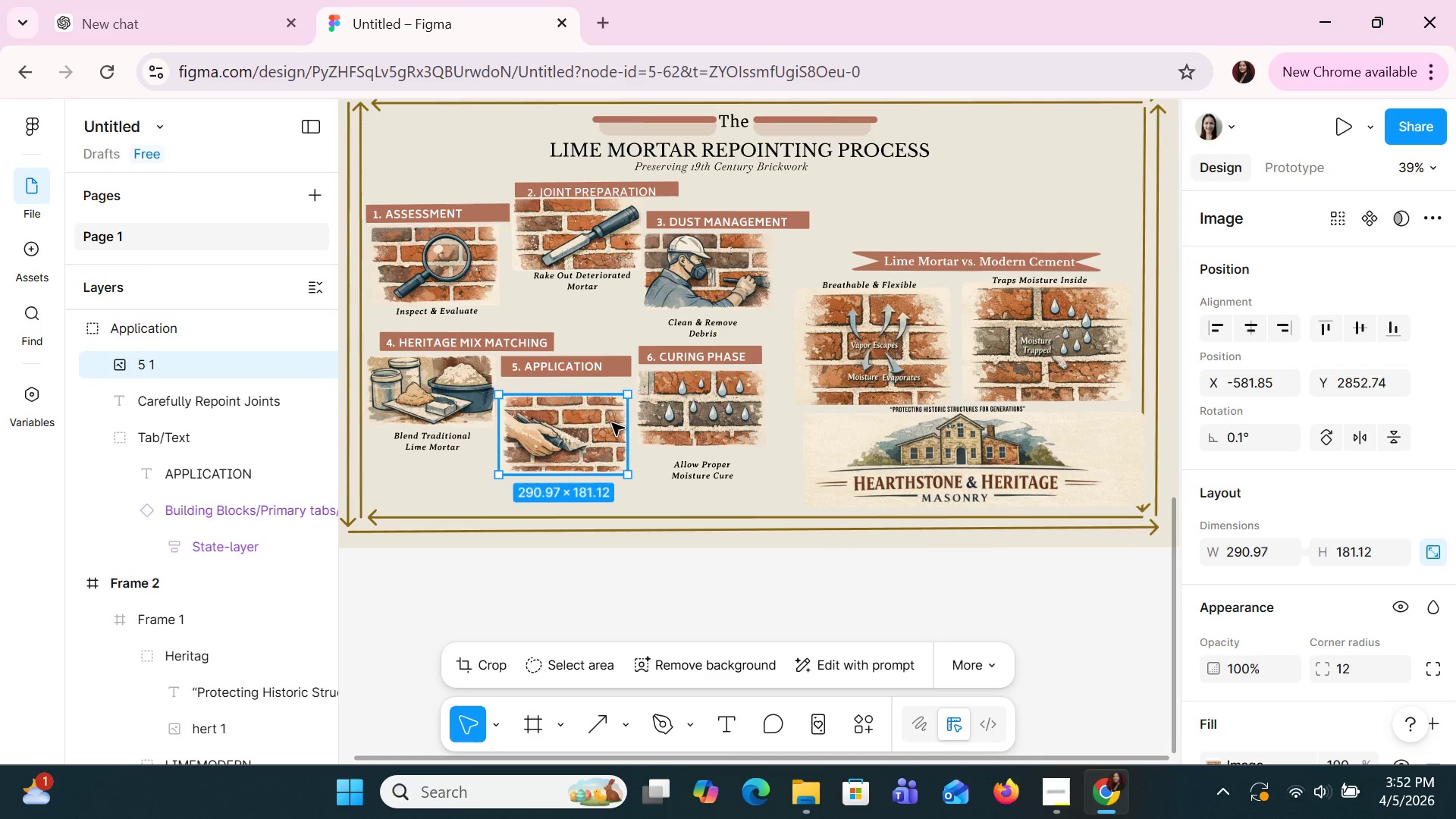 
hold_key(key=ArrowUp, duration=1.09)
 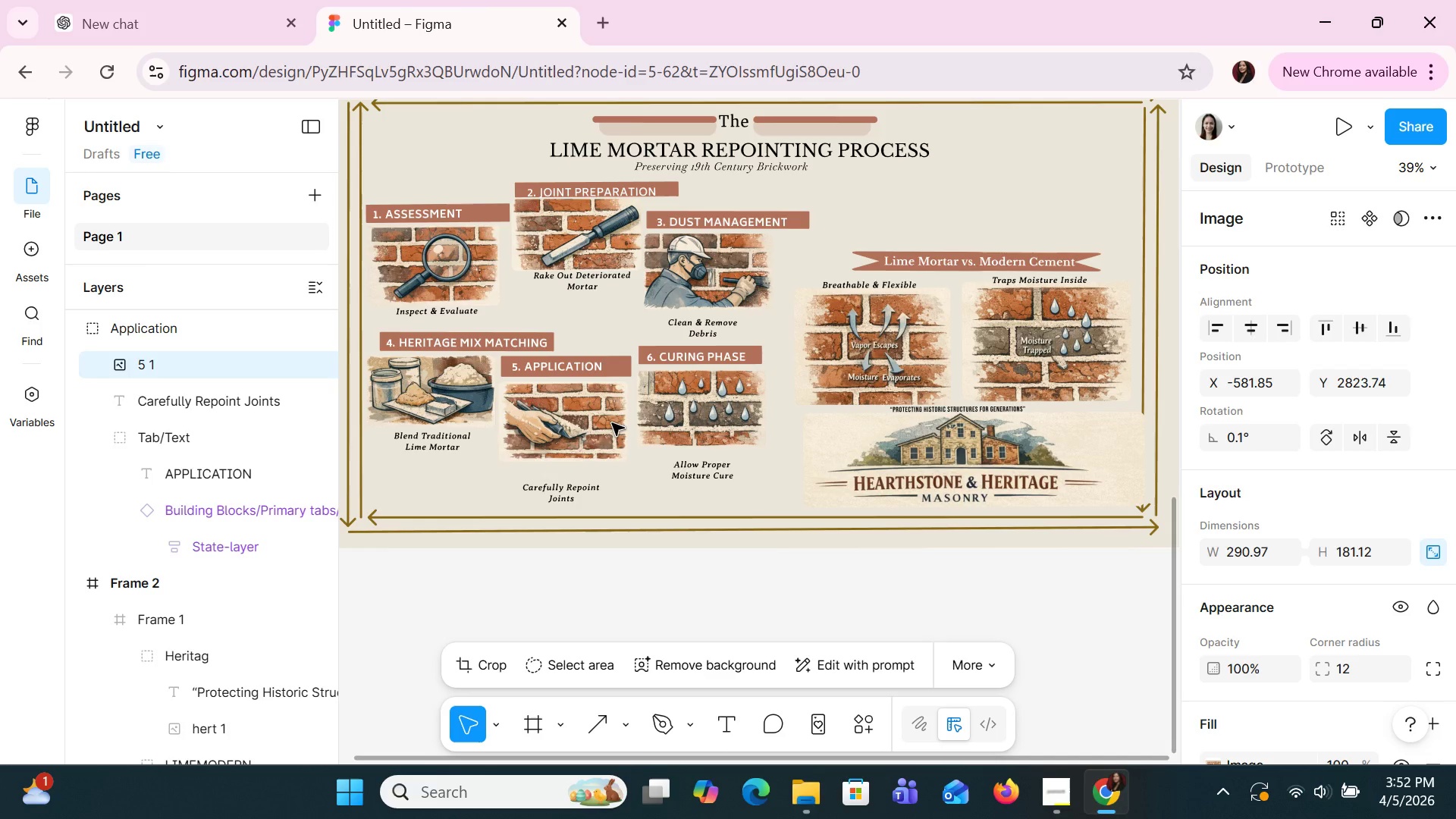 
hold_key(key=ArrowUp, duration=0.81)
 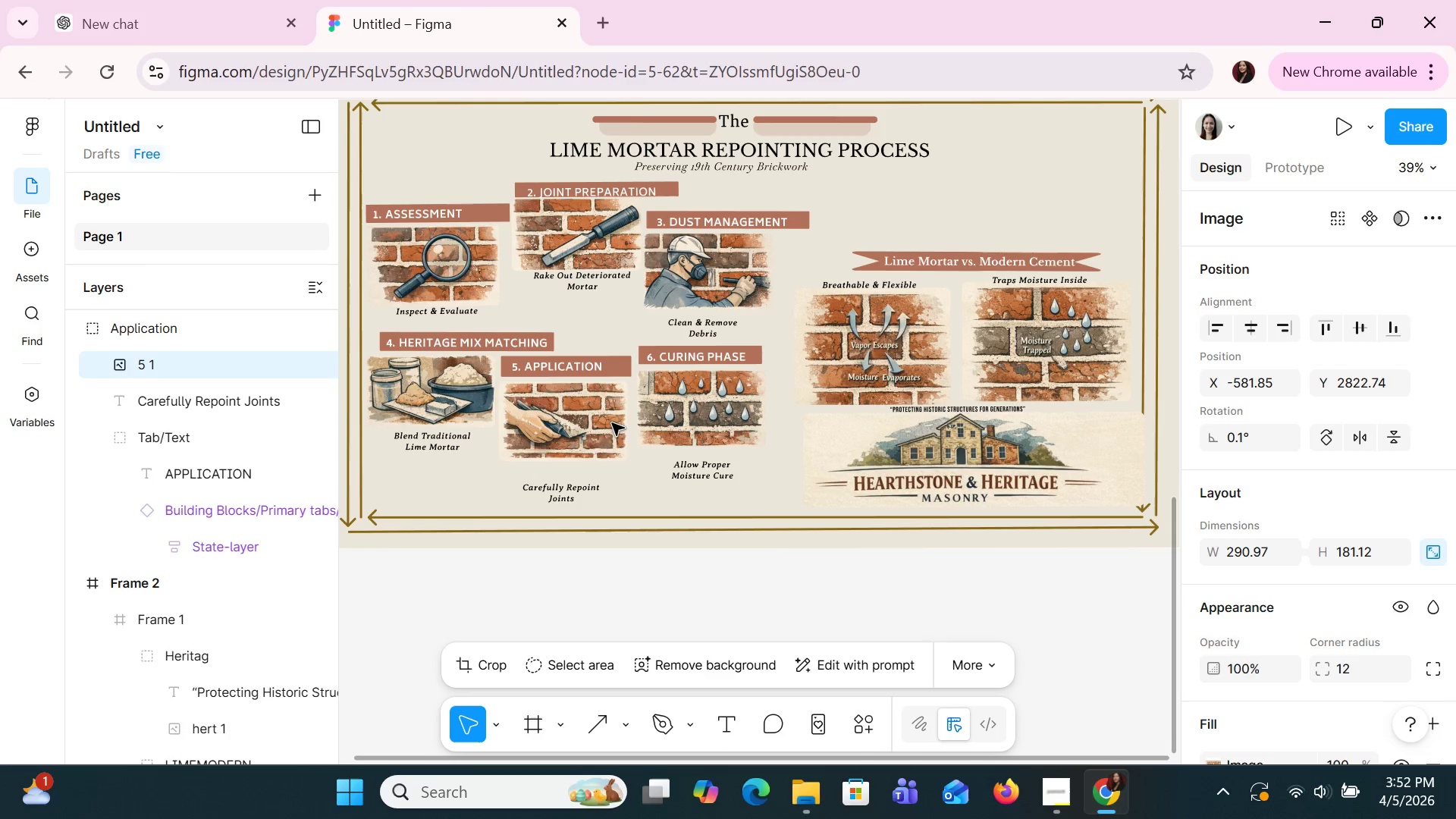 
key(ArrowUp)
 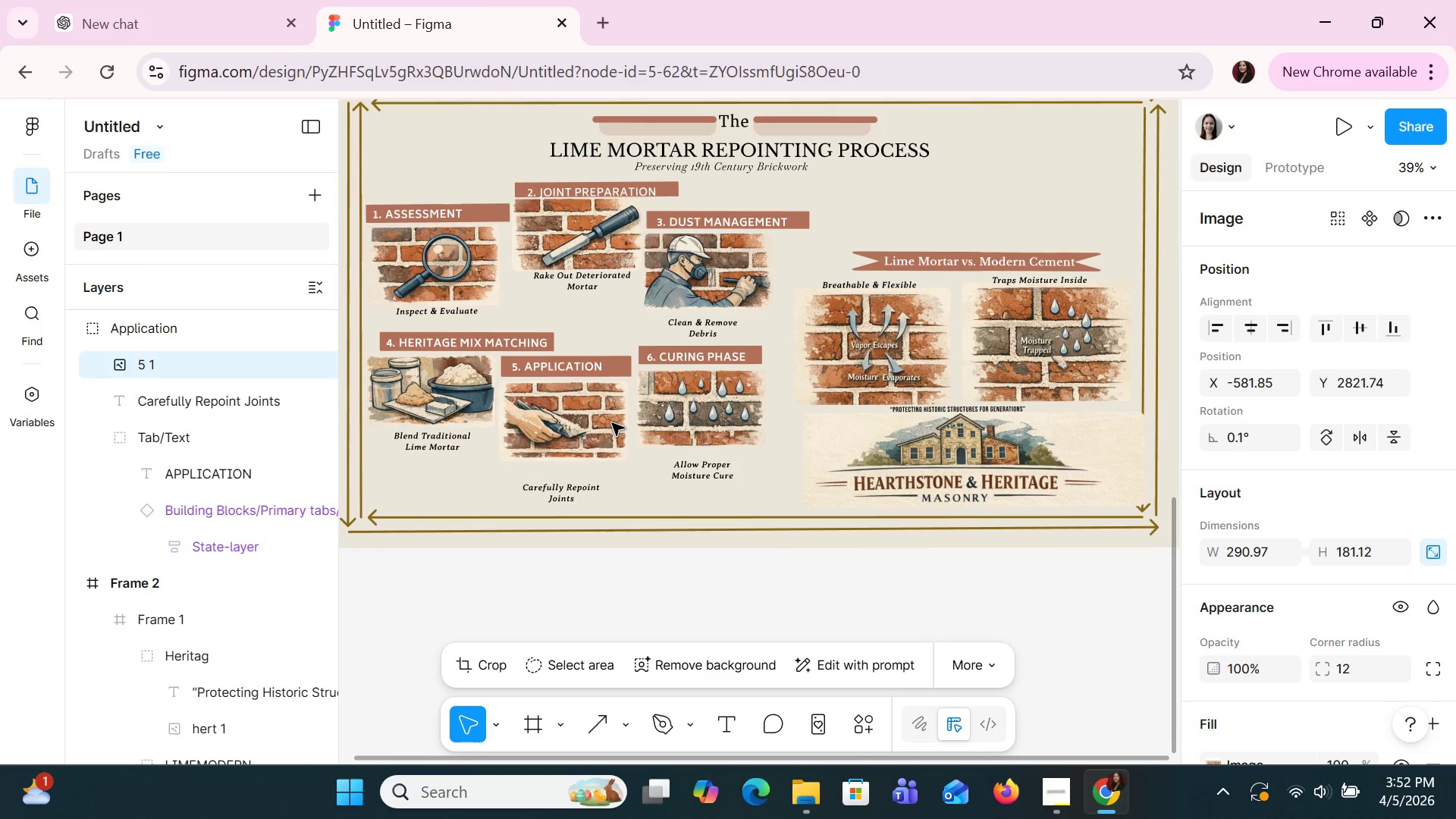 
key(ArrowUp)
 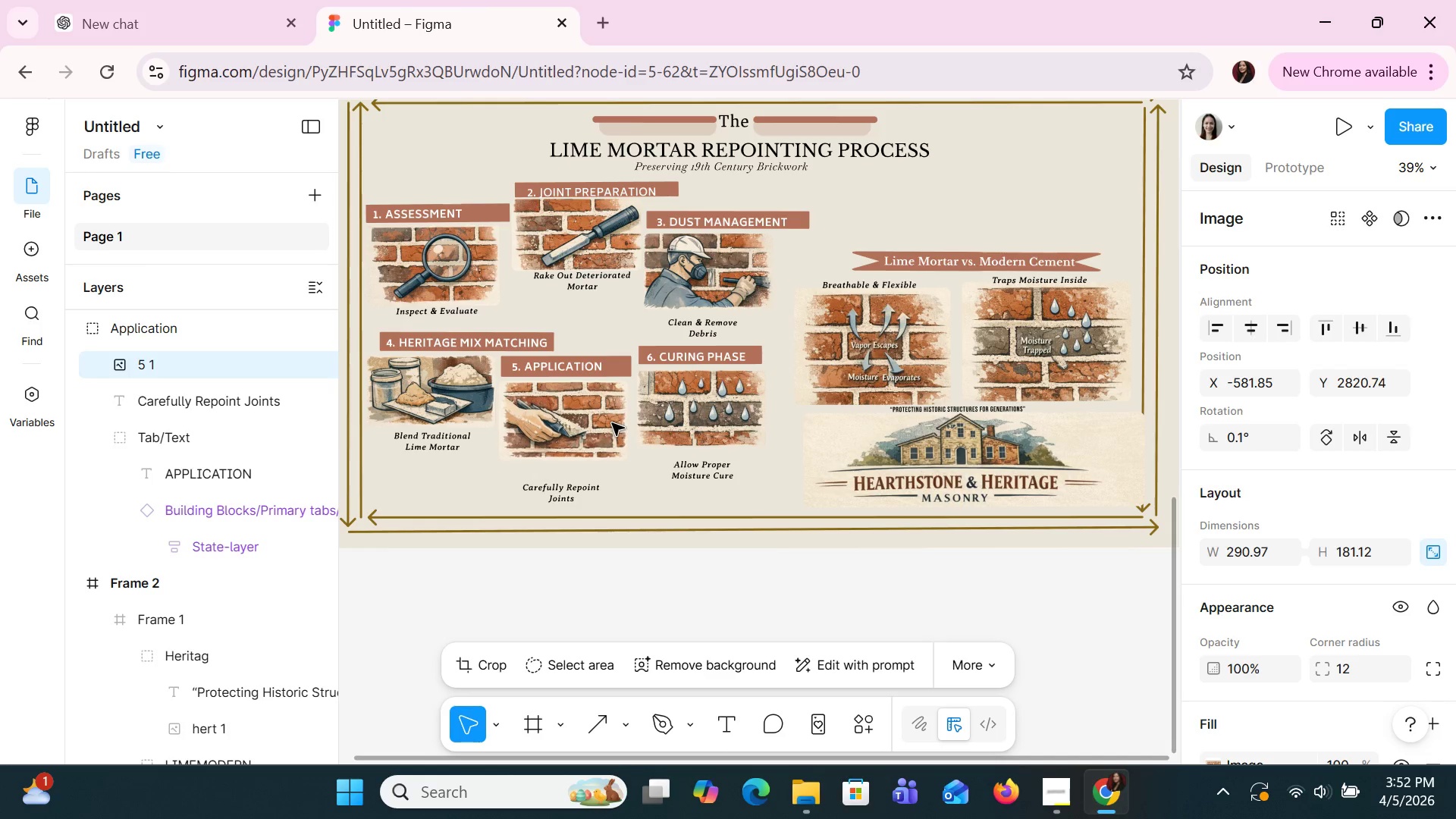 
key(ArrowUp)
 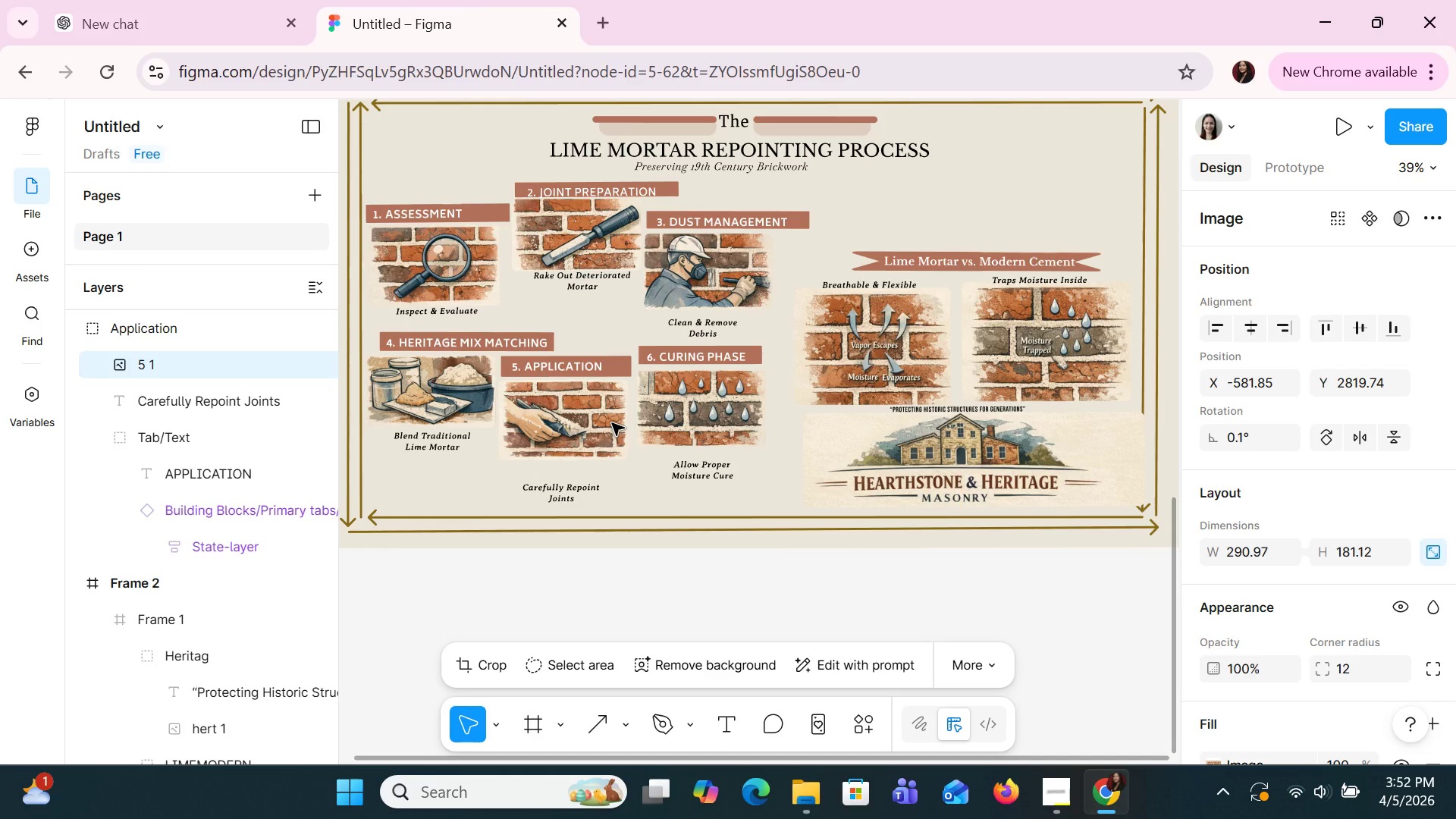 
key(ArrowUp)
 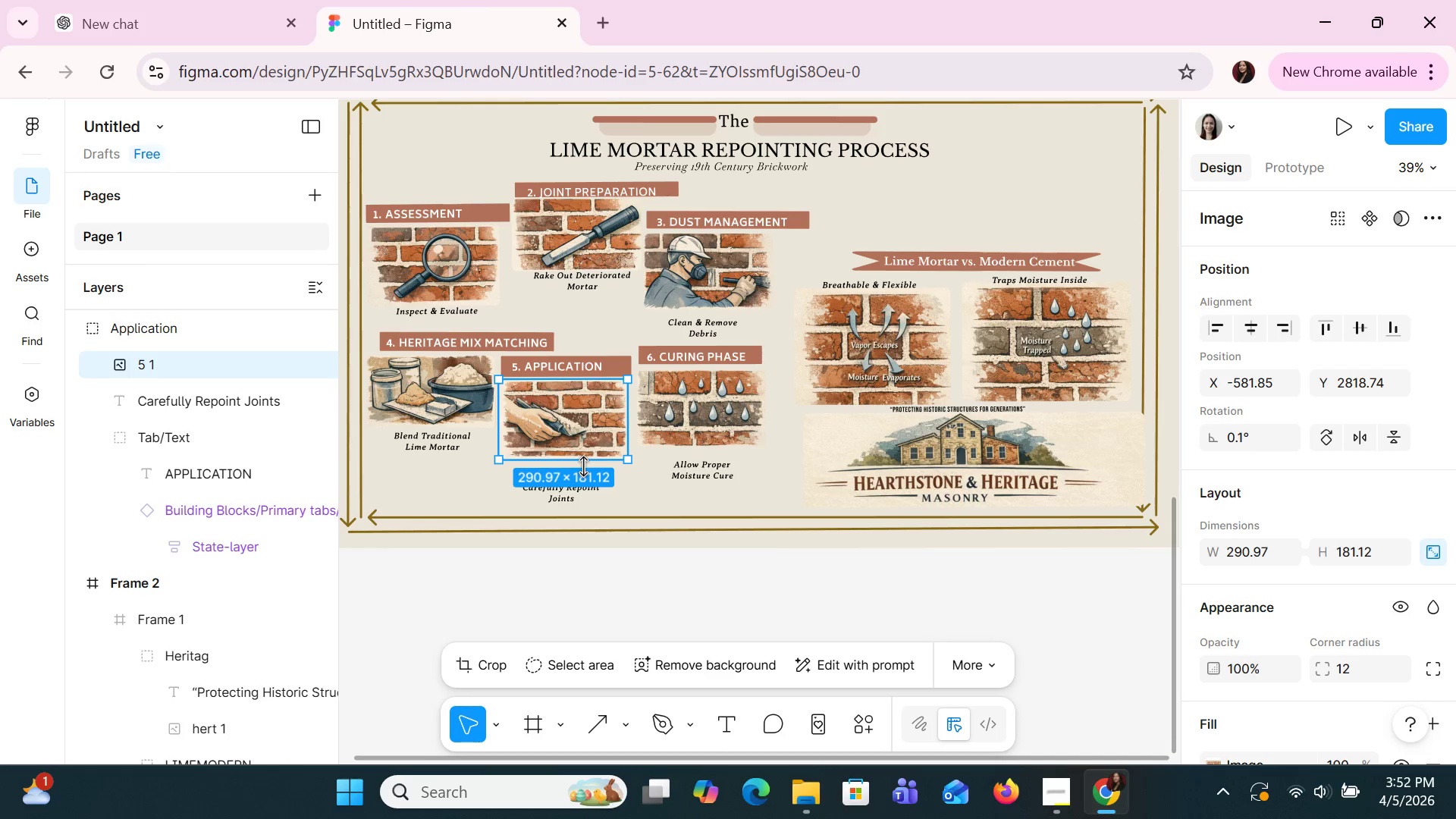 
left_click([583, 493])
 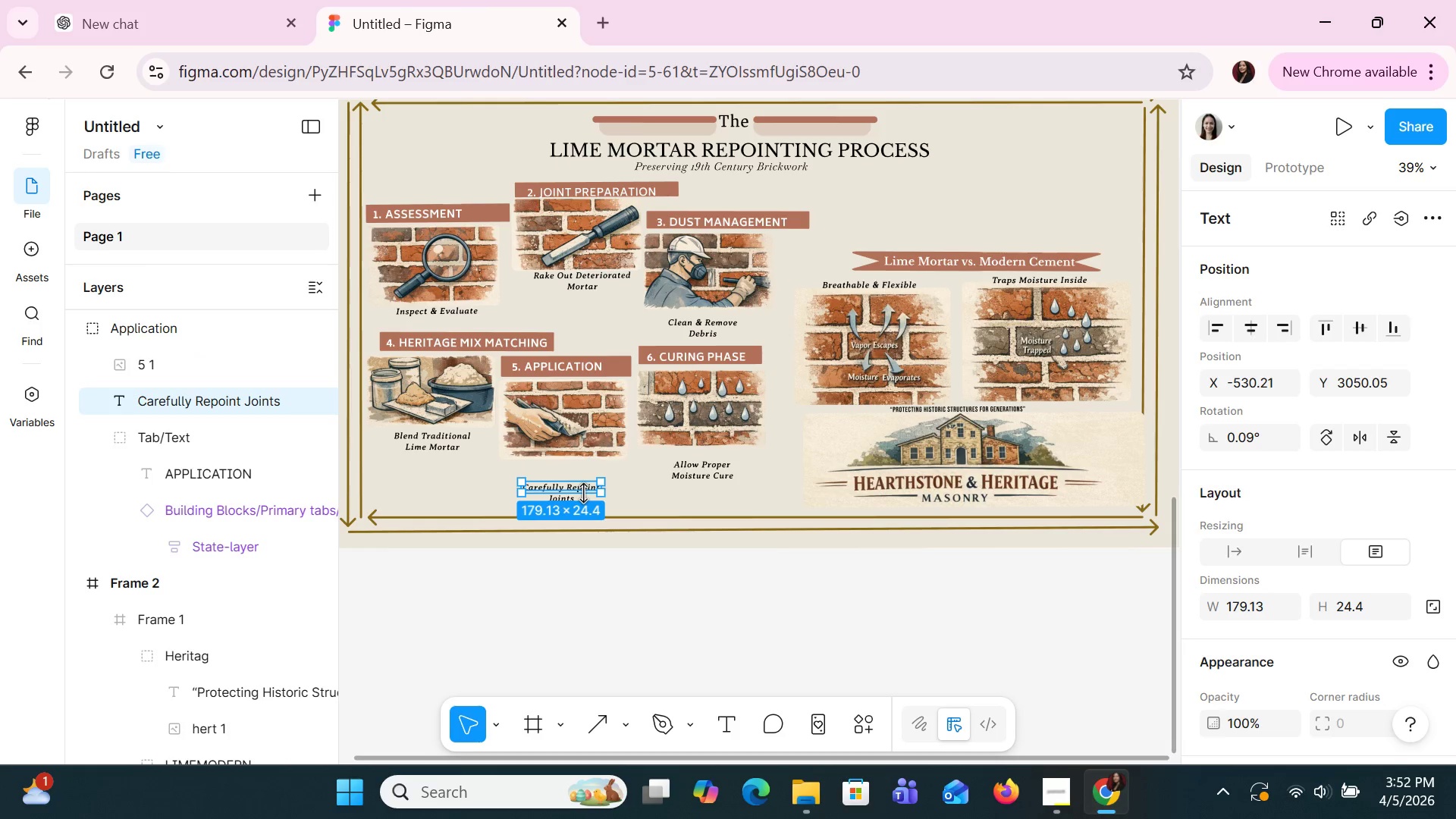 
hold_key(key=ArrowUp, duration=1.5)
 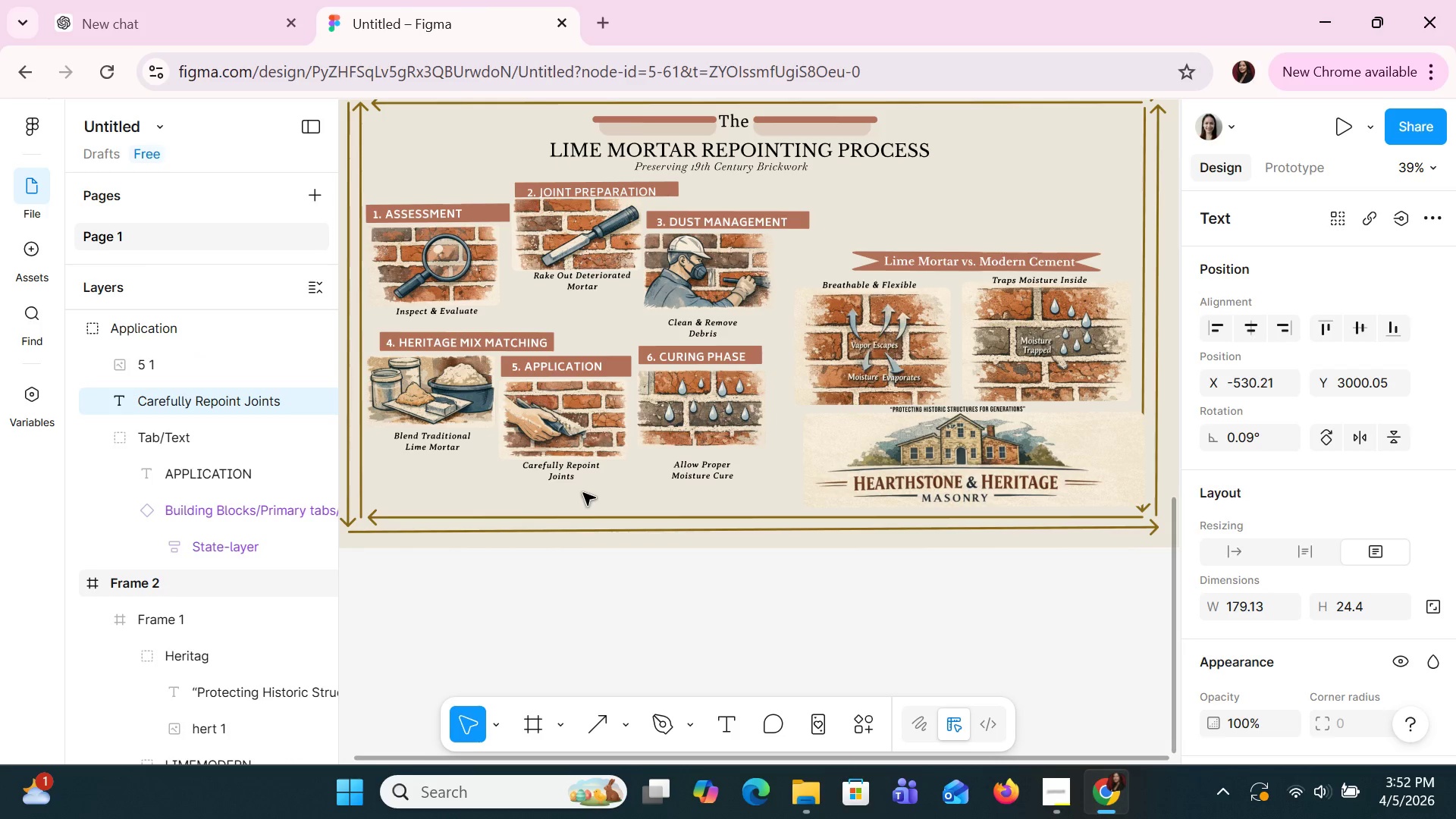 
key(ArrowUp)
 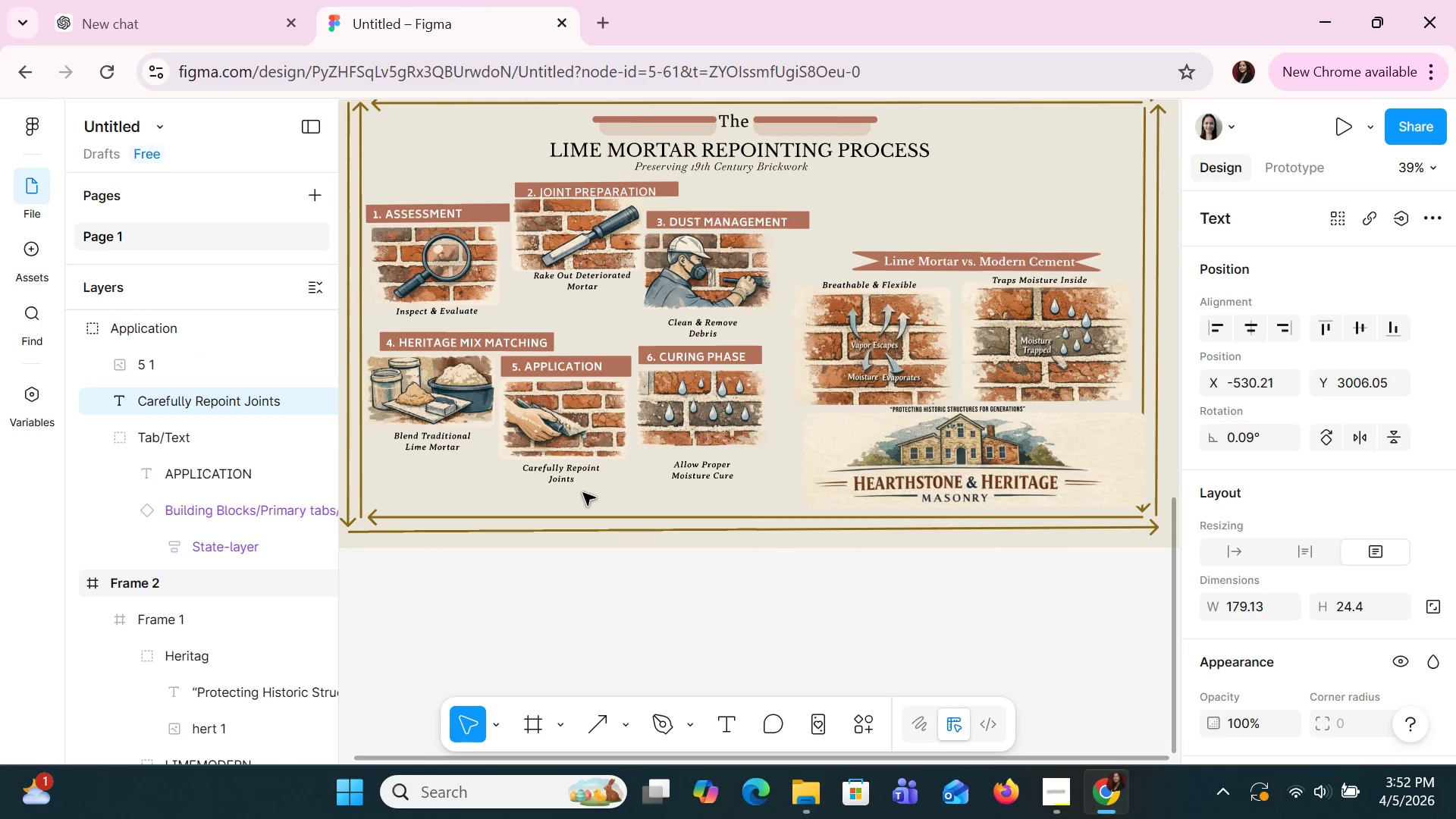 
key(ArrowUp)
 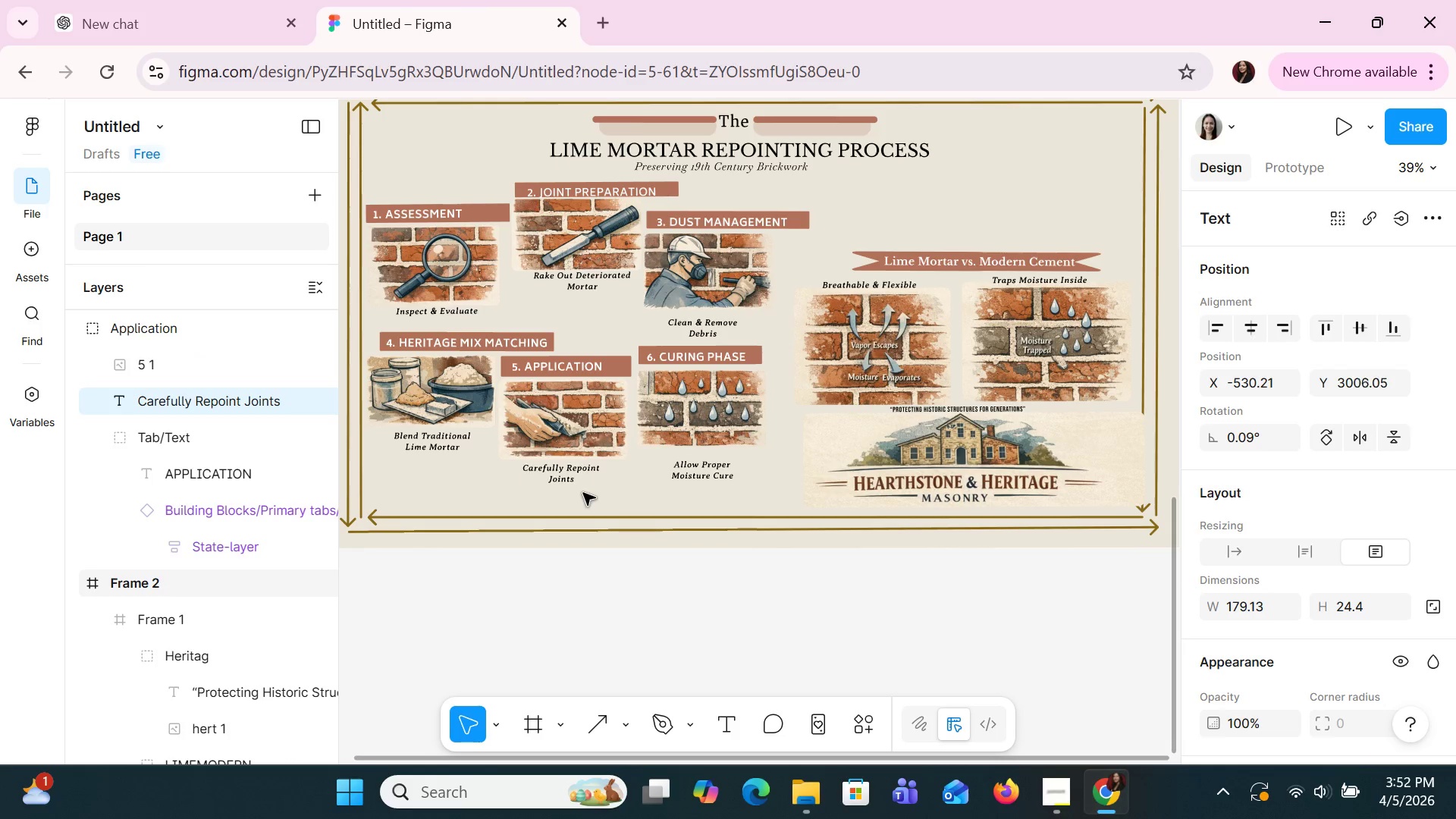 
key(ArrowUp)
 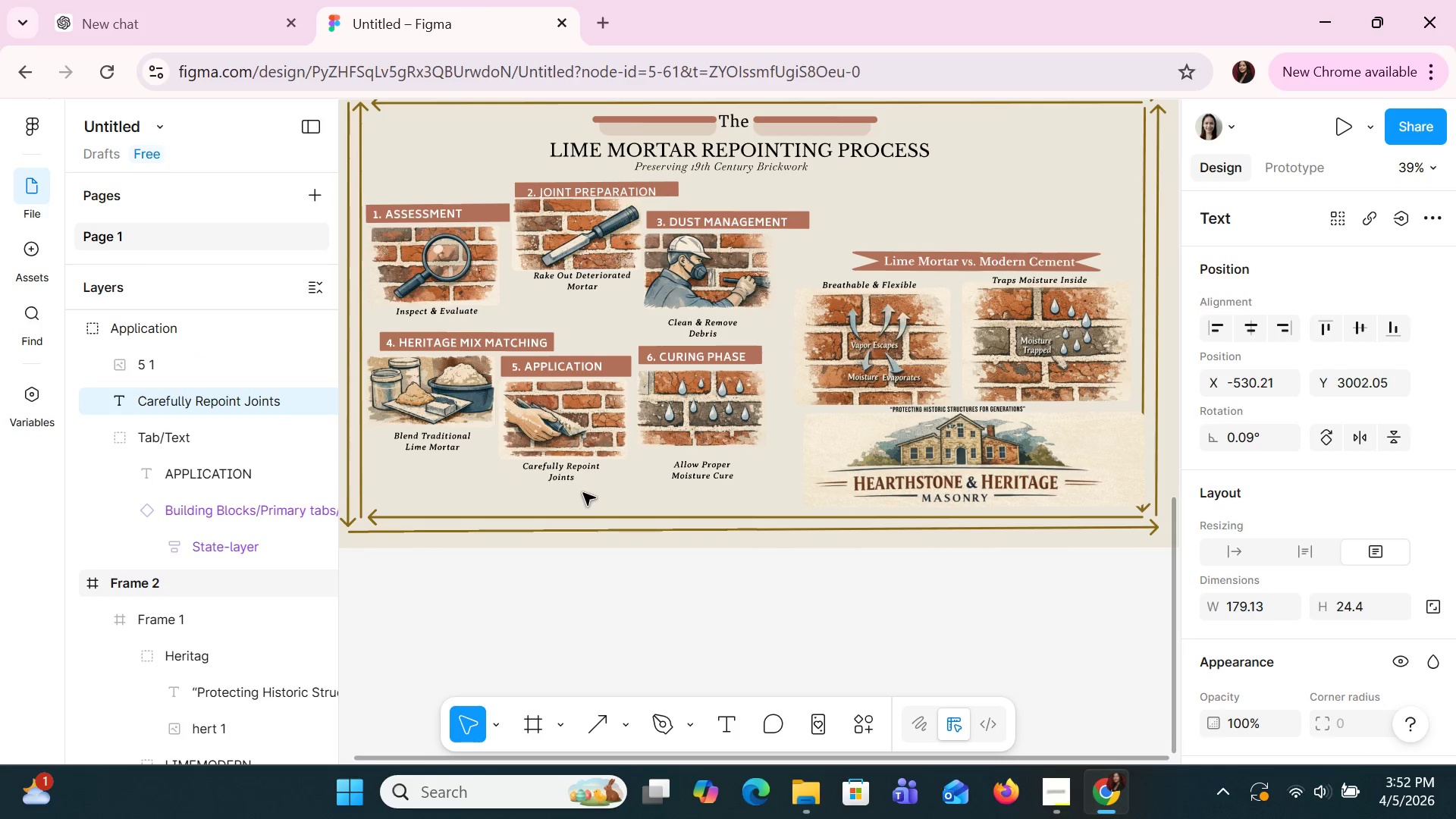 
key(ArrowUp)
 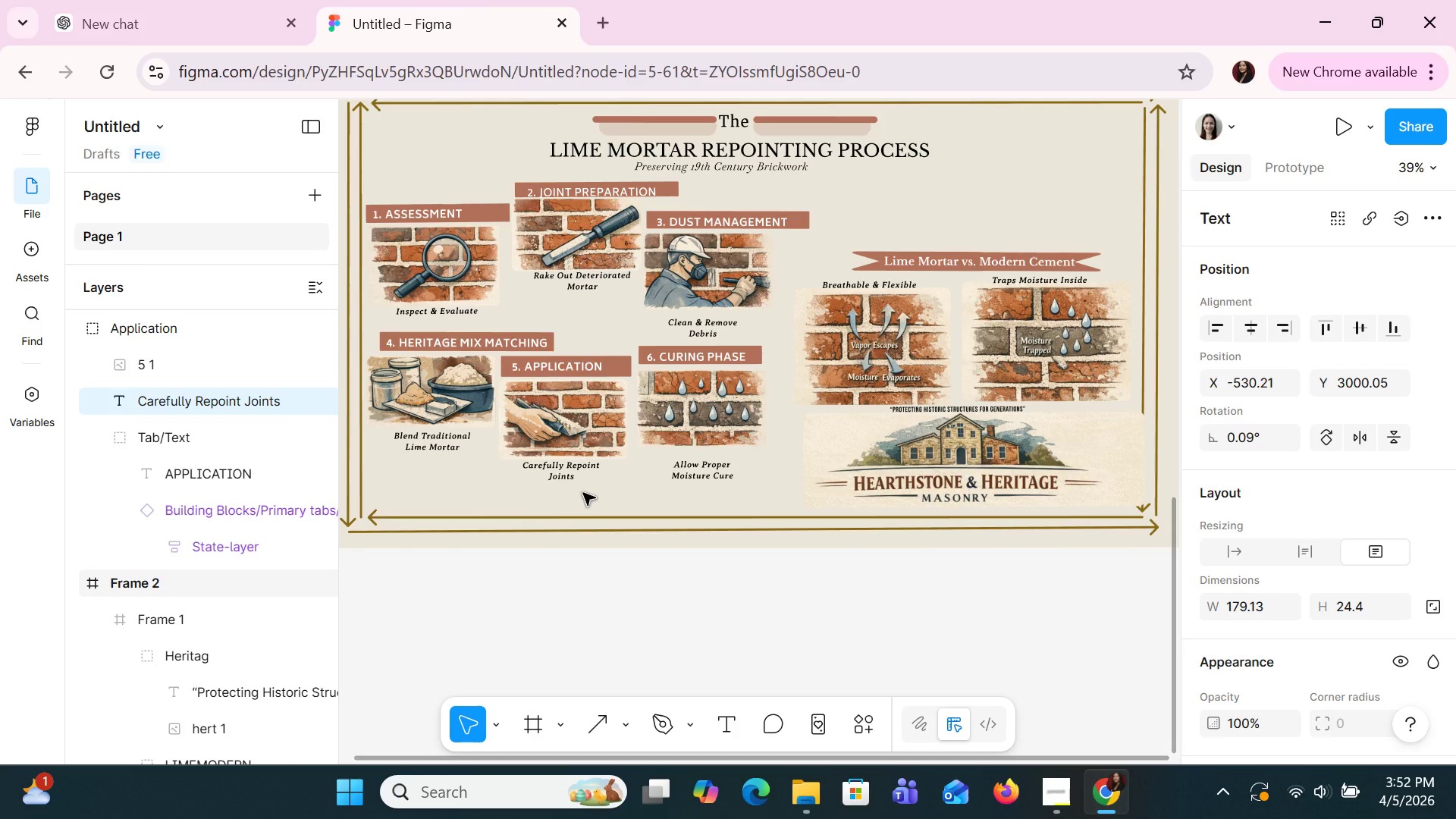 
key(ArrowDown)
 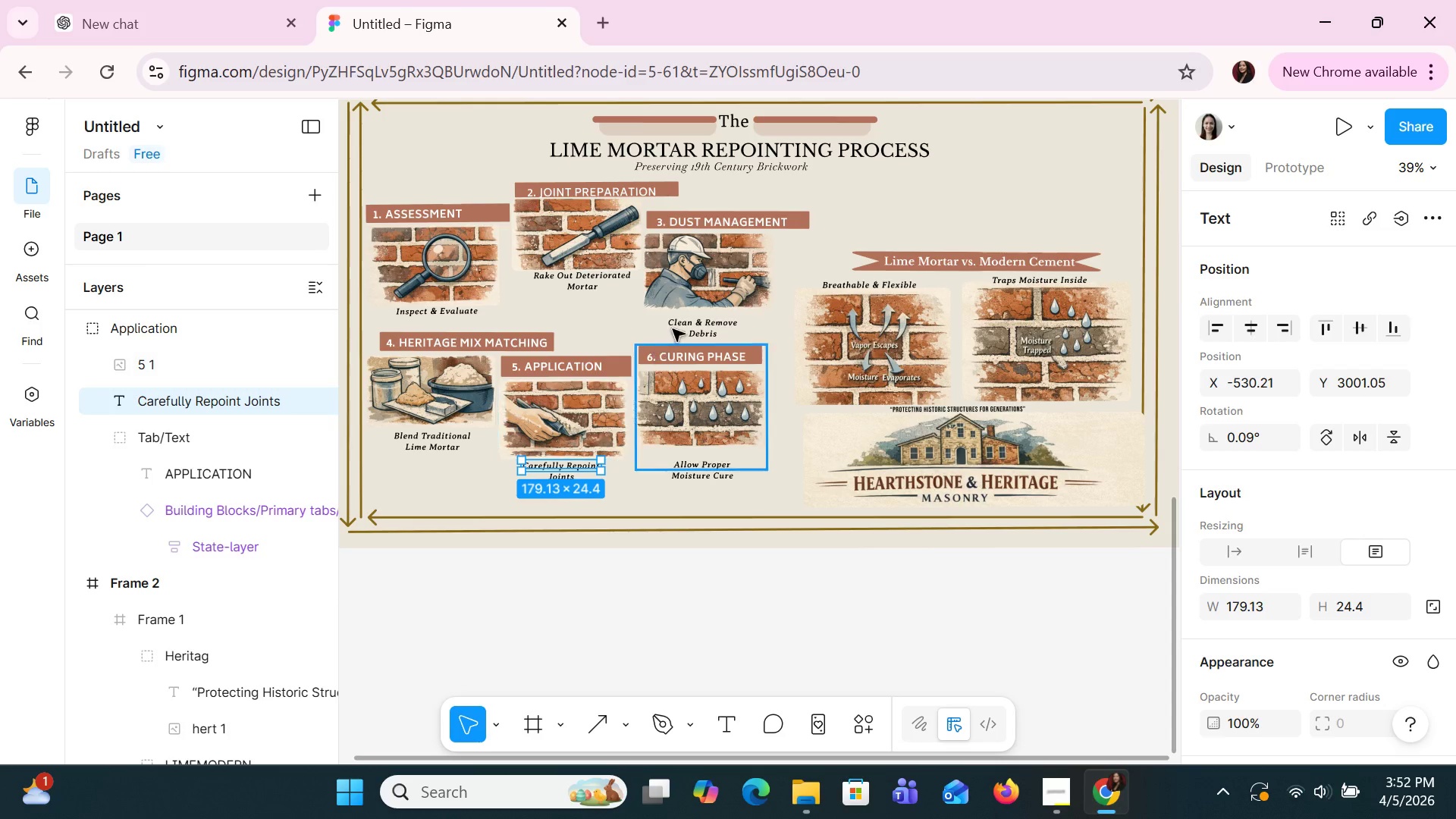 
left_click([670, 357])
 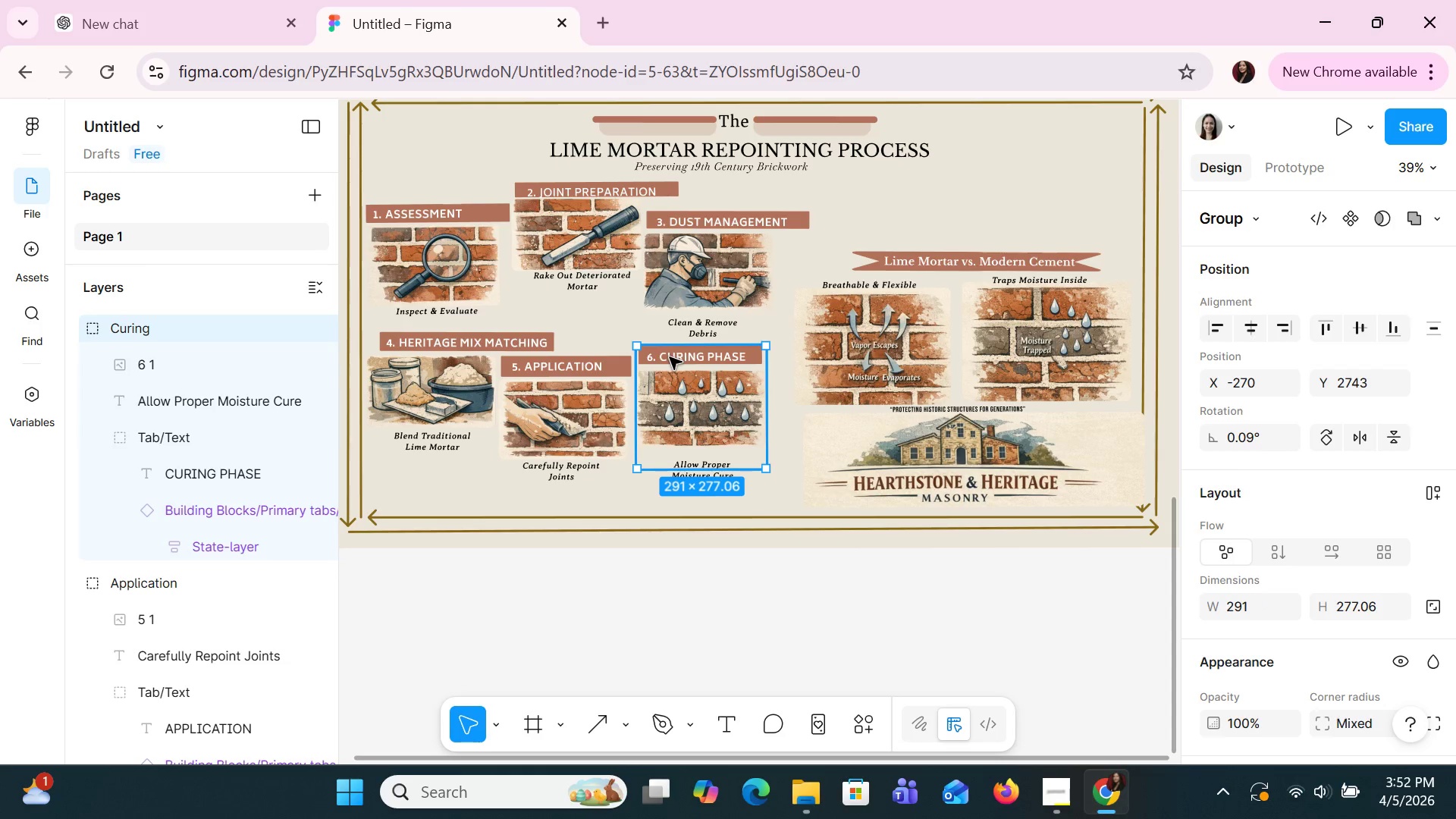 
left_click_drag(start_coordinate=[670, 357], to_coordinate=[675, 394])
 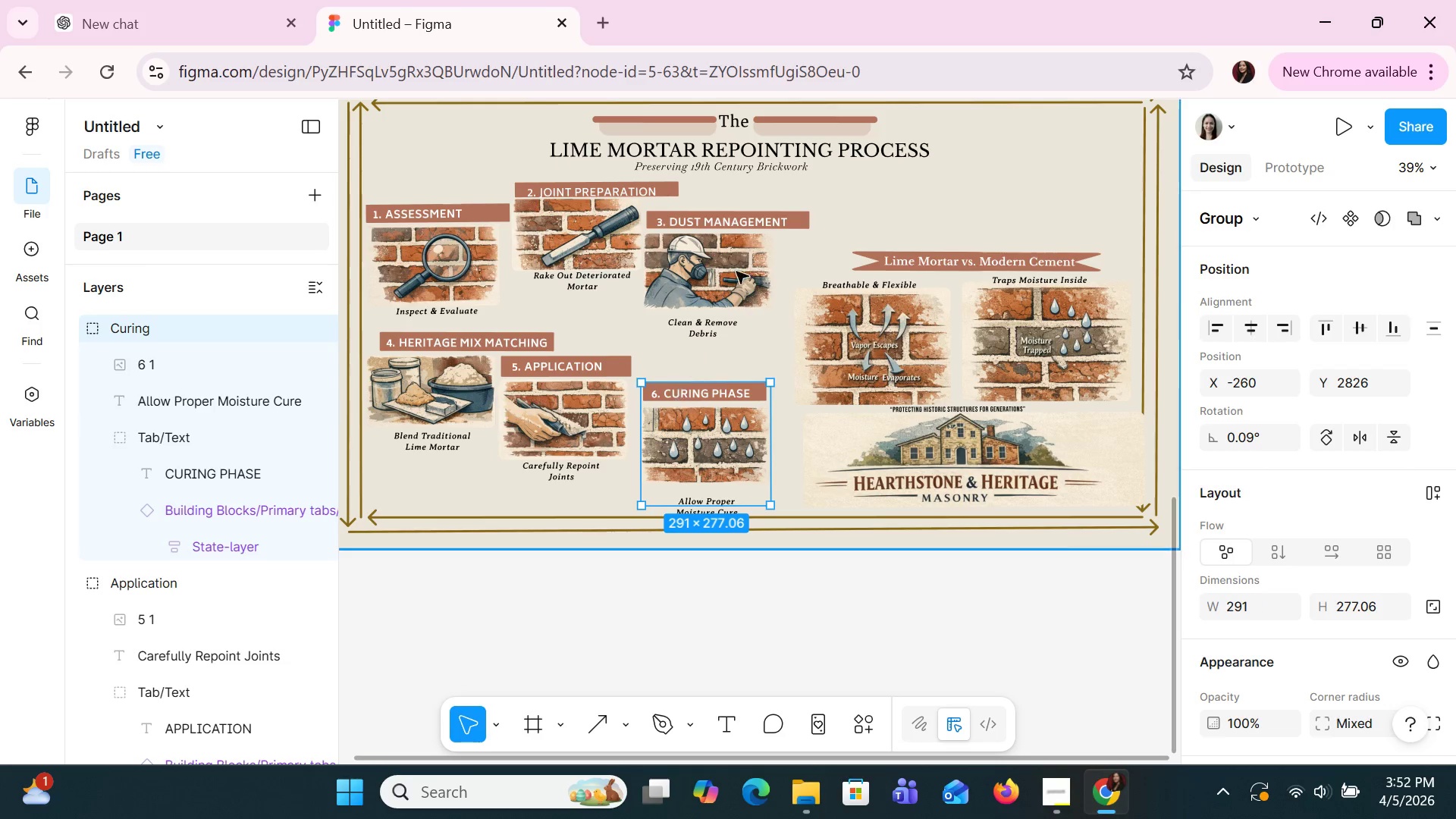 
left_click([723, 258])
 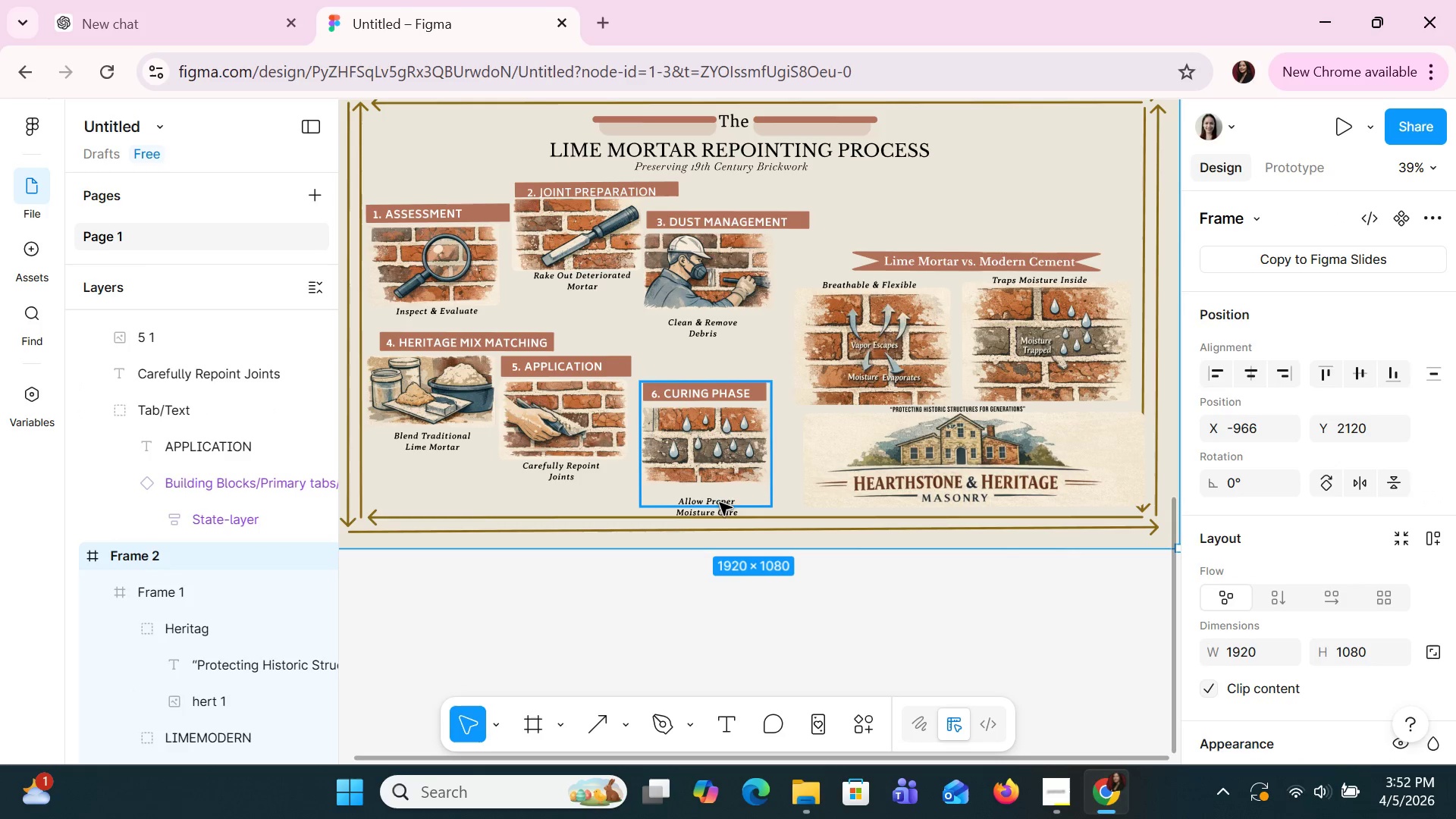 
double_click([720, 507])
 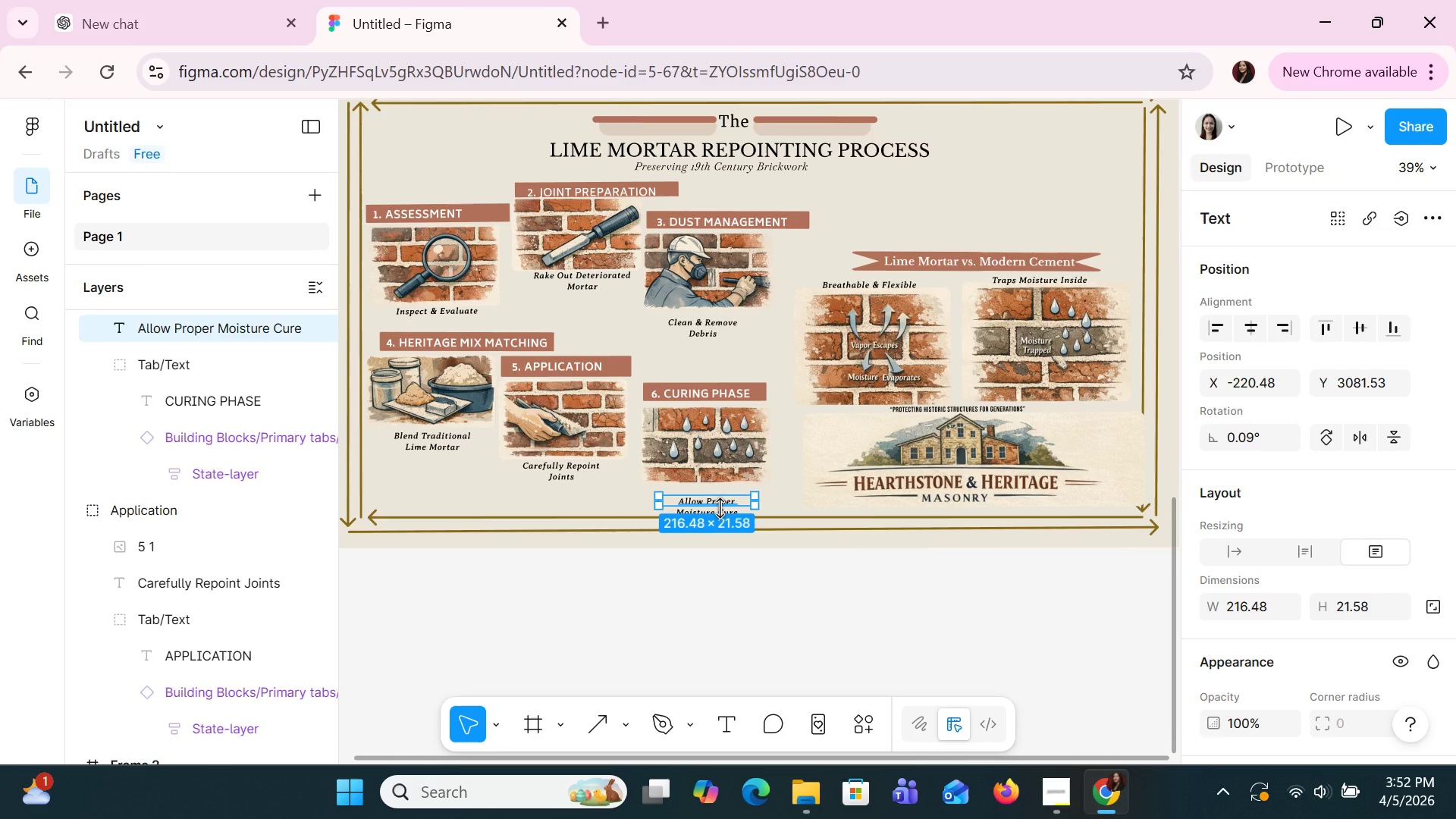 
hold_key(key=ArrowUp, duration=0.94)
 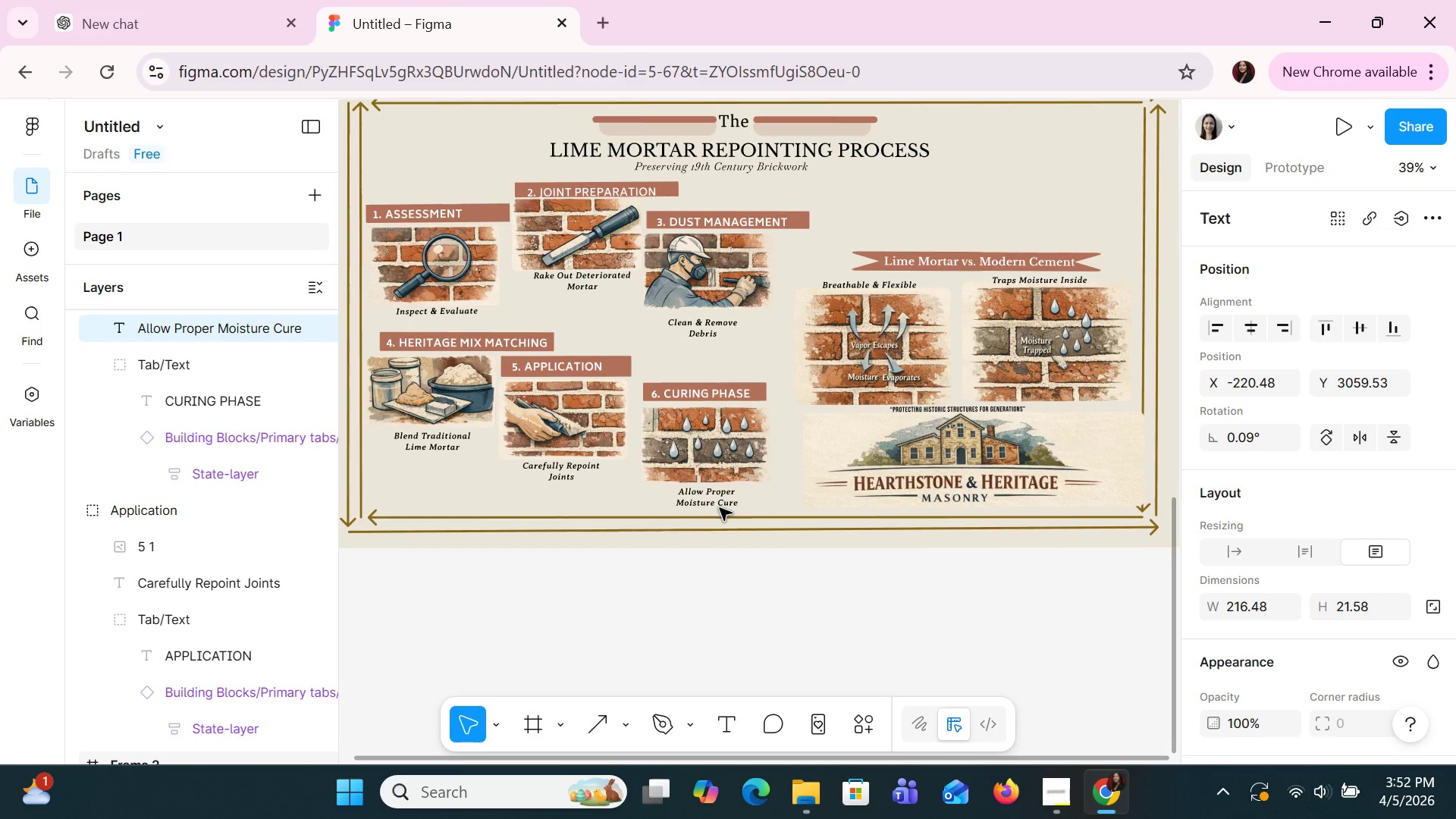 
key(ArrowUp)
 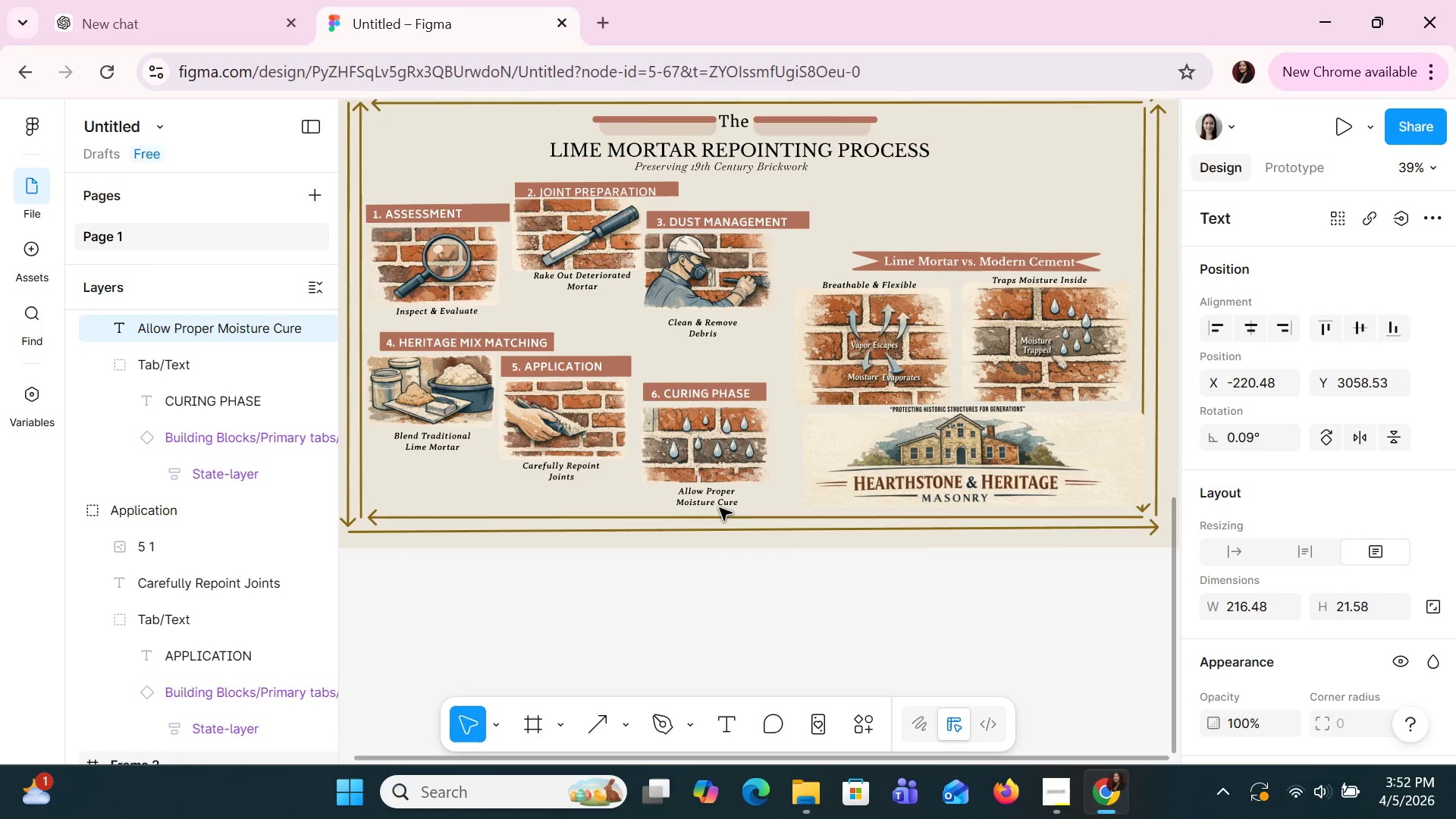 
key(ArrowUp)
 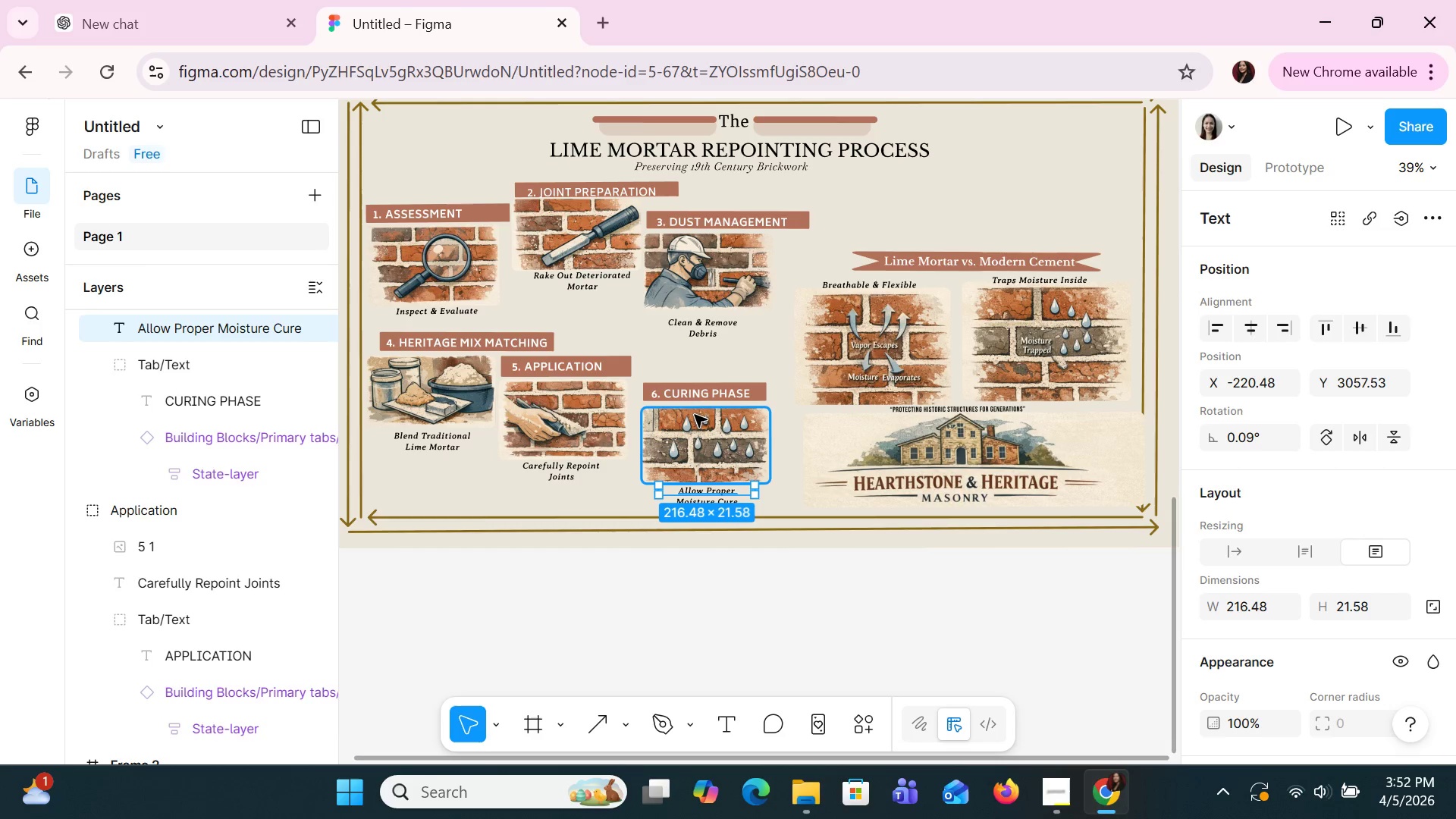 
double_click([688, 398])
 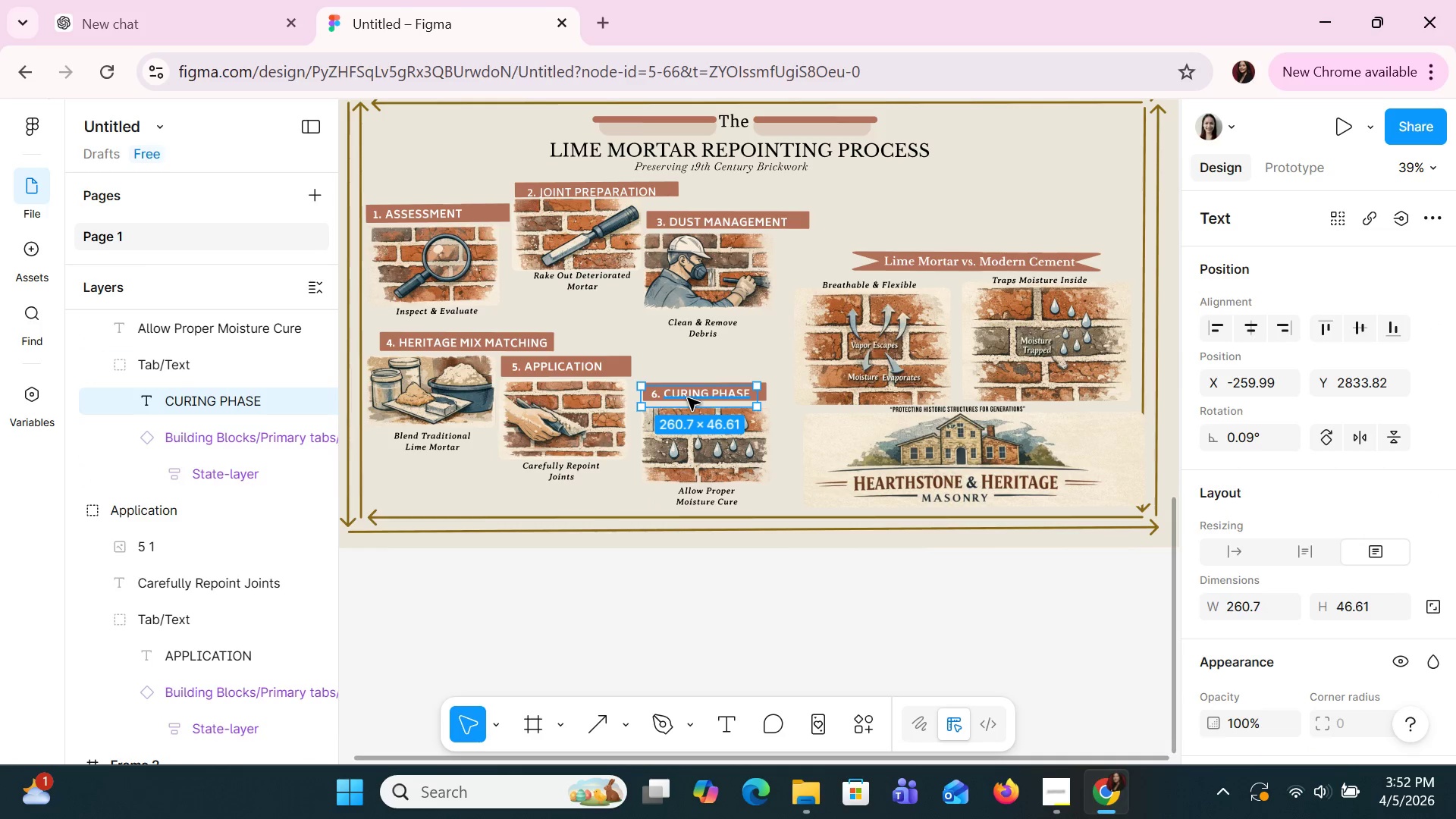 
double_click([688, 398])
 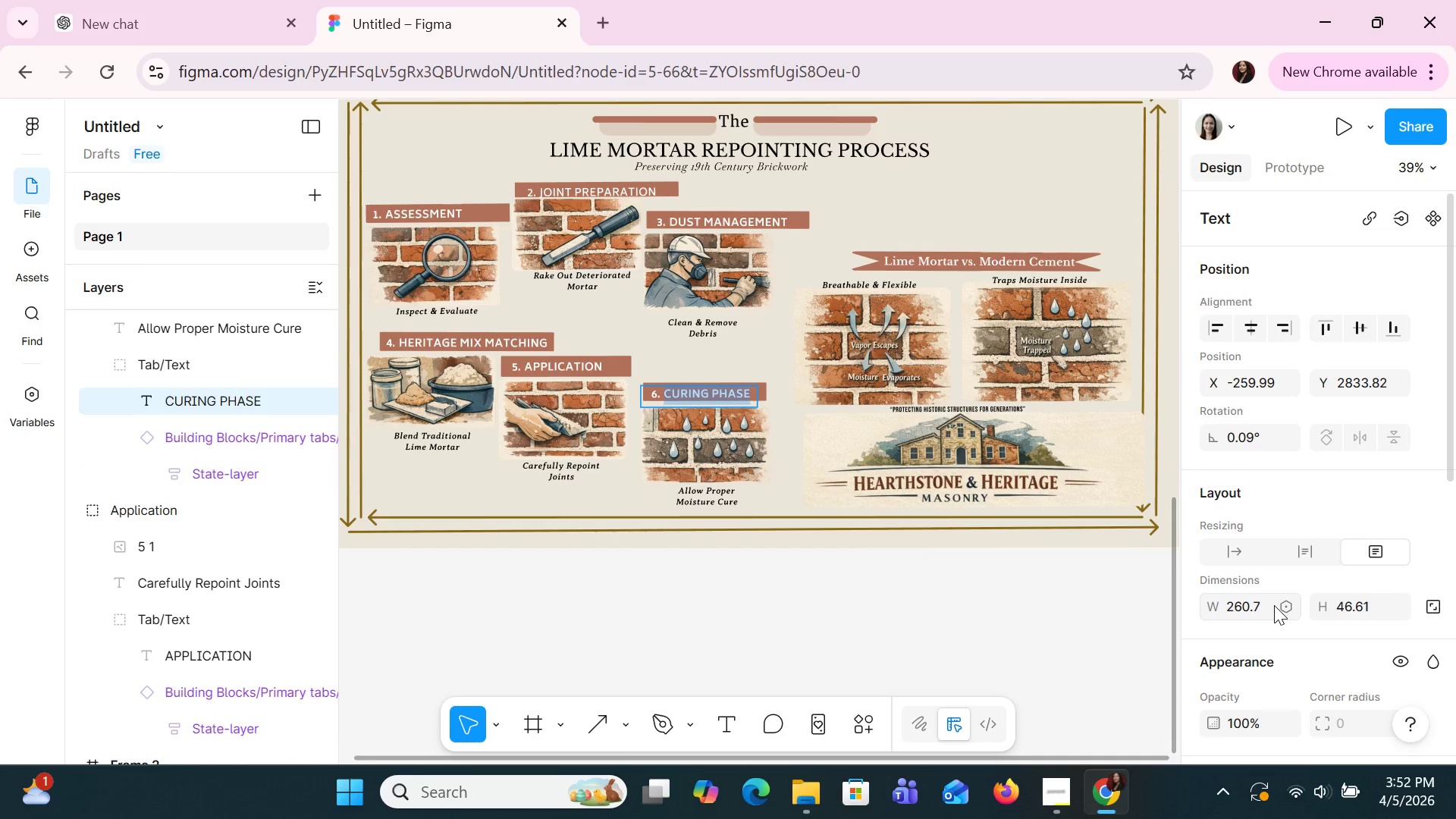 
left_click([1243, 614])
 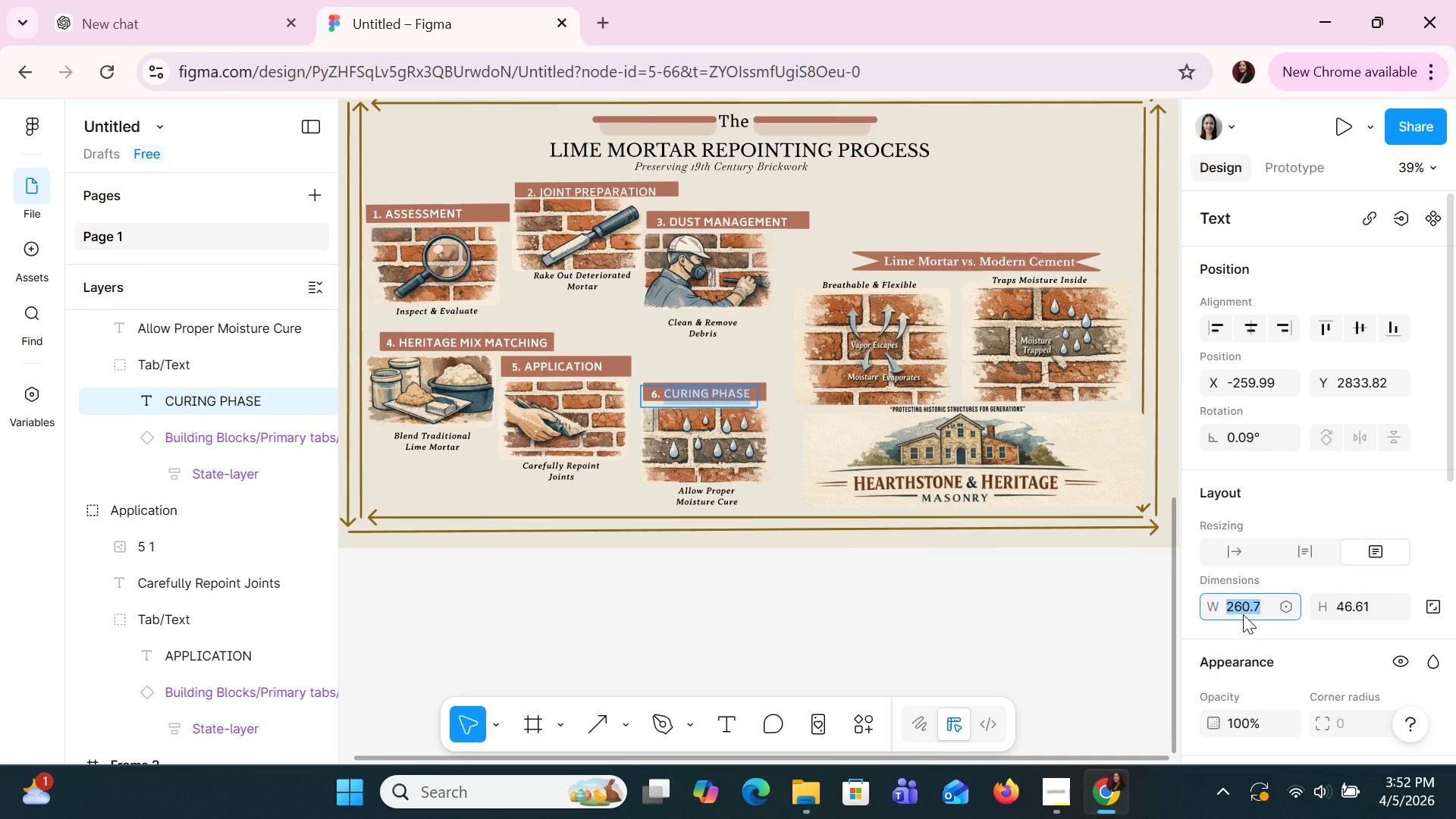 
type(373)
 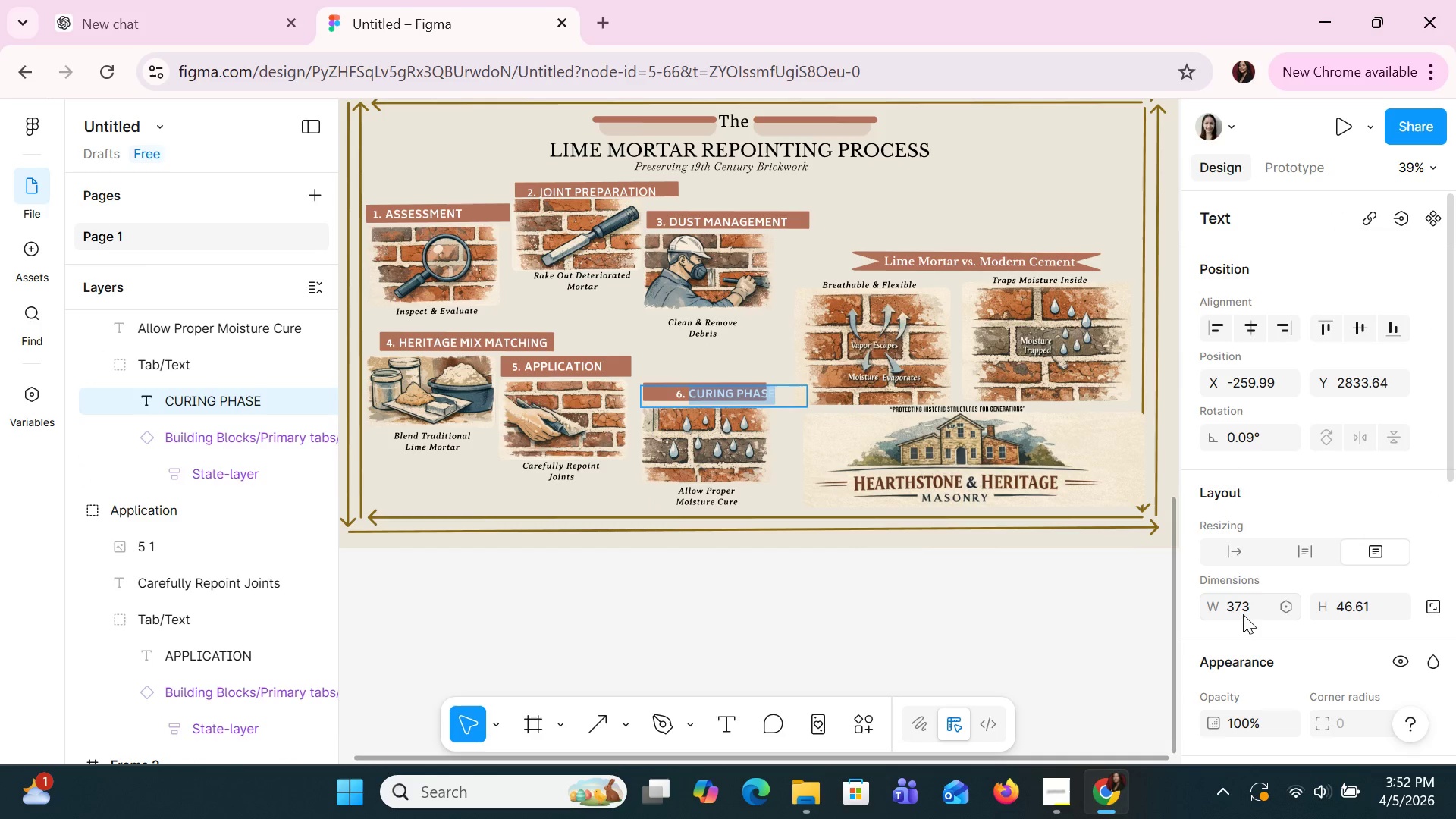 
key(Enter)
 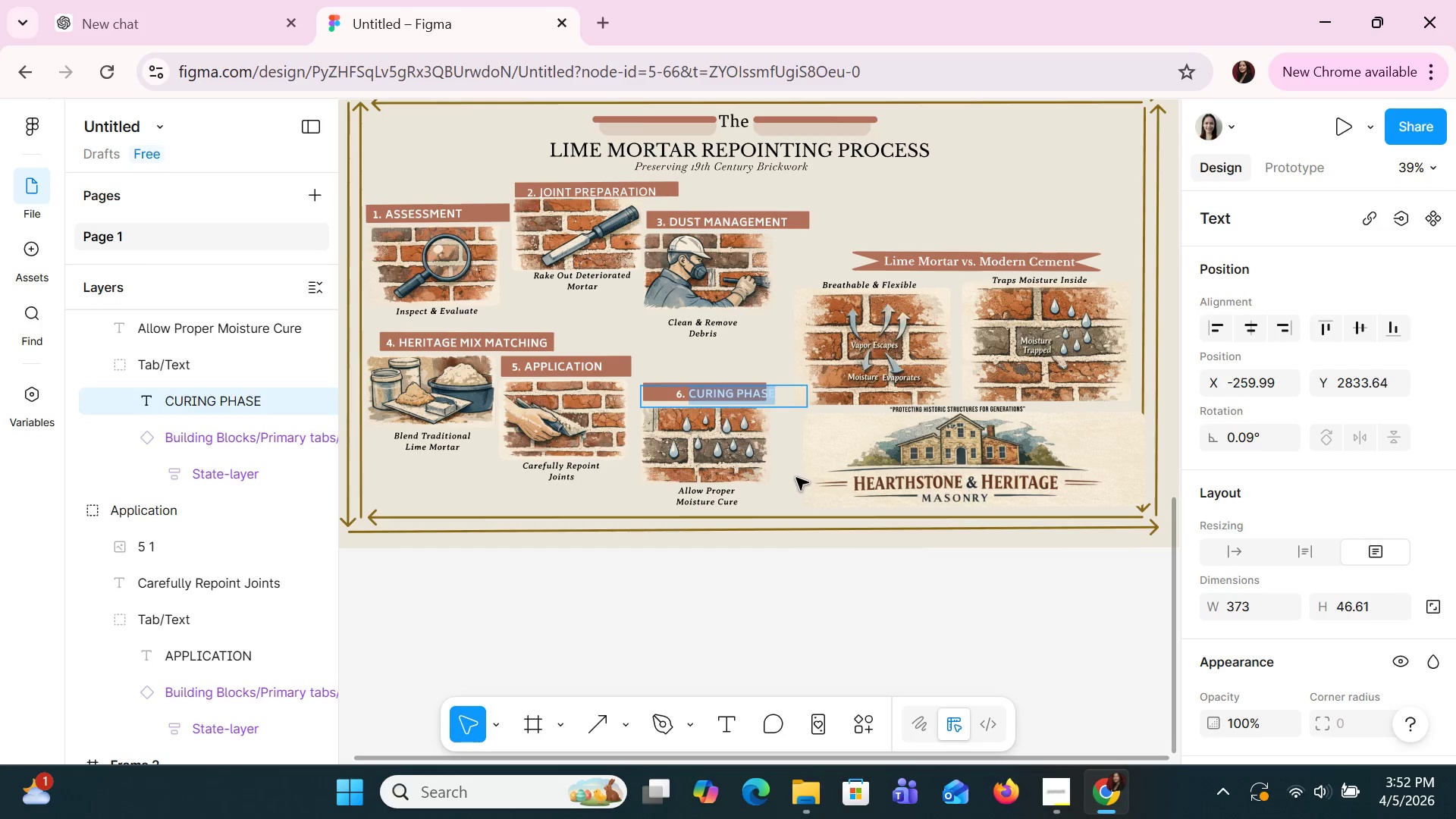 
left_click([635, 465])
 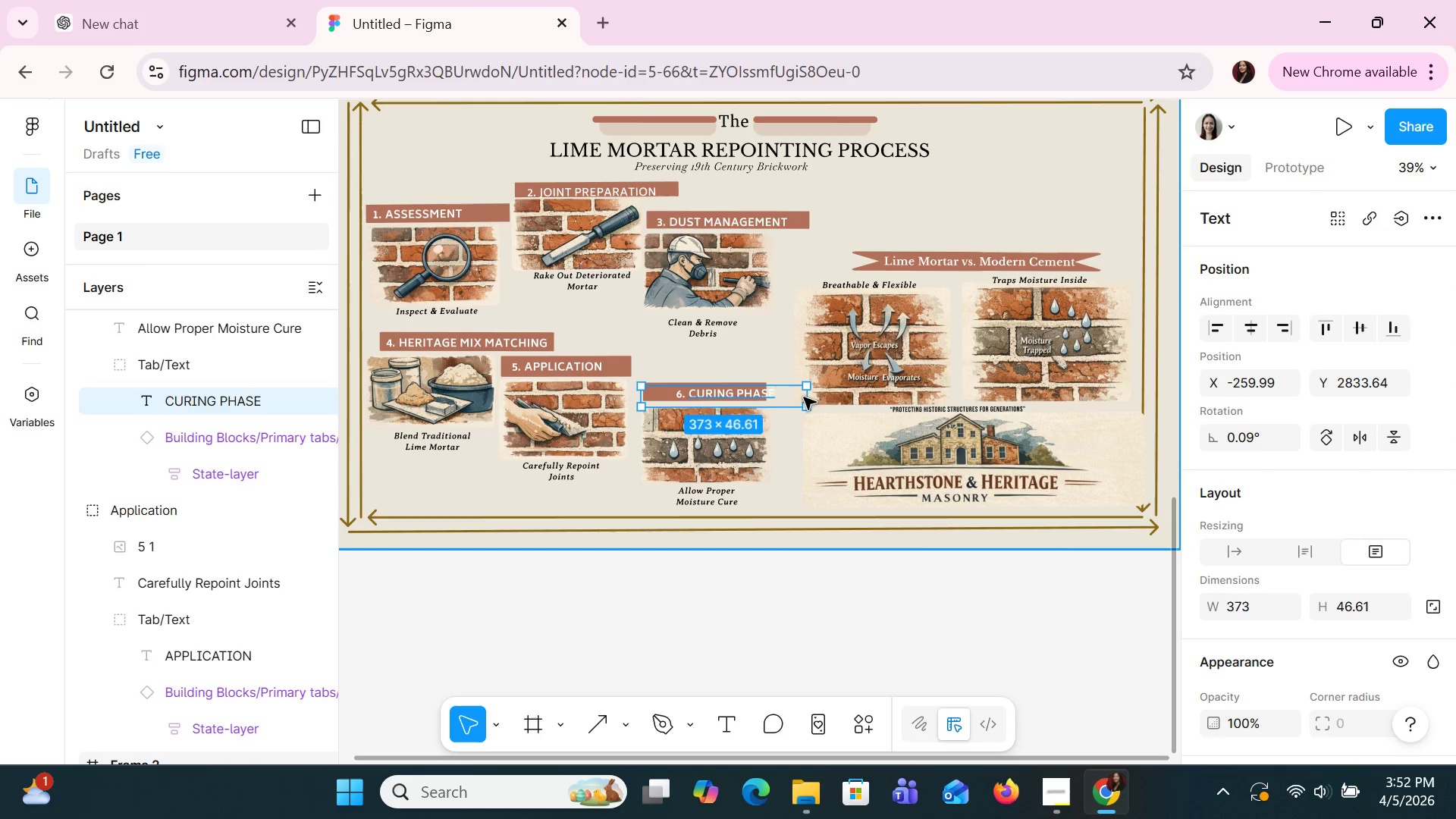 
left_click([808, 397])
 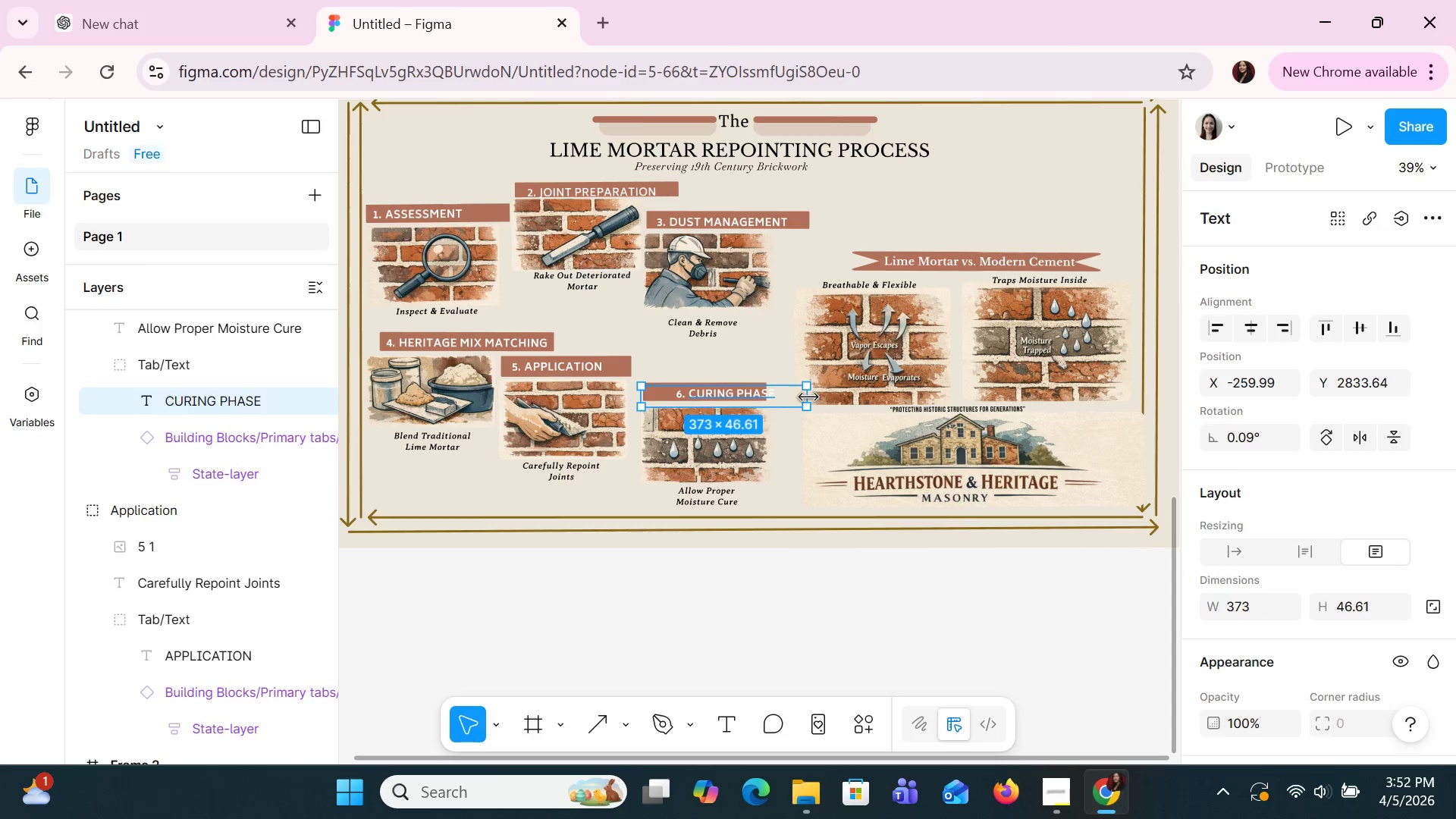 
left_click_drag(start_coordinate=[808, 397], to_coordinate=[789, 394])
 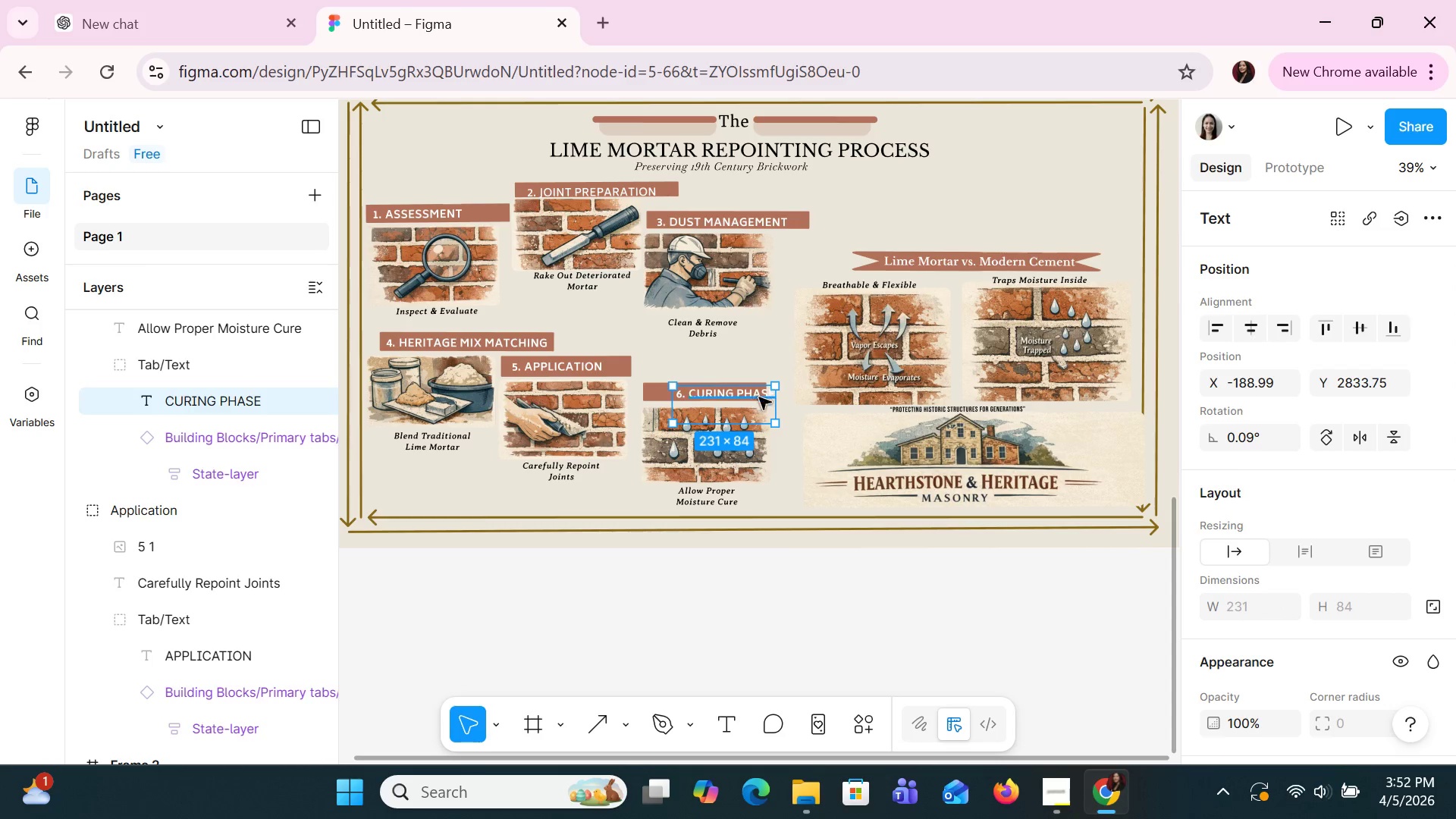 
left_click_drag(start_coordinate=[749, 388], to_coordinate=[726, 386])
 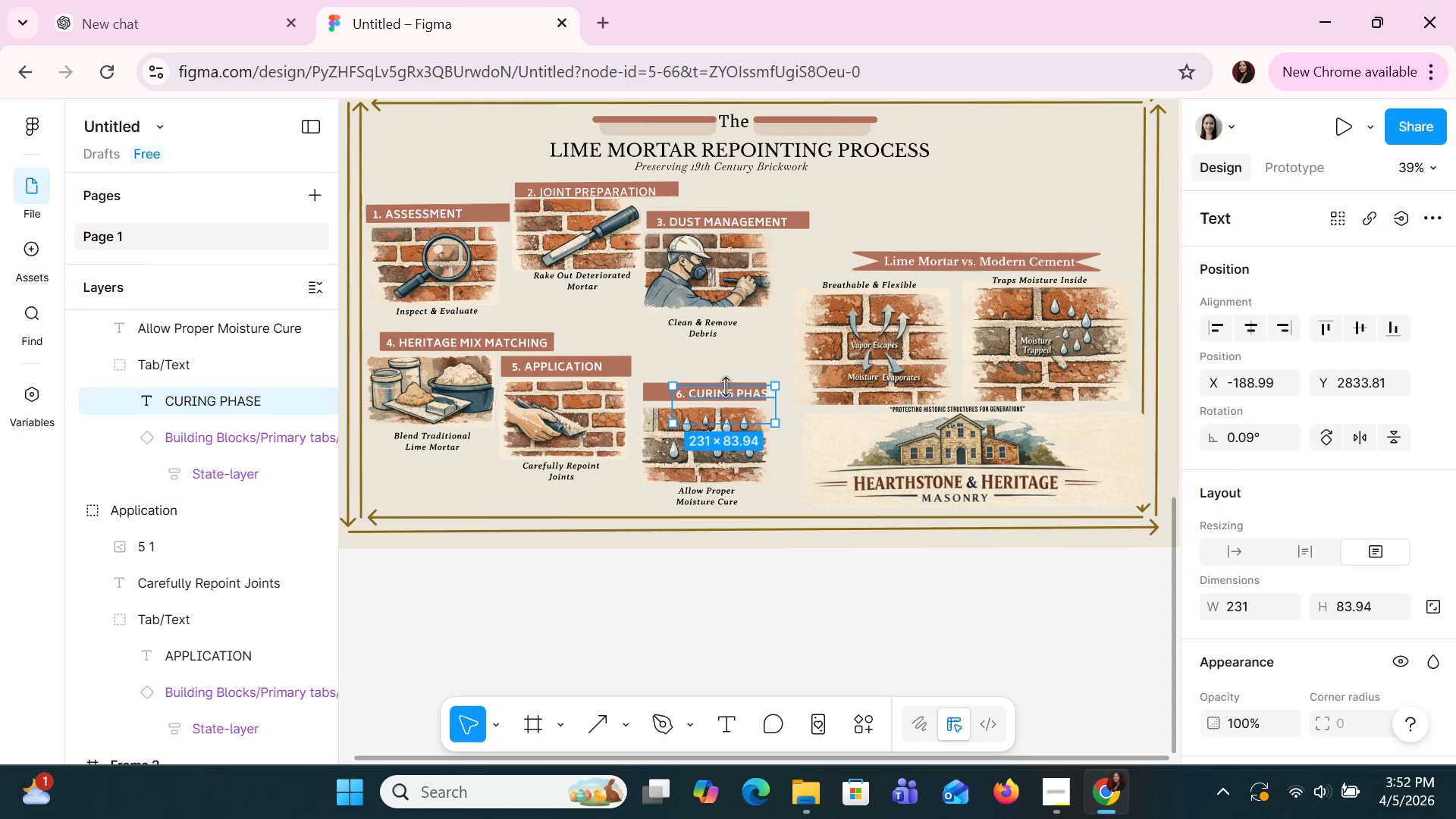 
key(Control+Z)
 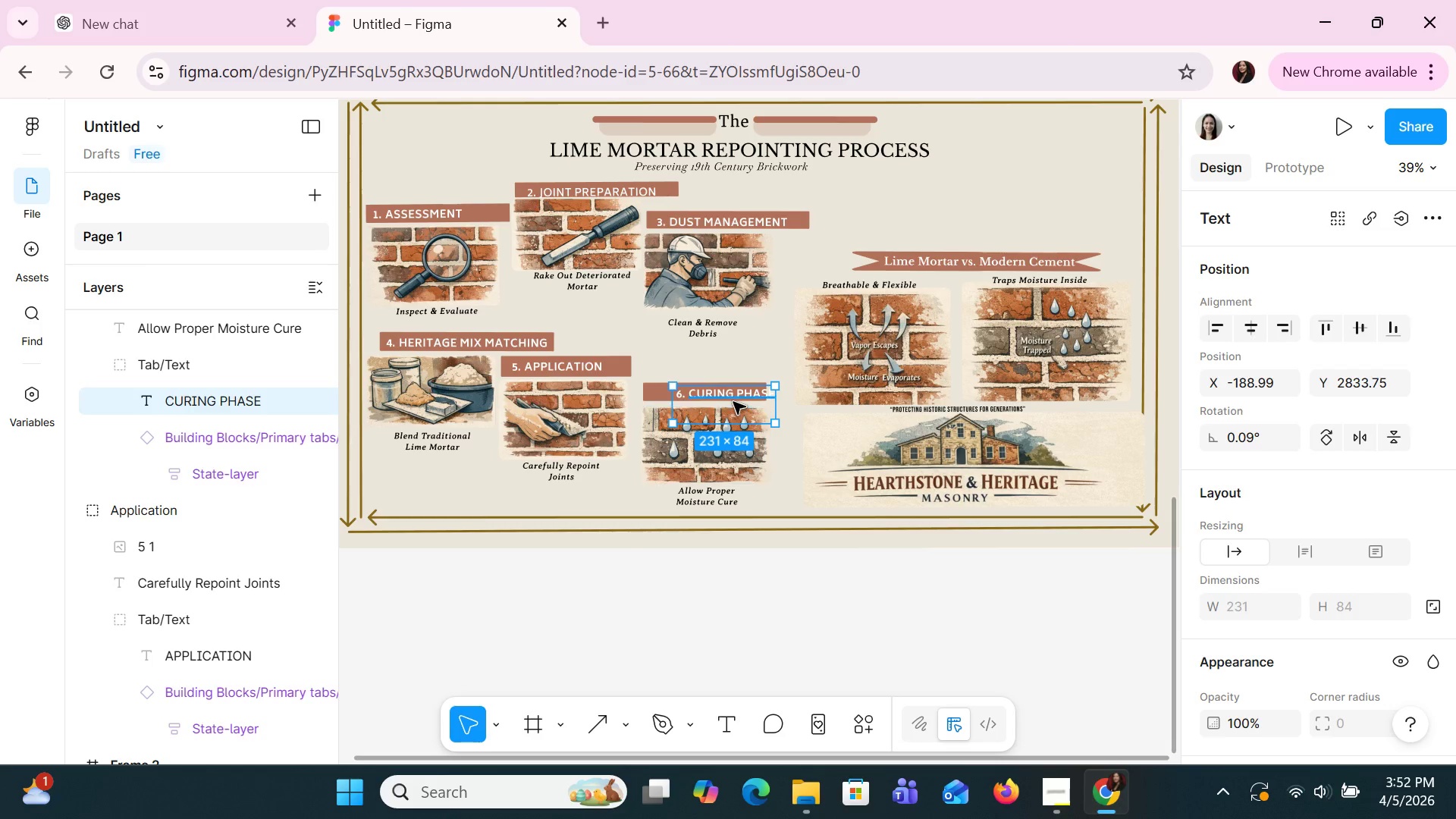 
left_click_drag(start_coordinate=[730, 400], to_coordinate=[706, 395])
 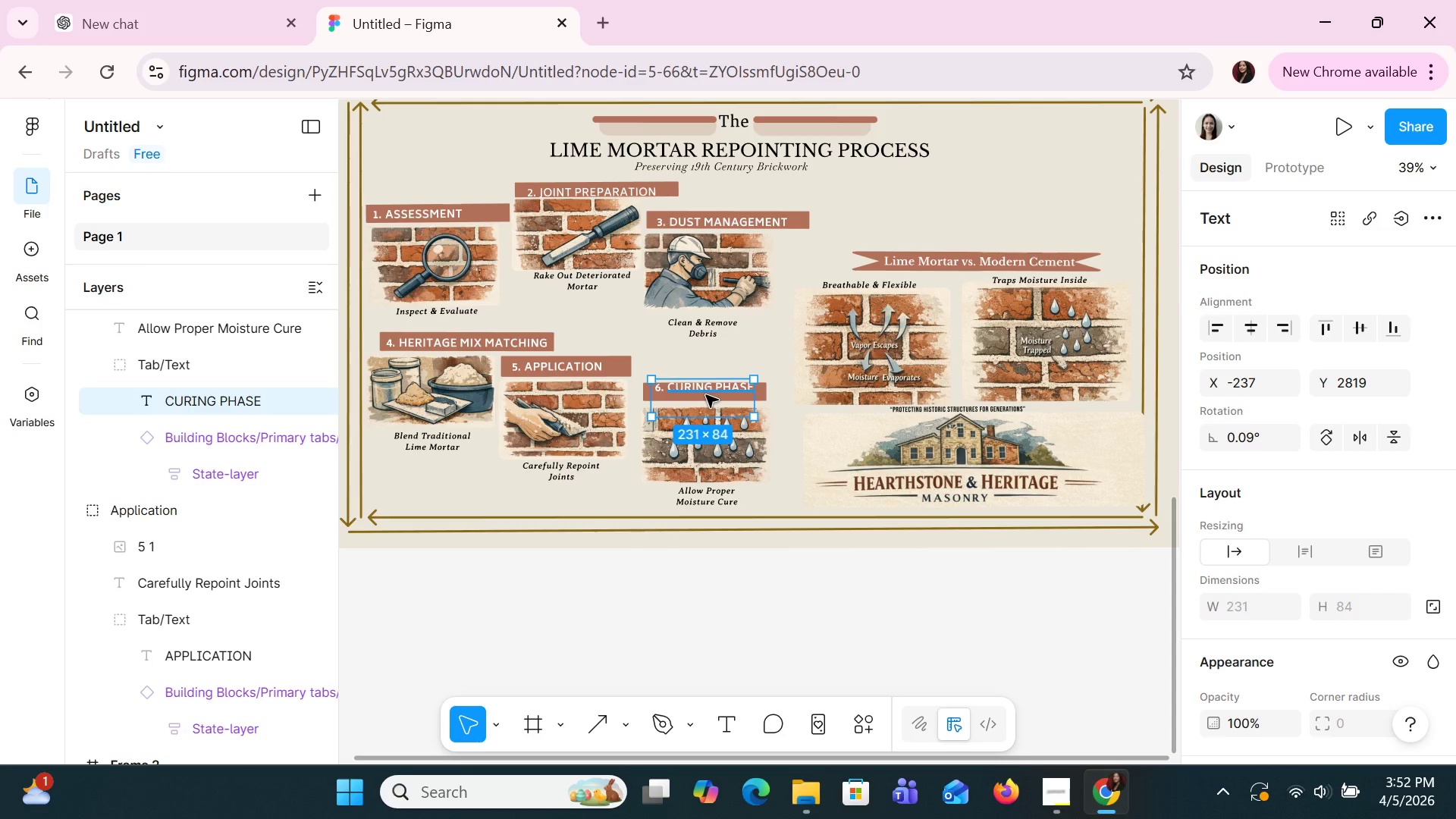 
key(ArrowDown)
 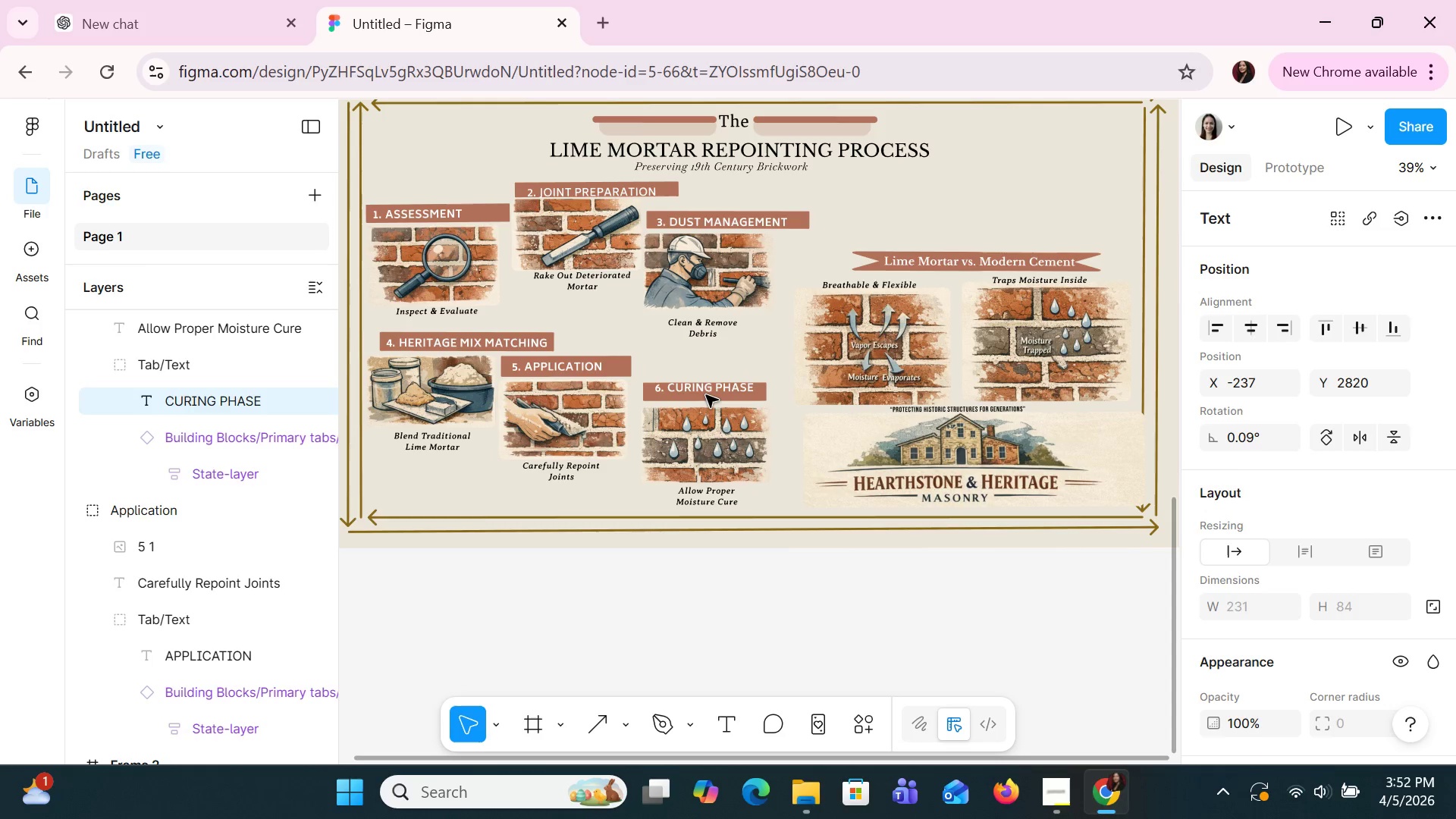 
key(ArrowDown)
 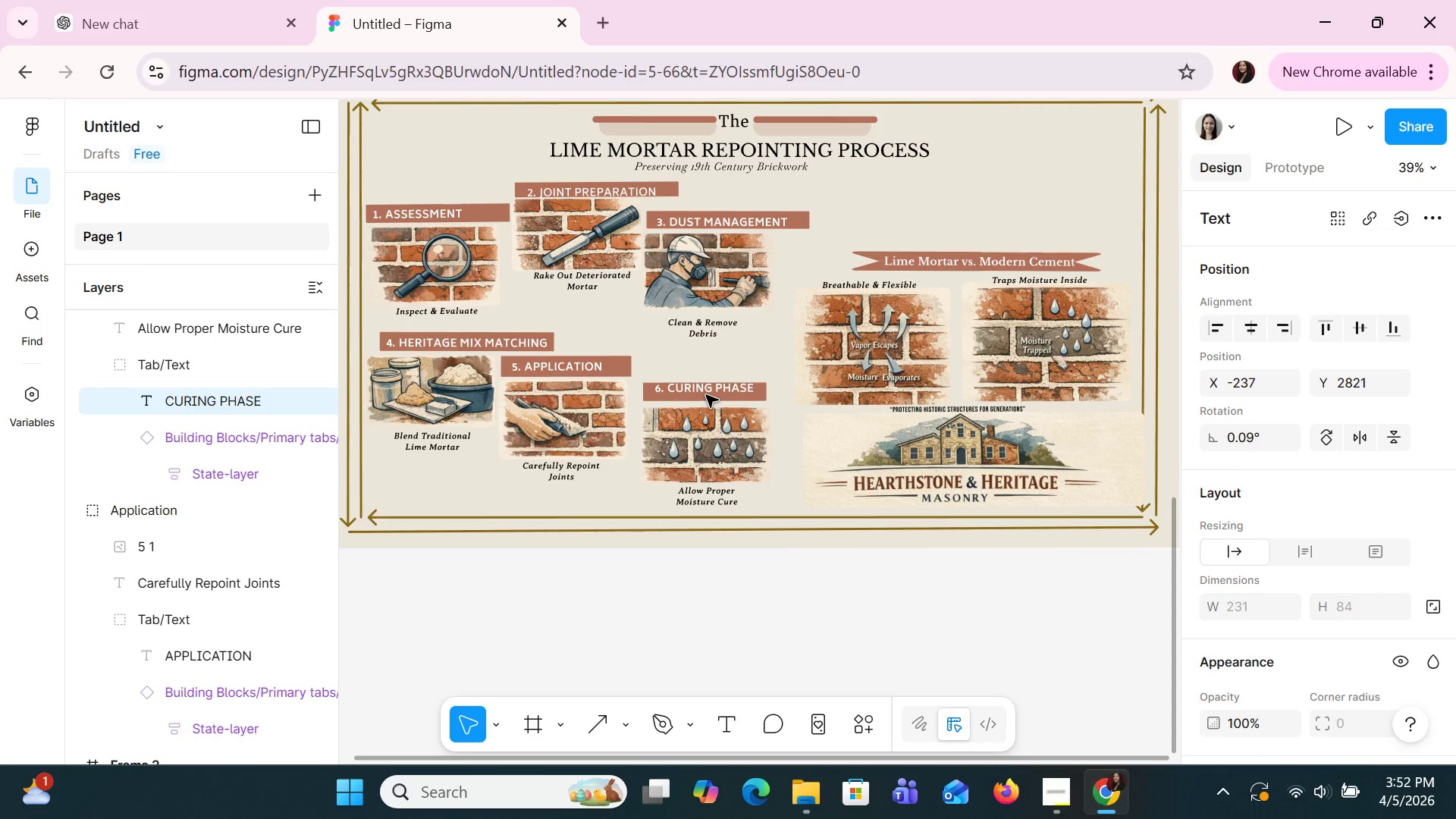 
key(ArrowDown)
 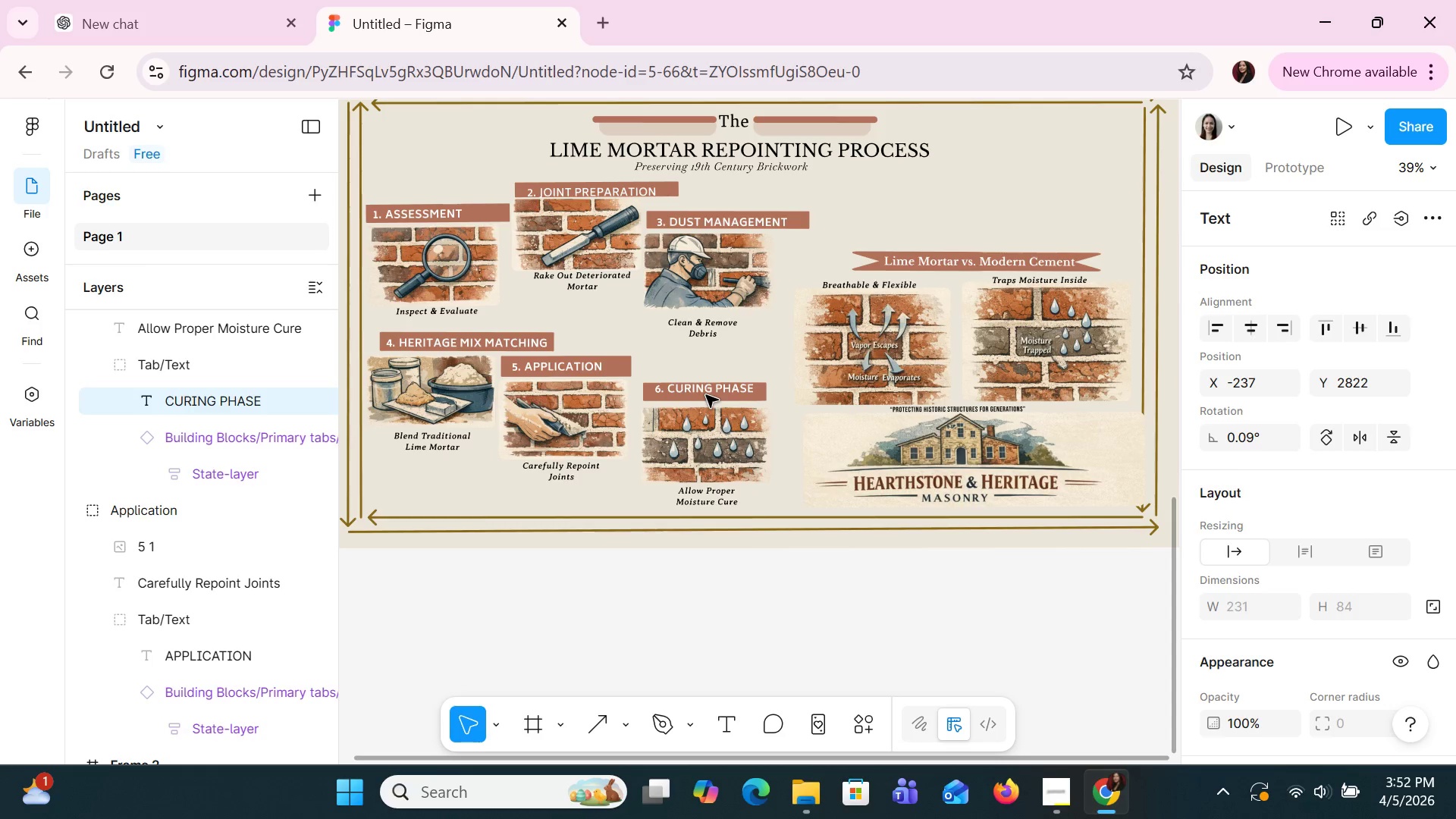 
key(ArrowDown)
 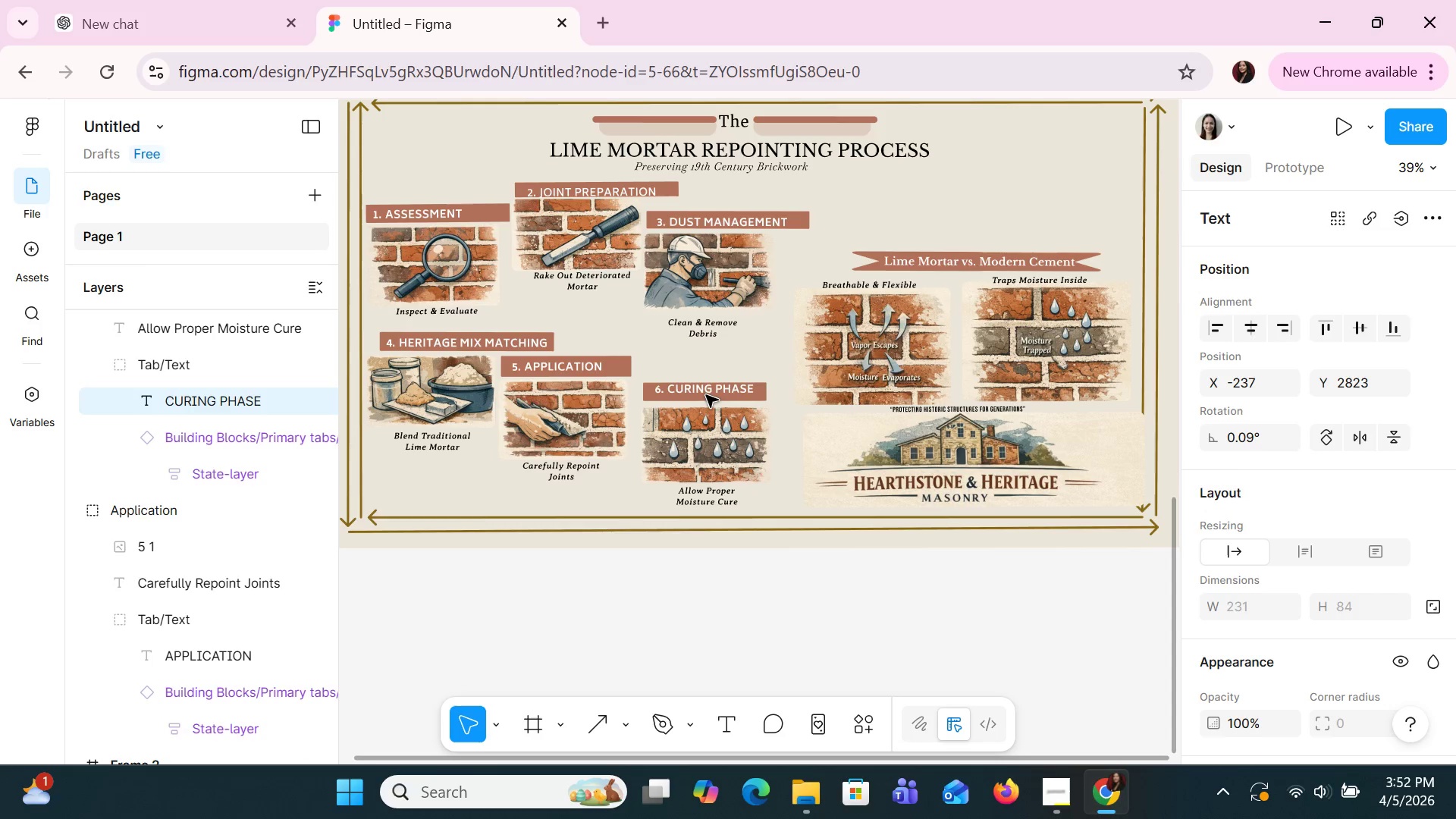 
key(ArrowDown)
 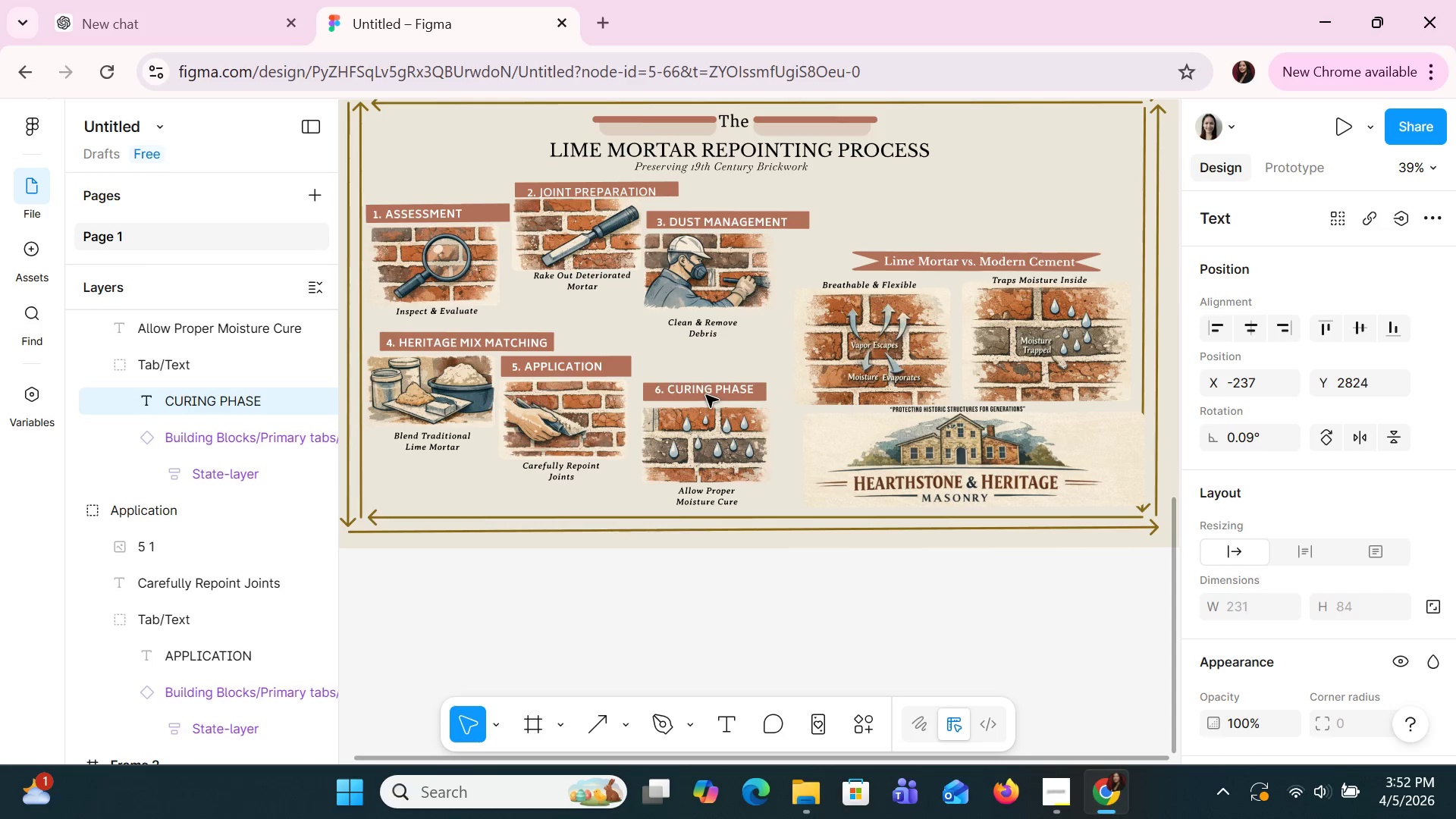 
key(ArrowDown)
 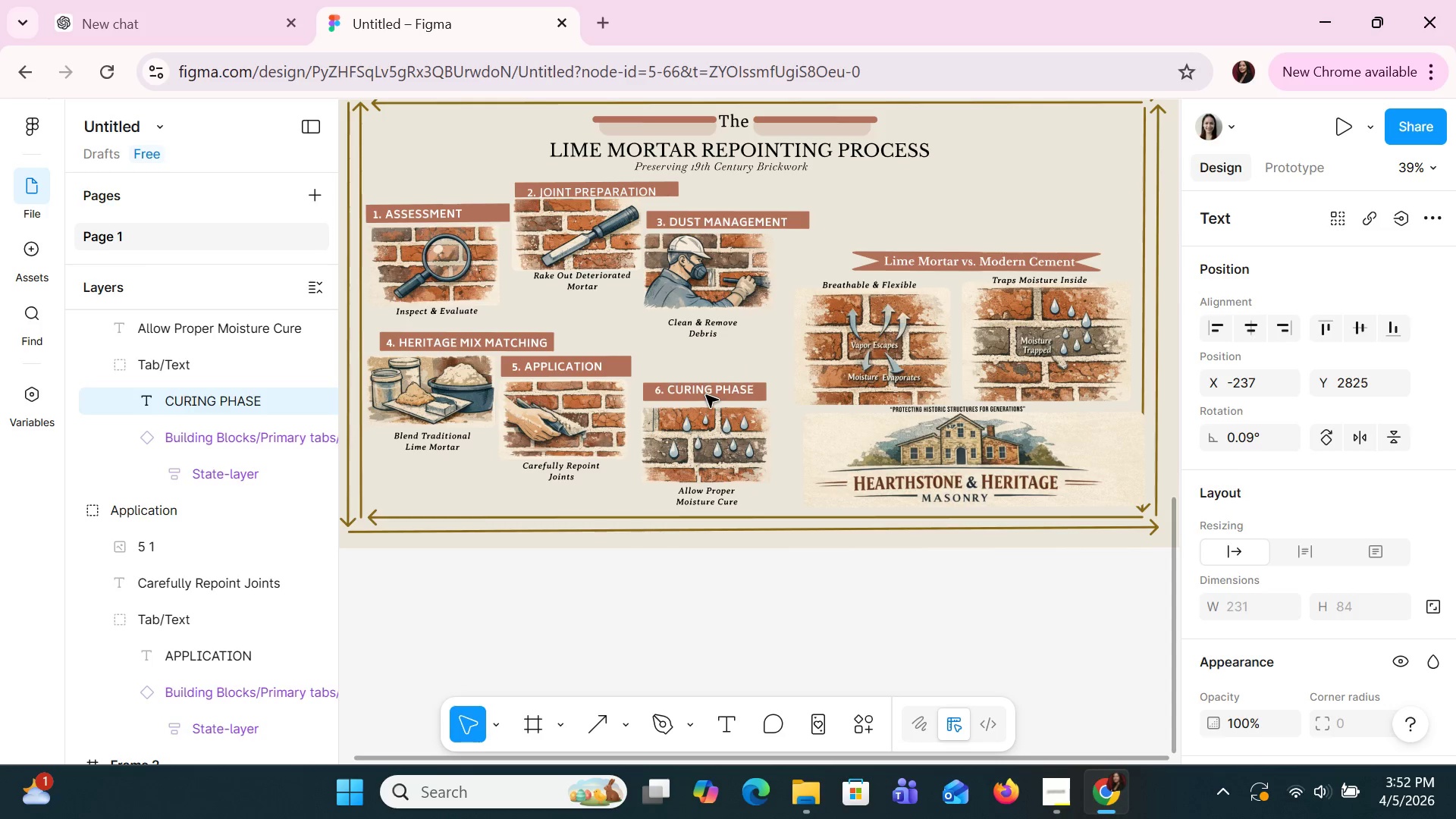 
key(ArrowDown)
 